 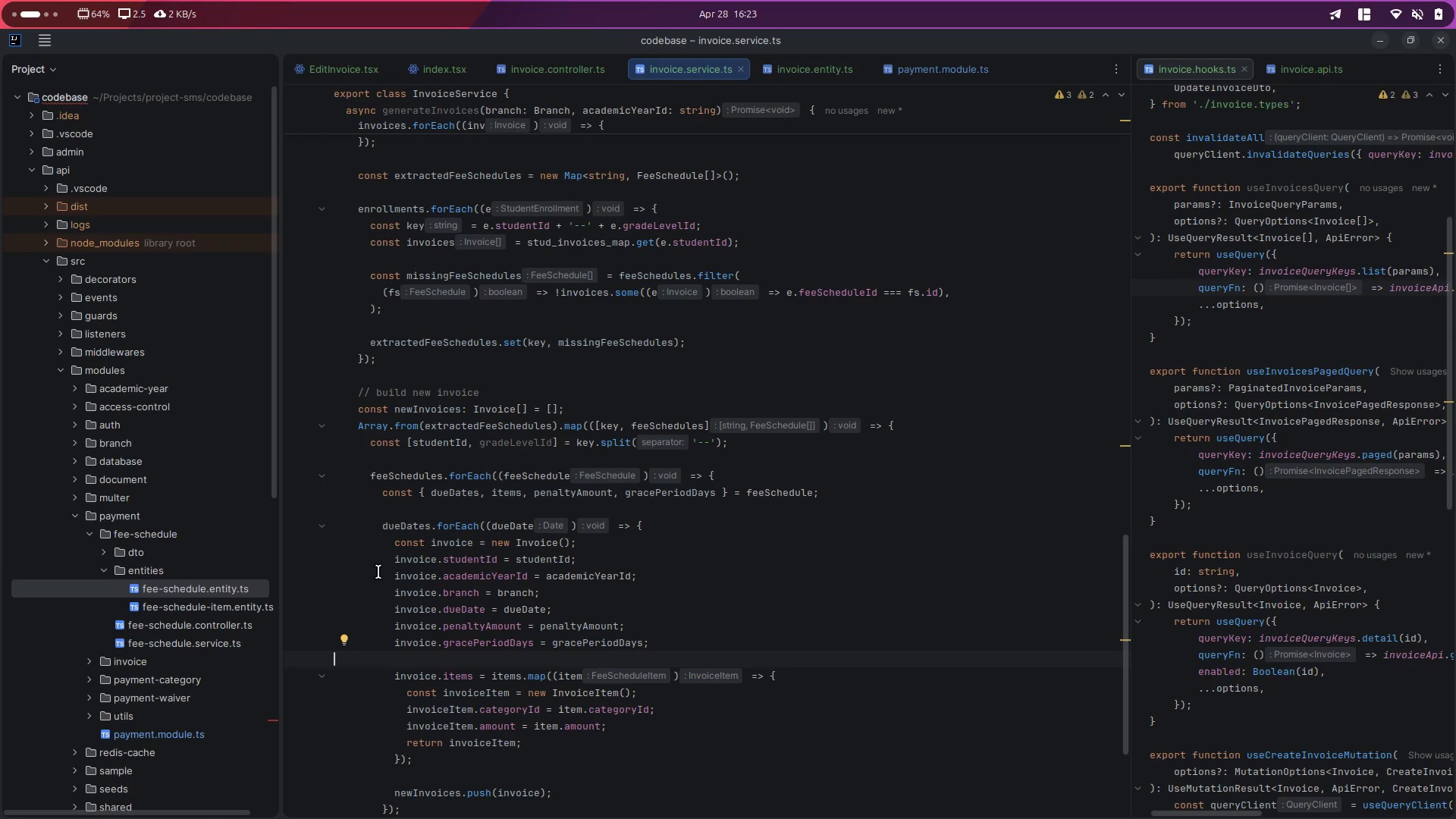 
left_click([383, 459])
 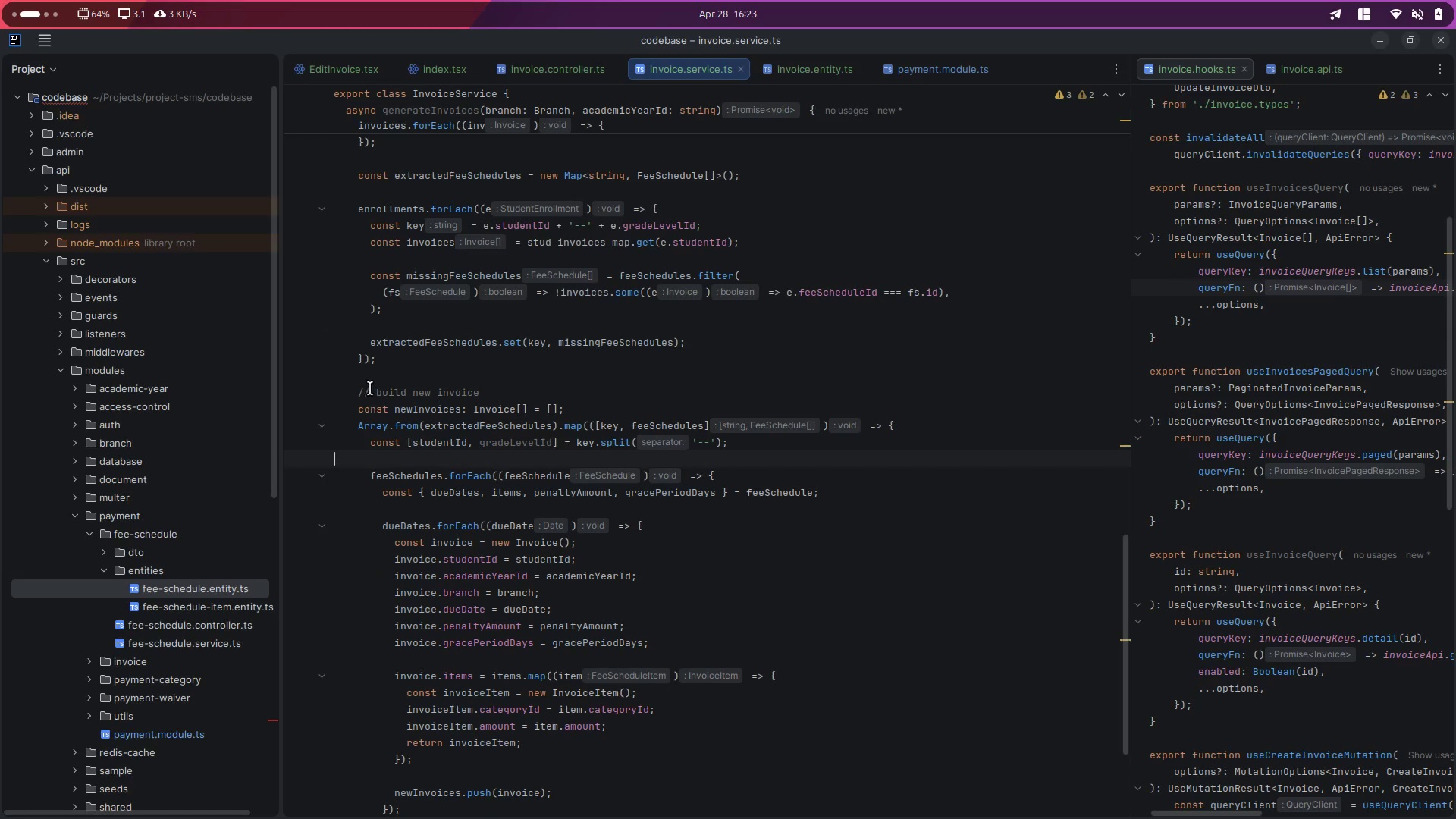 
left_click([378, 378])
 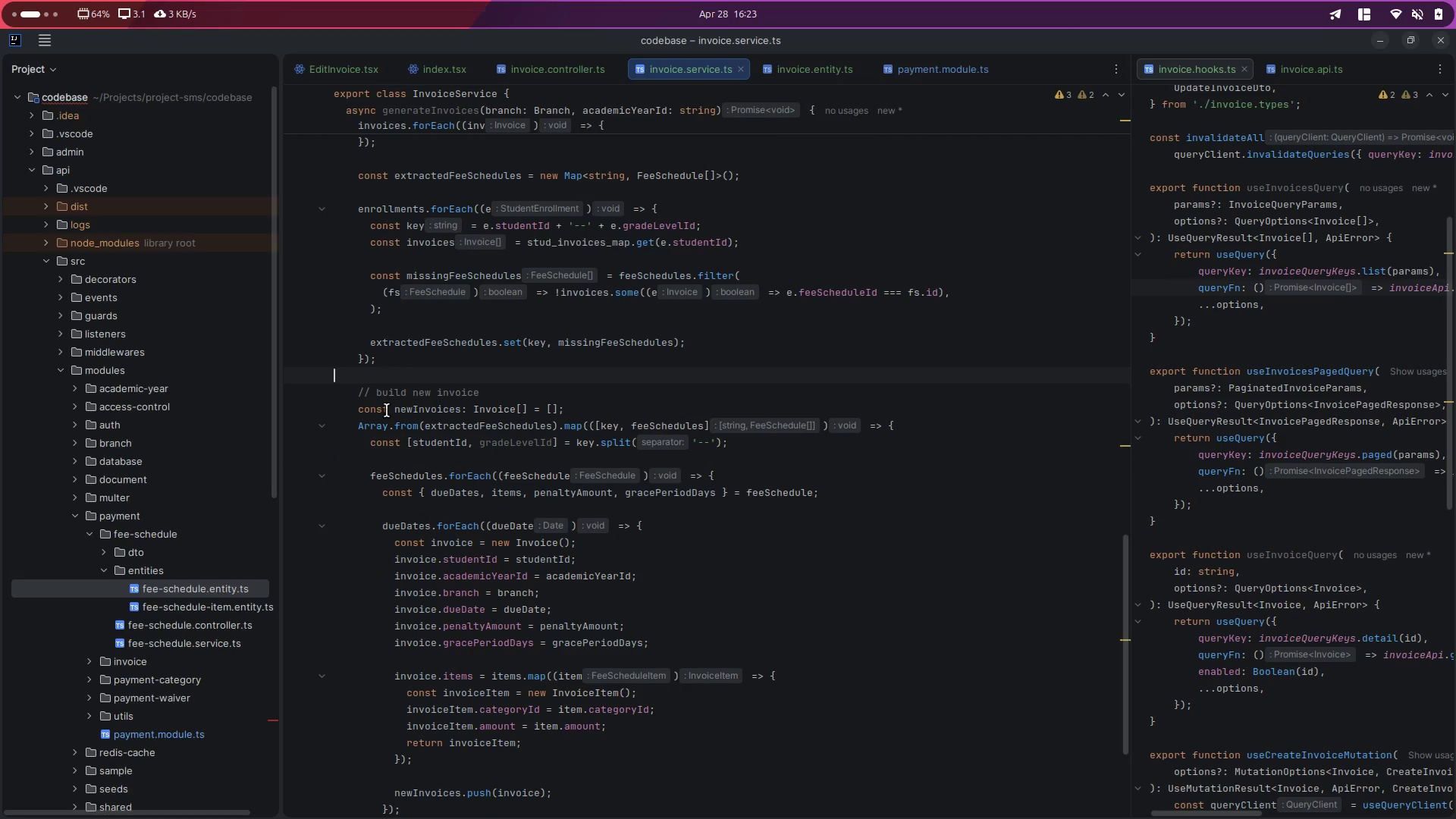 
scroll: coordinate [397, 463], scroll_direction: up, amount: 4.0
 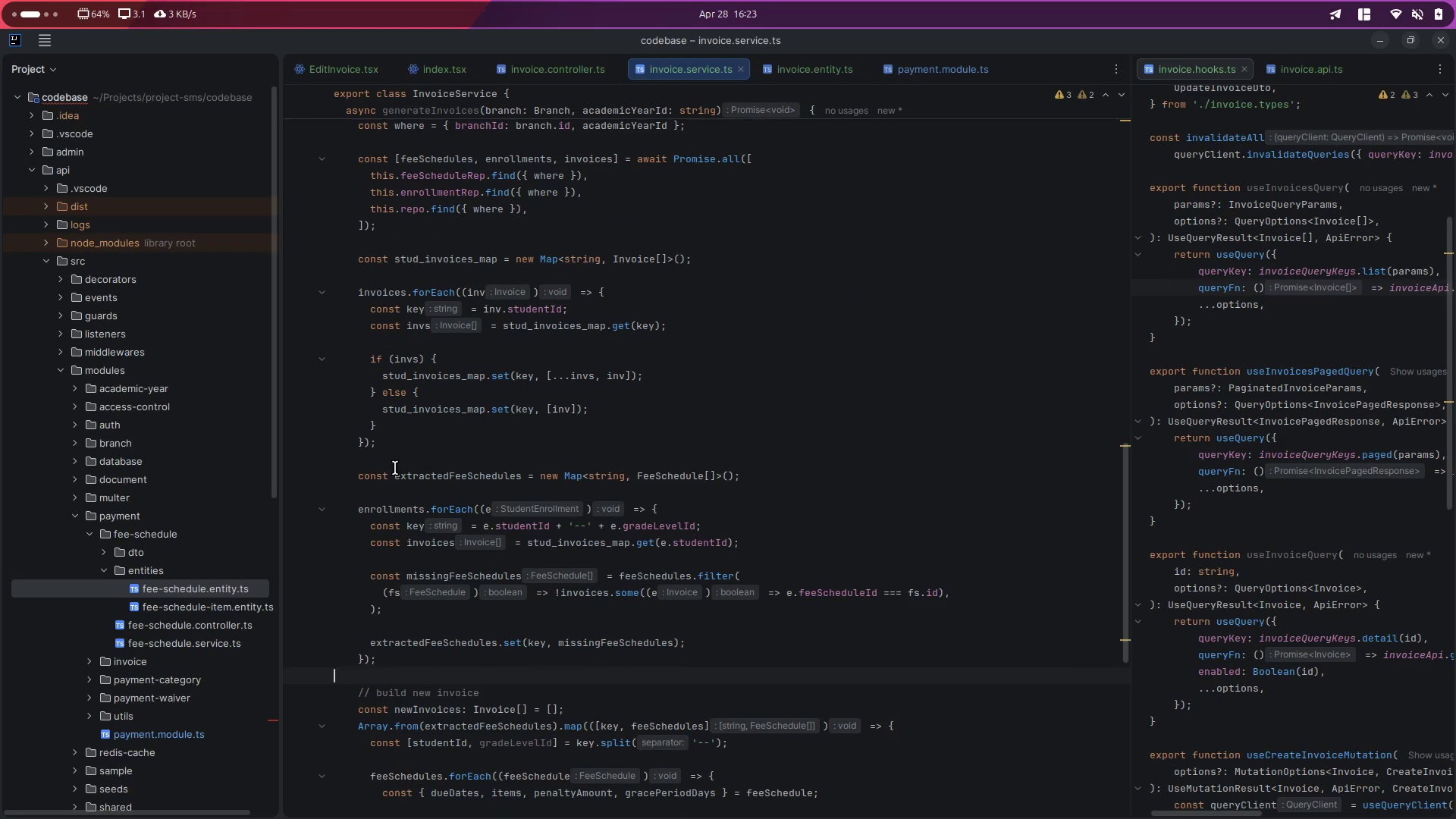 
left_click([404, 462])
 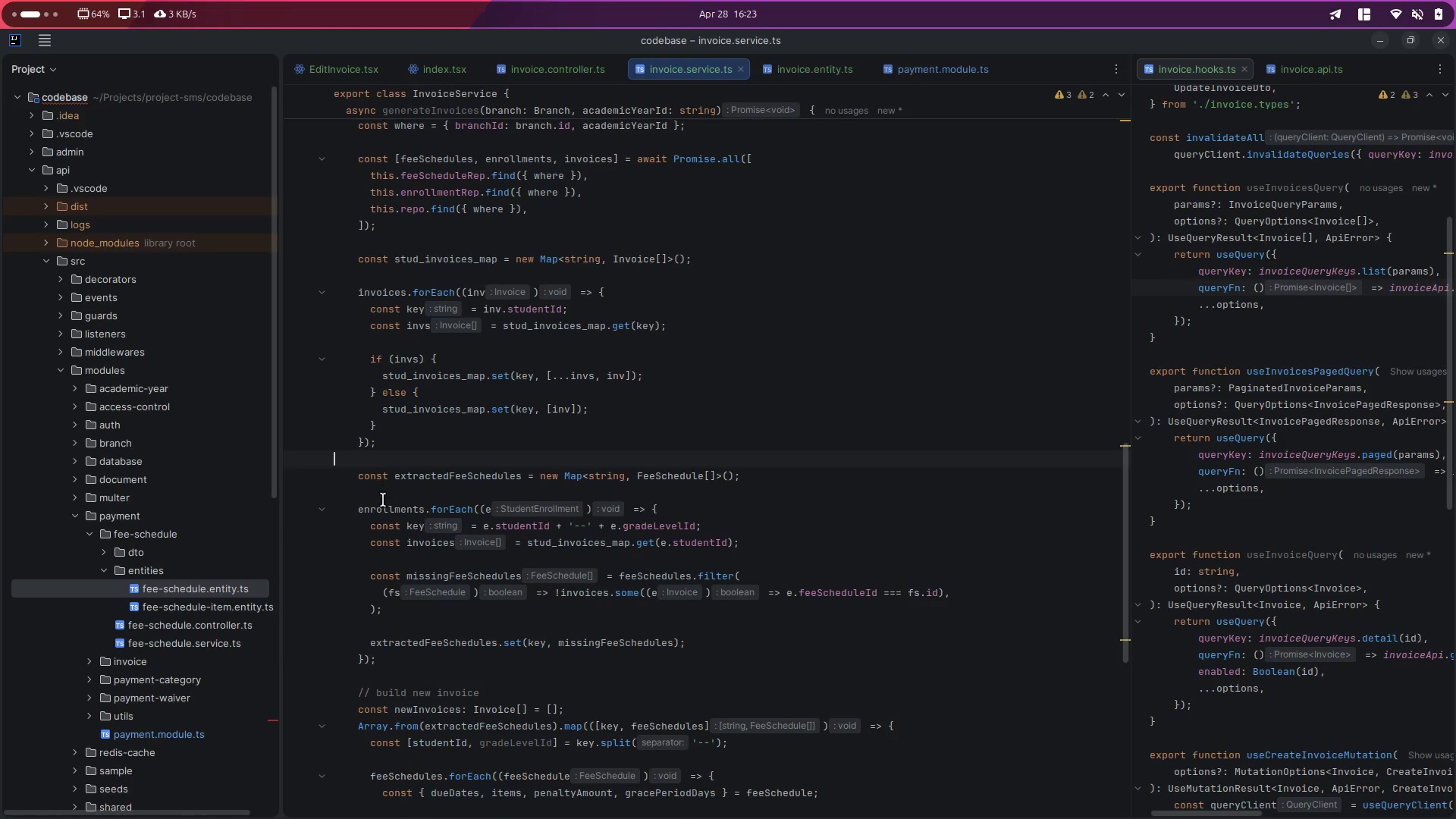 
scroll: coordinate [383, 507], scroll_direction: down, amount: 12.0
 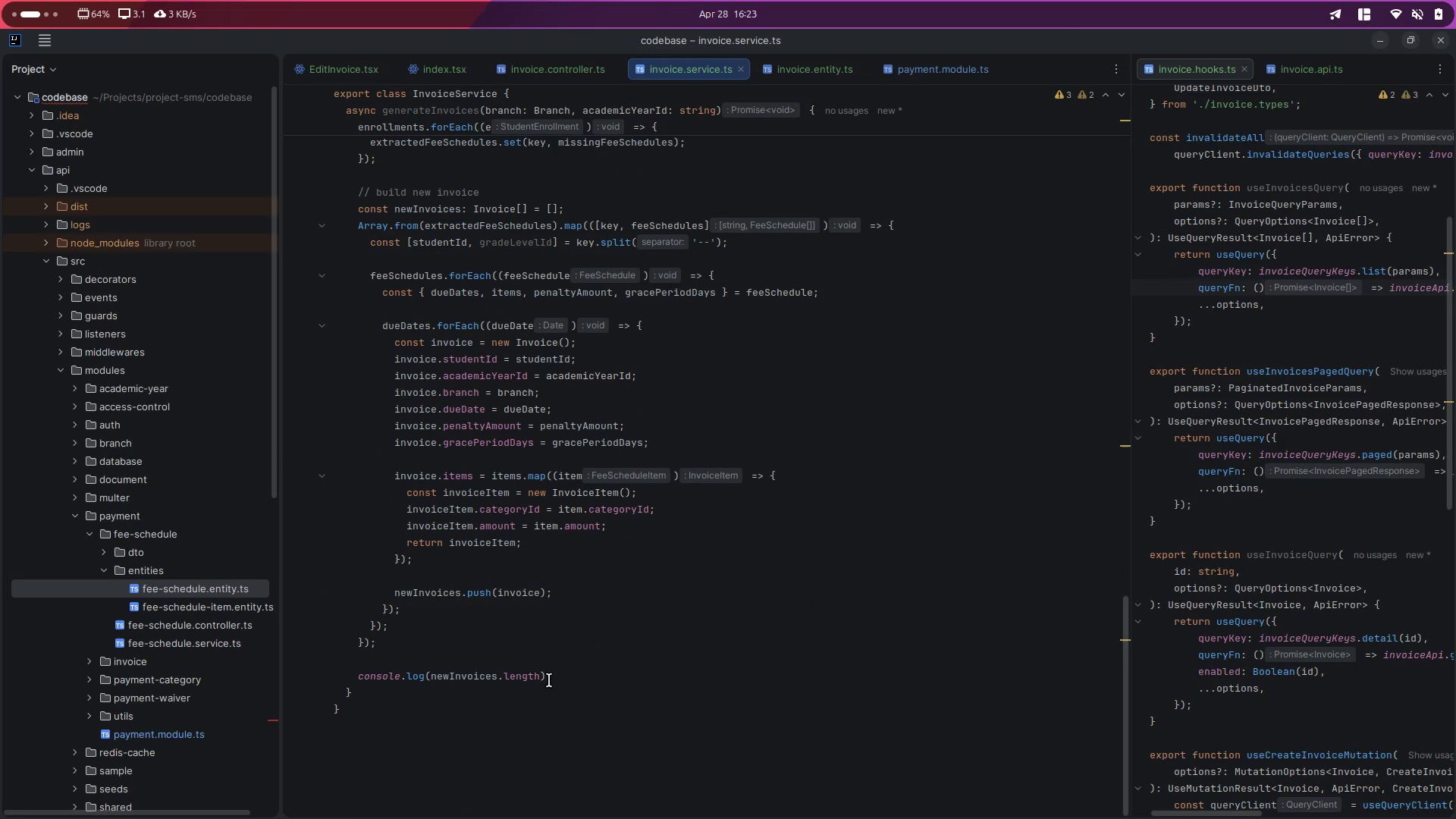 
left_click([568, 673])
 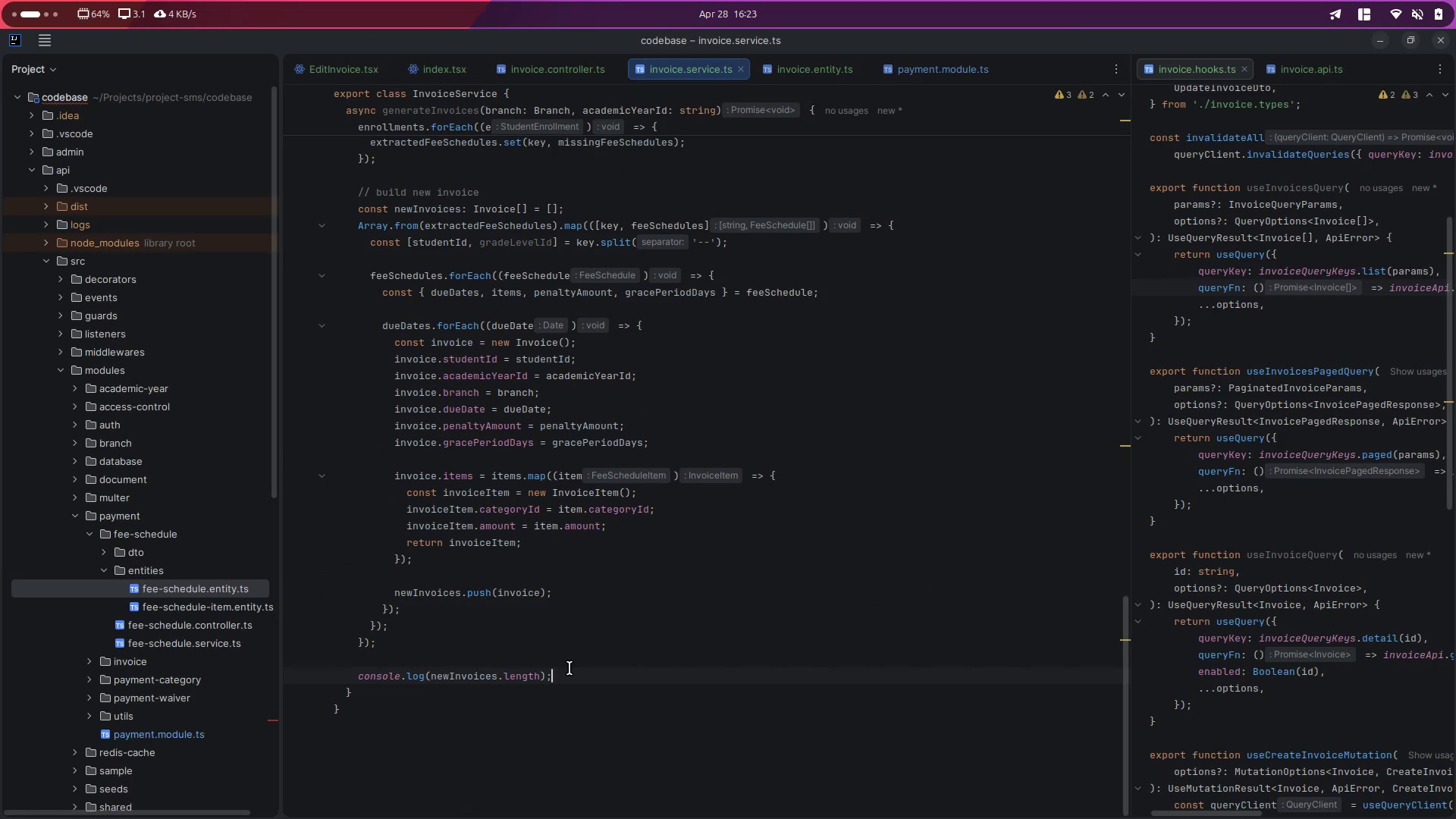 
key(Enter)
 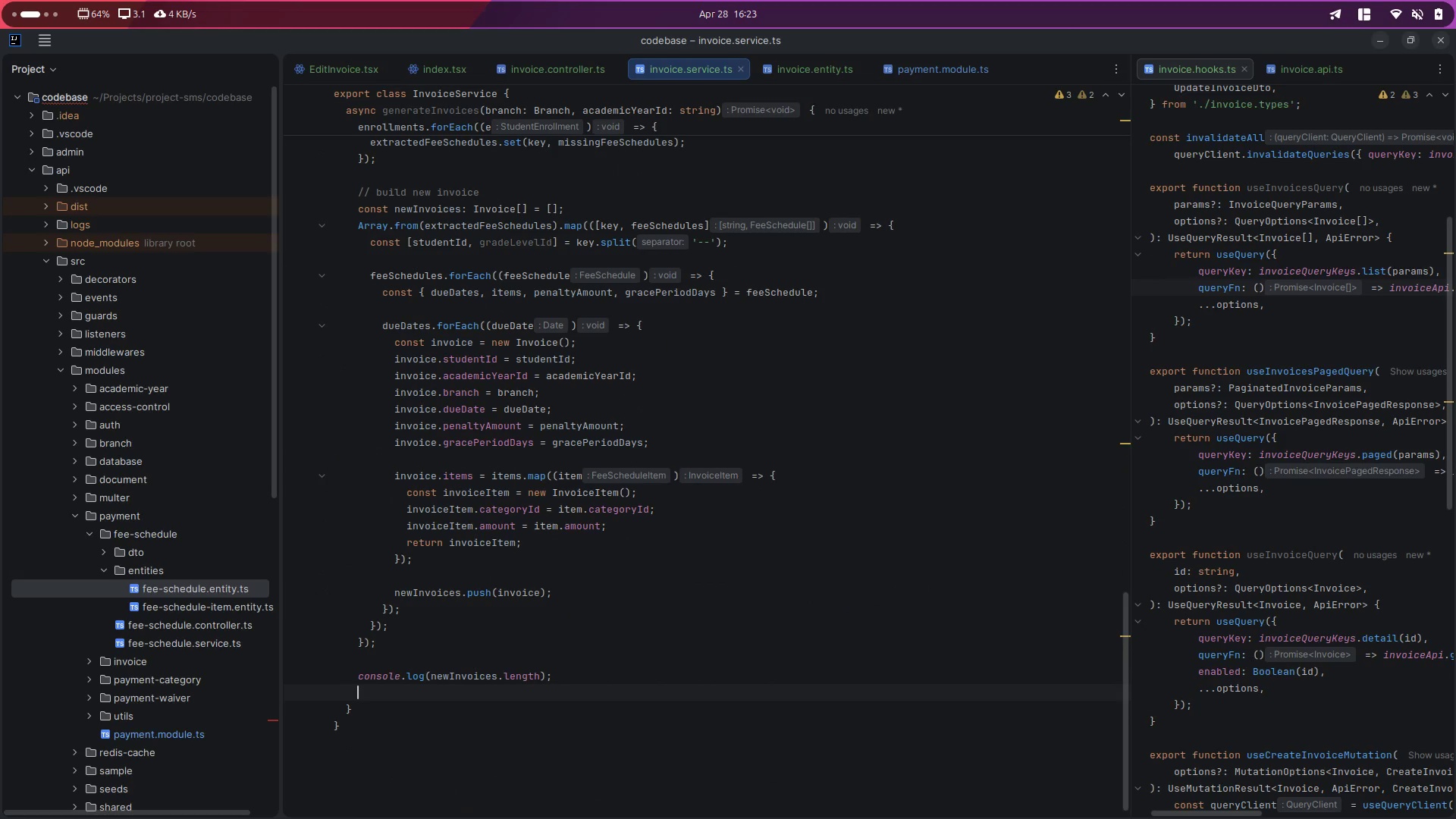 
key(Enter)
 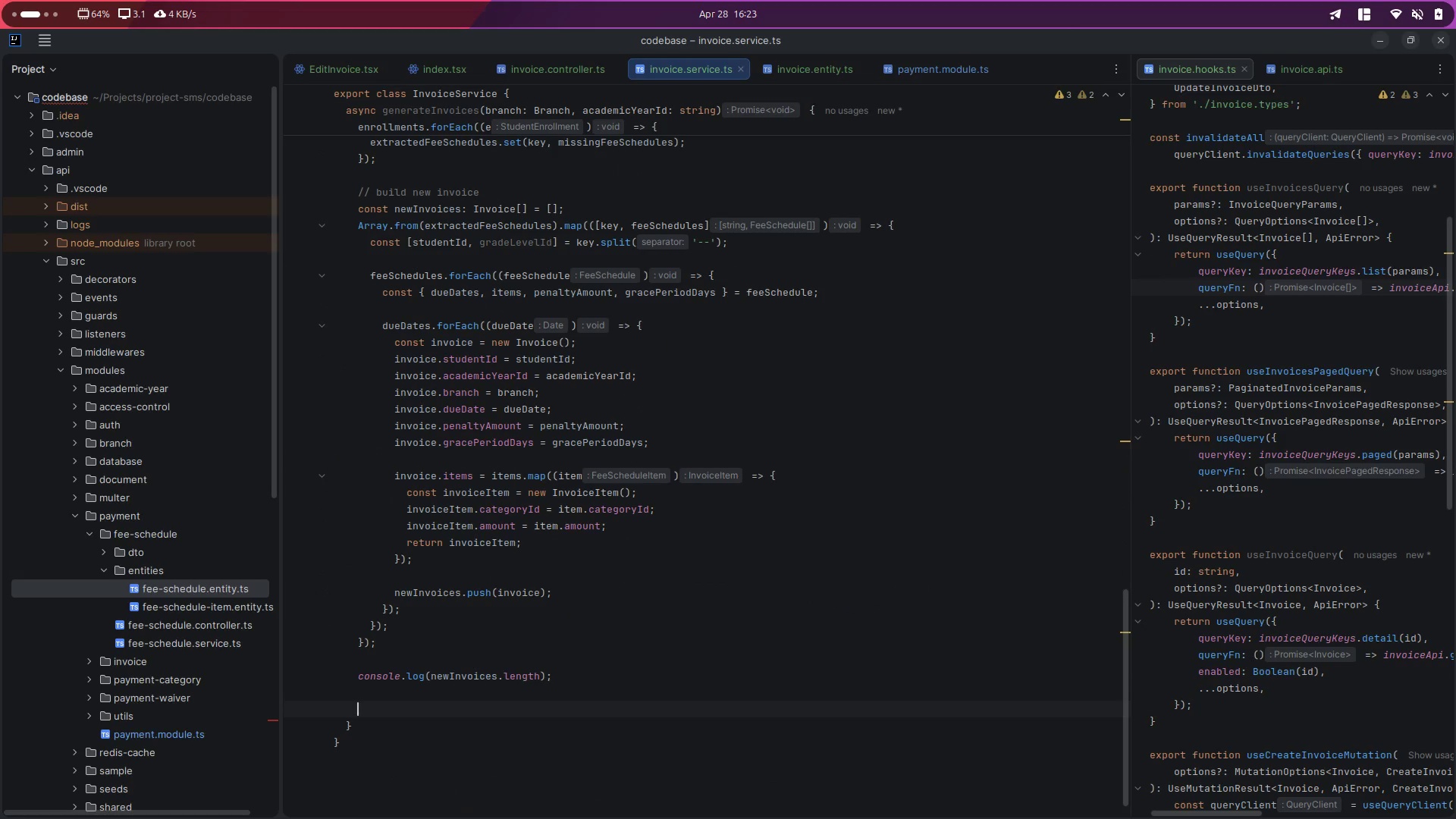 
type(fdgufn )
key(Backspace)
key(Backspace)
key(Backspace)
key(Backspace)
key(Backspace)
key(Backspace)
type(et)
key(Backspace)
key(Backspace)
key(Backspace)
type(return newI)
 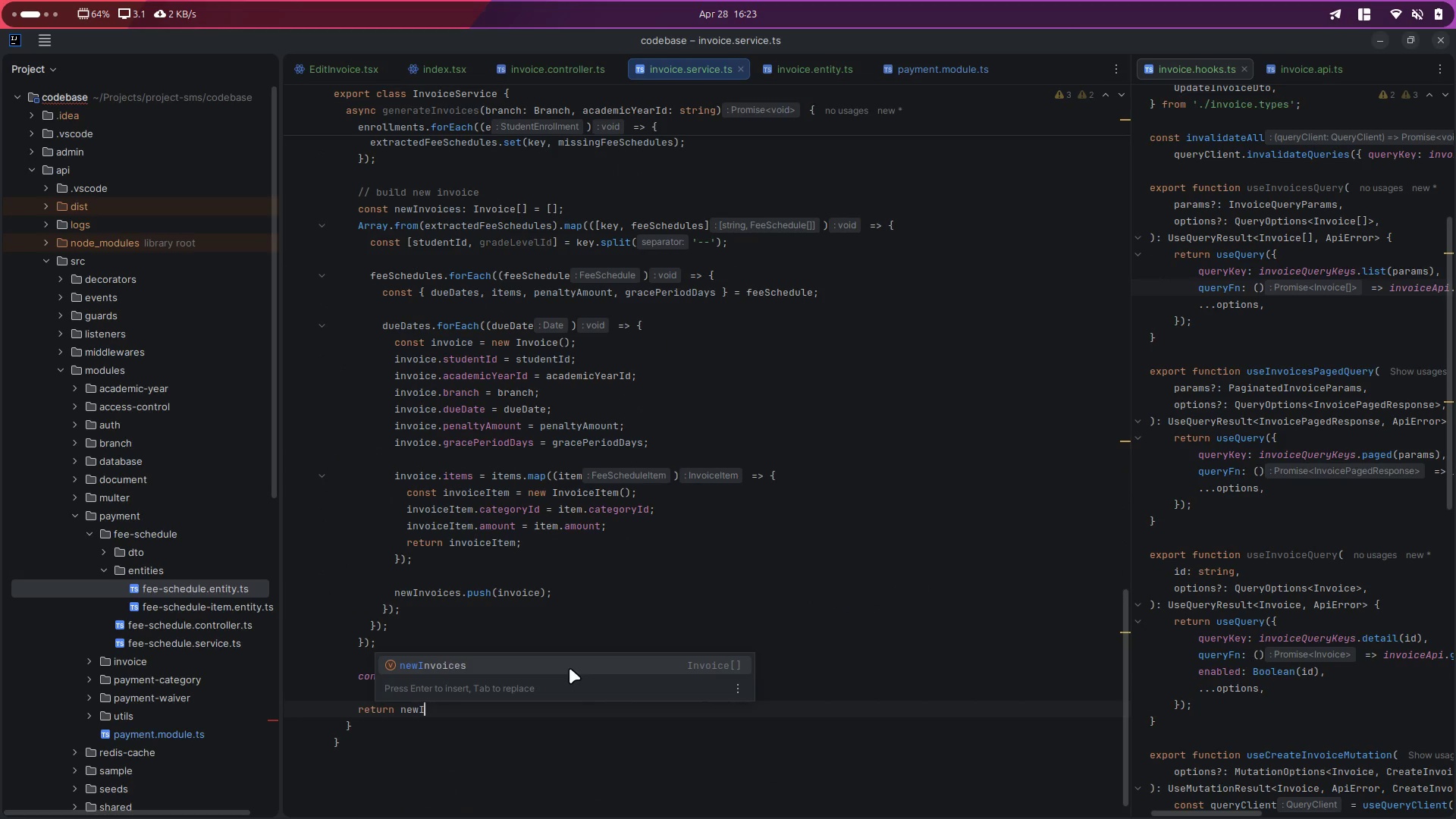 
key(Enter)
 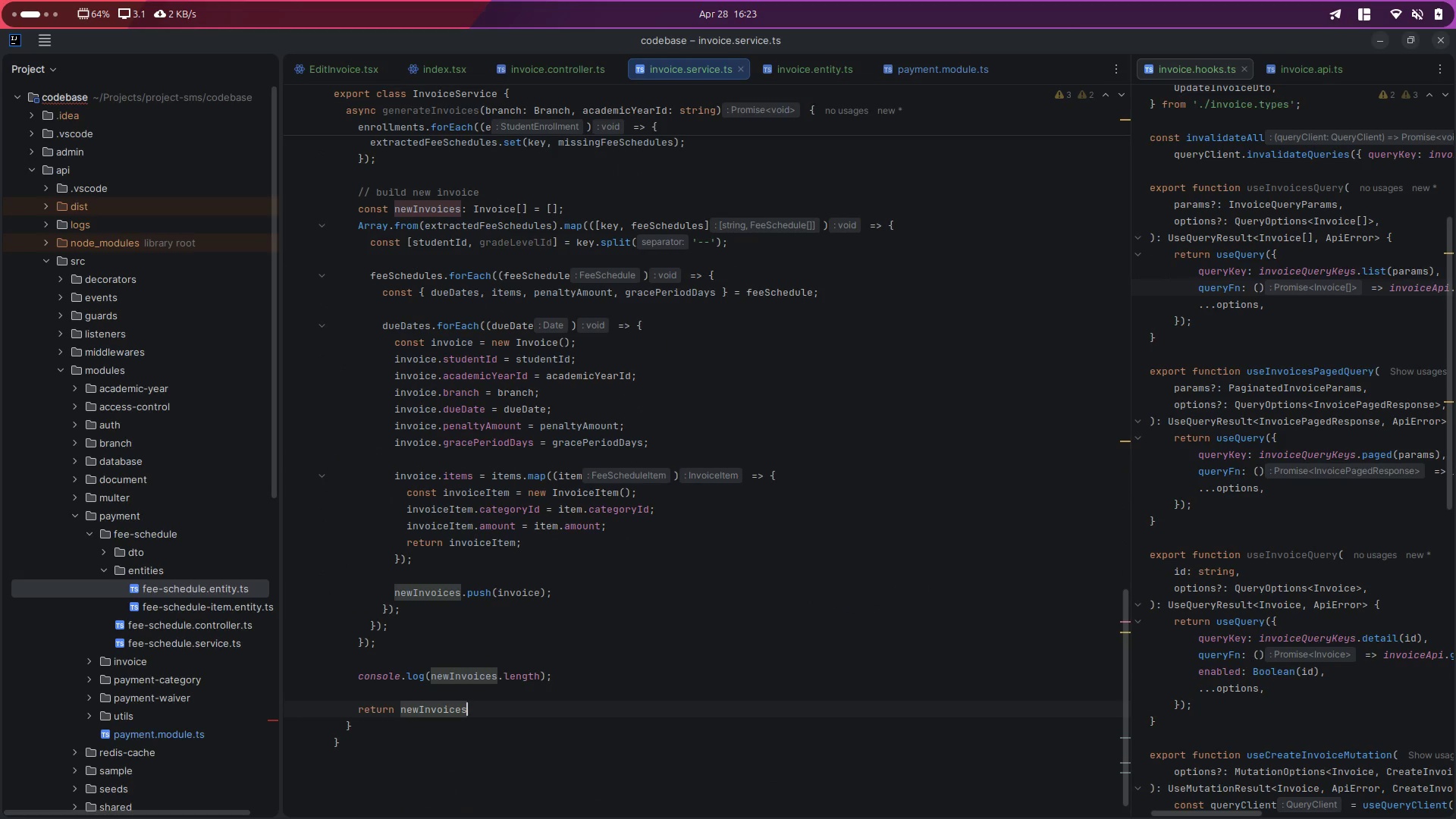 
key(Control+S)
 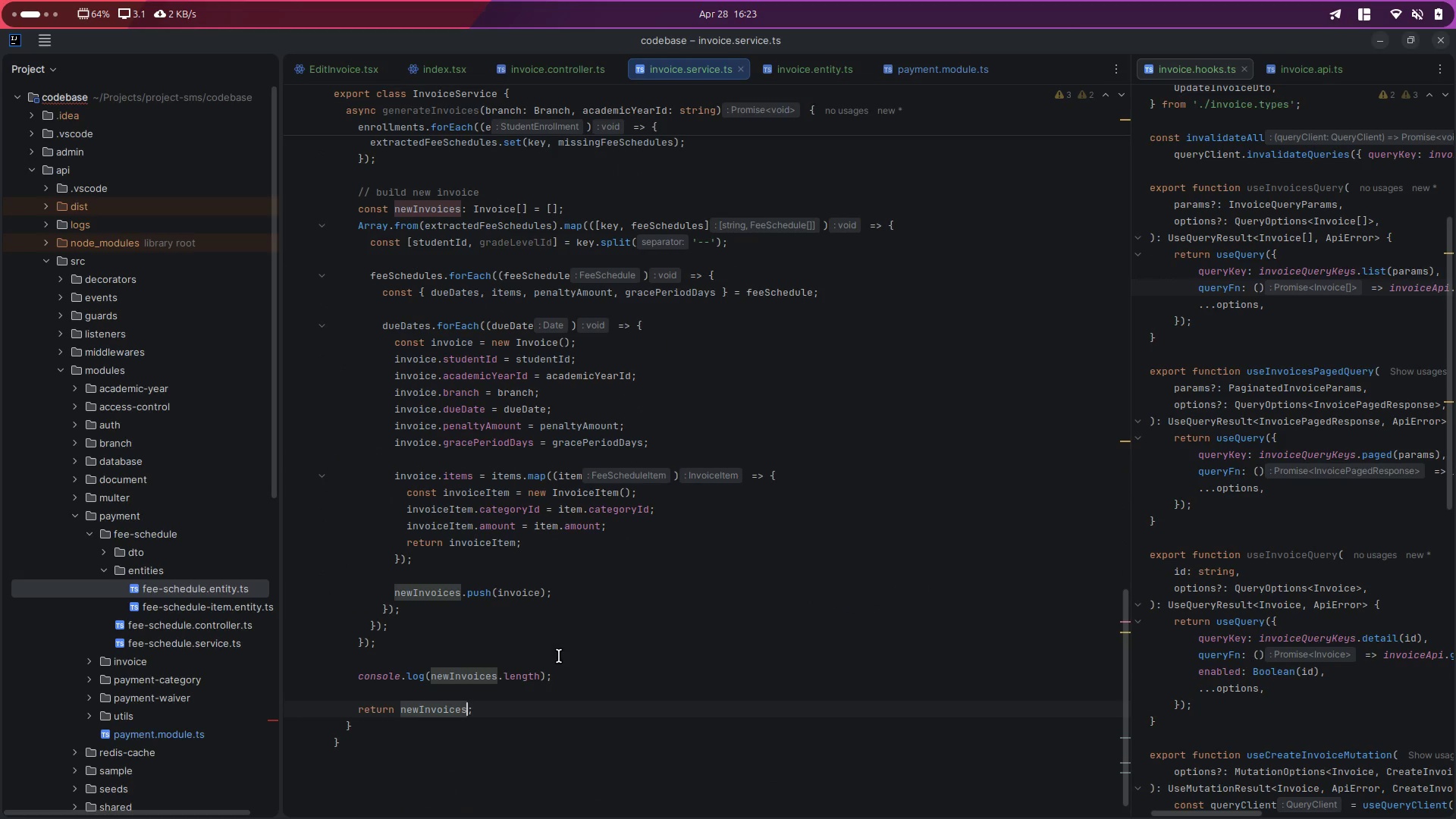 
left_click([658, 635])
 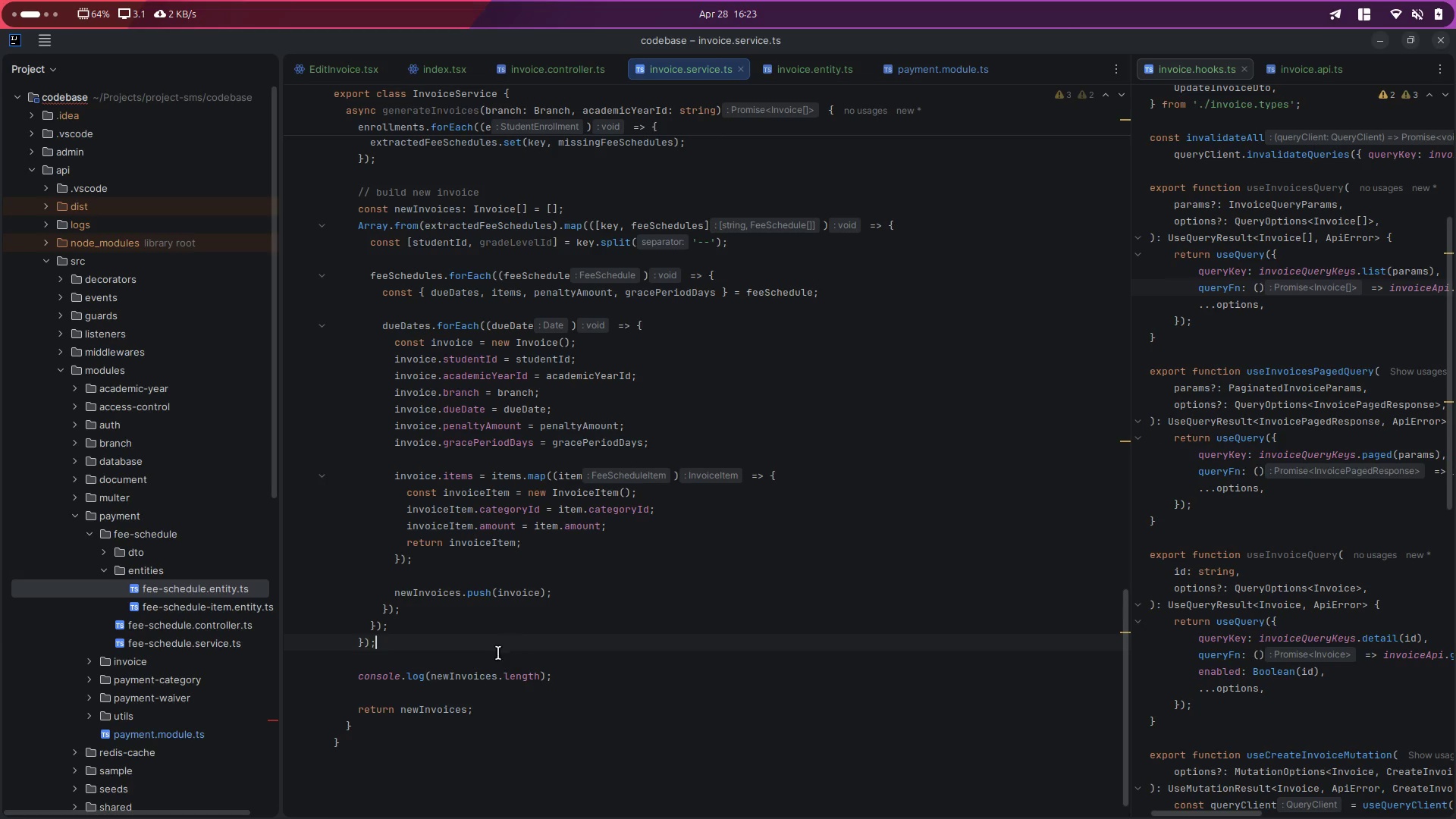 
left_click([489, 659])
 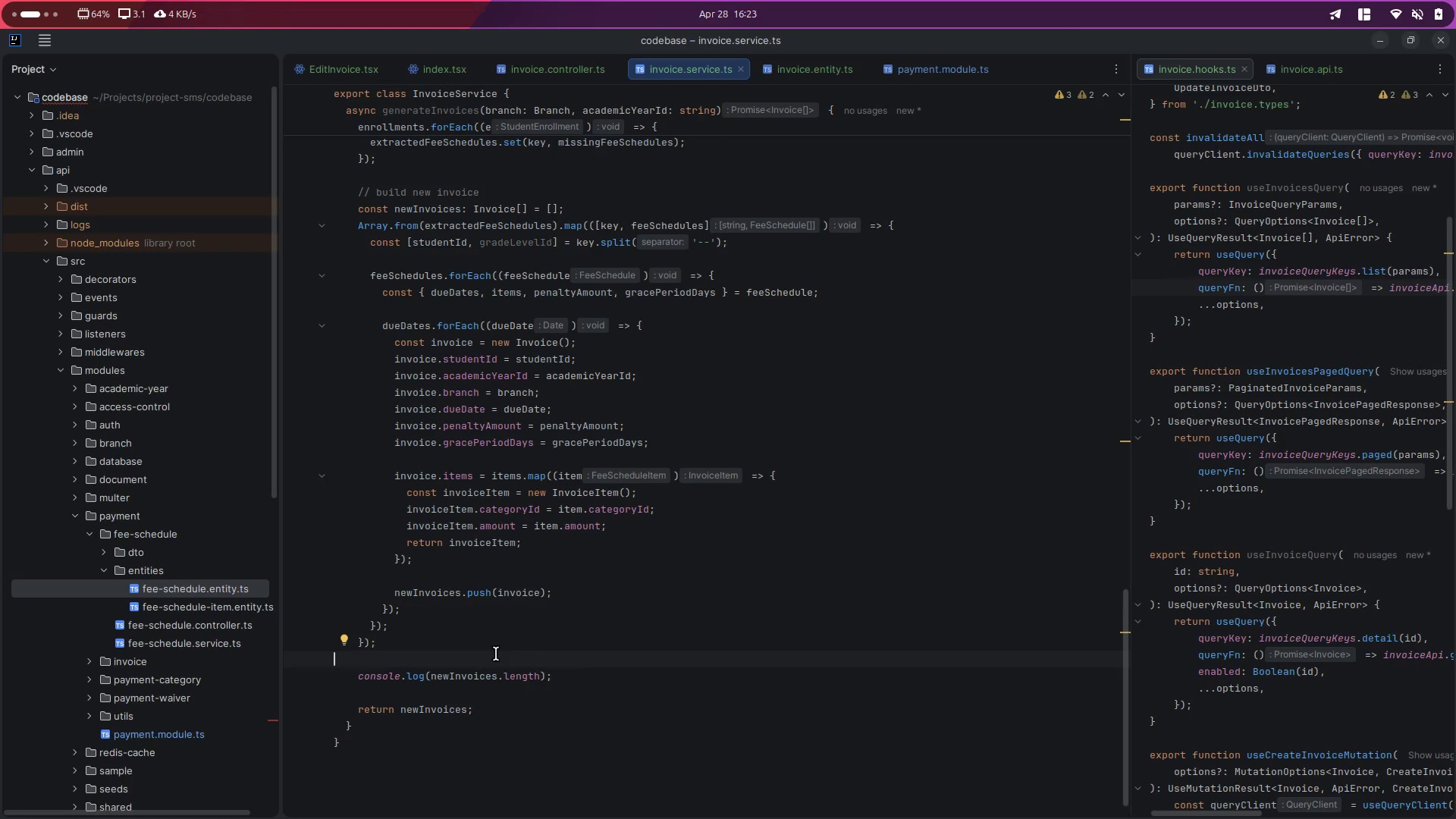 
left_click([271, 717])
 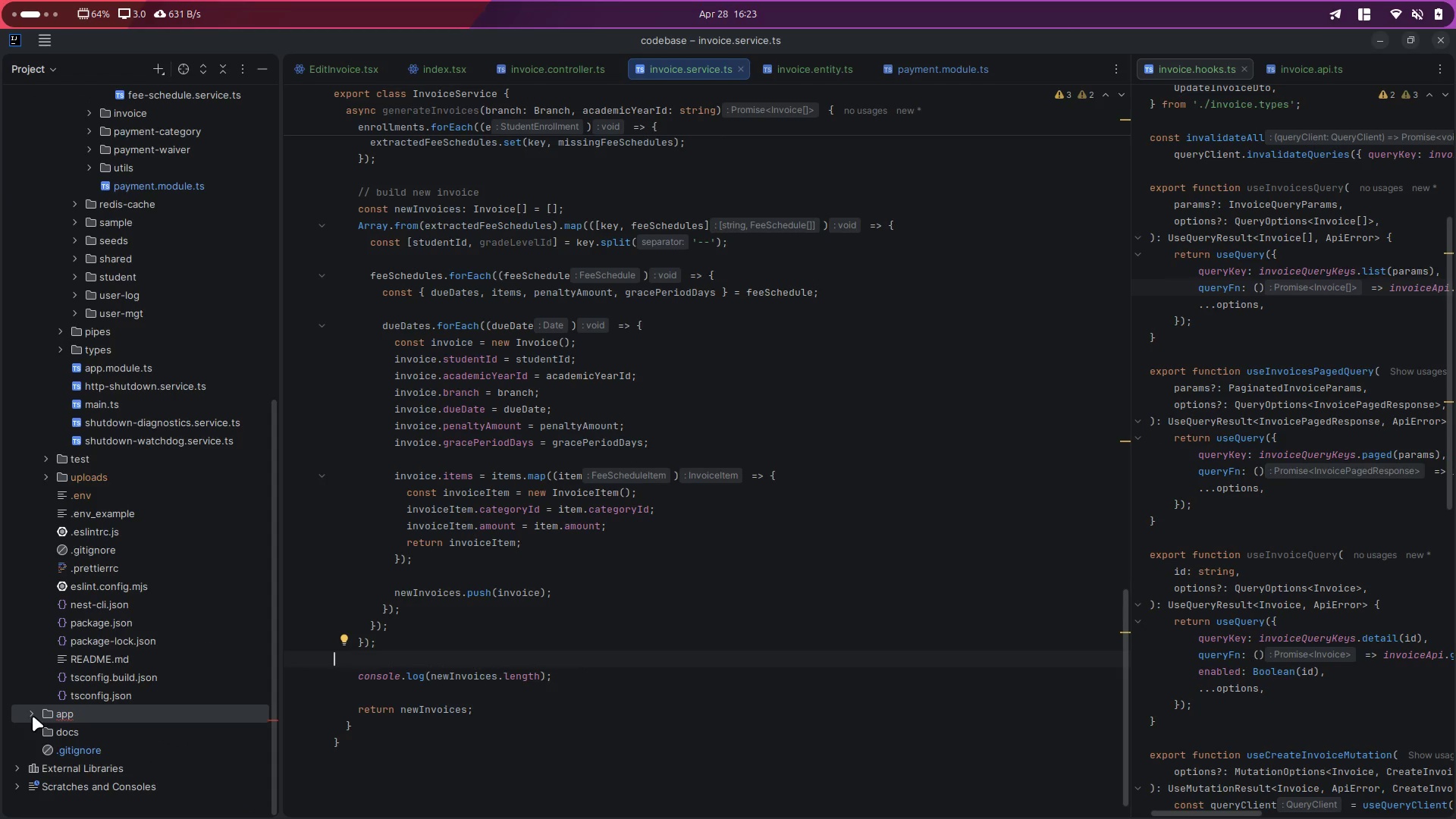 
left_click([688, 537])
 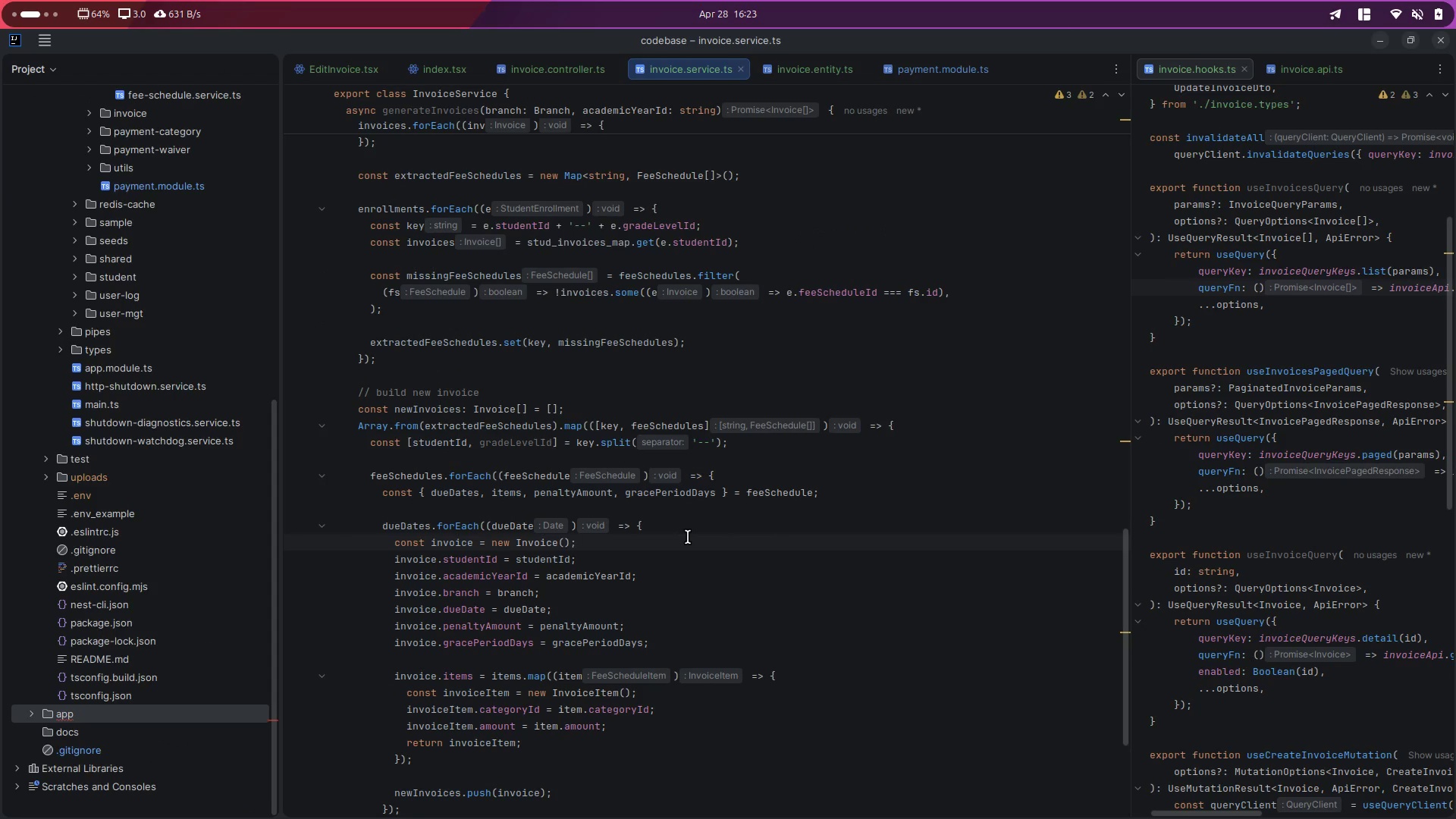 
scroll: coordinate [663, 609], scroll_direction: up, amount: 4.0
 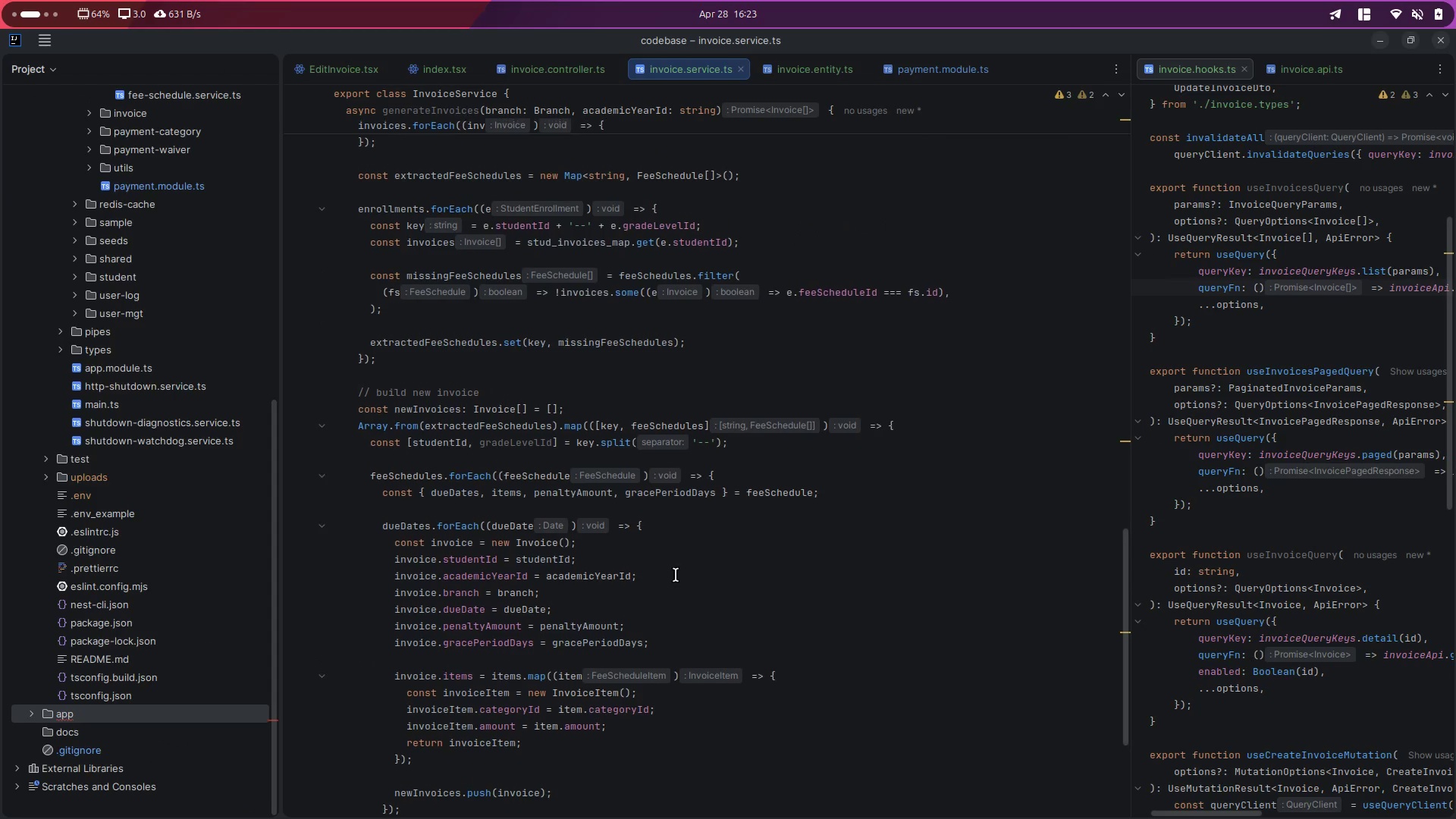 
key(Control+ControlLeft)
 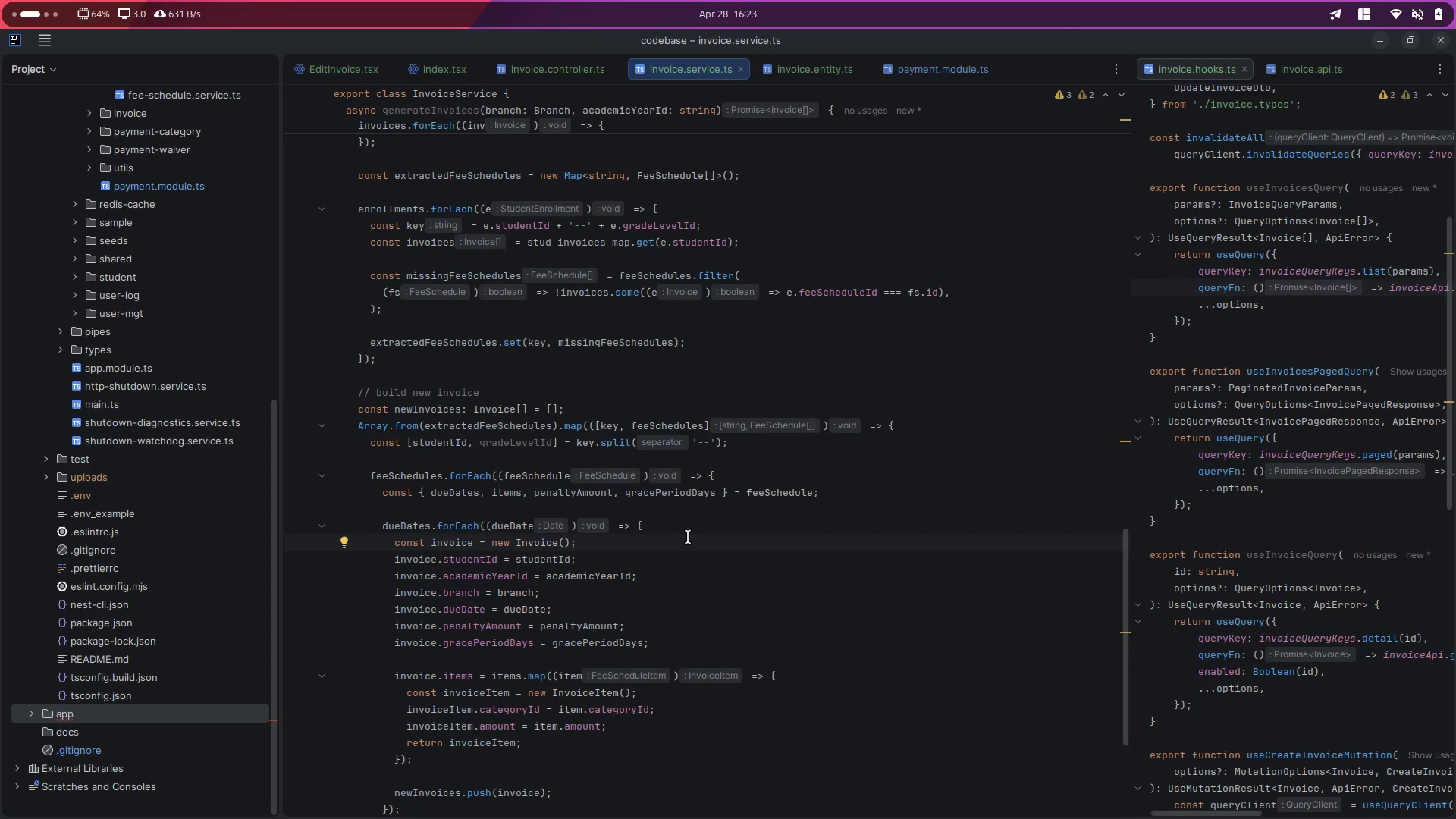 
key(Control+Backquote)
 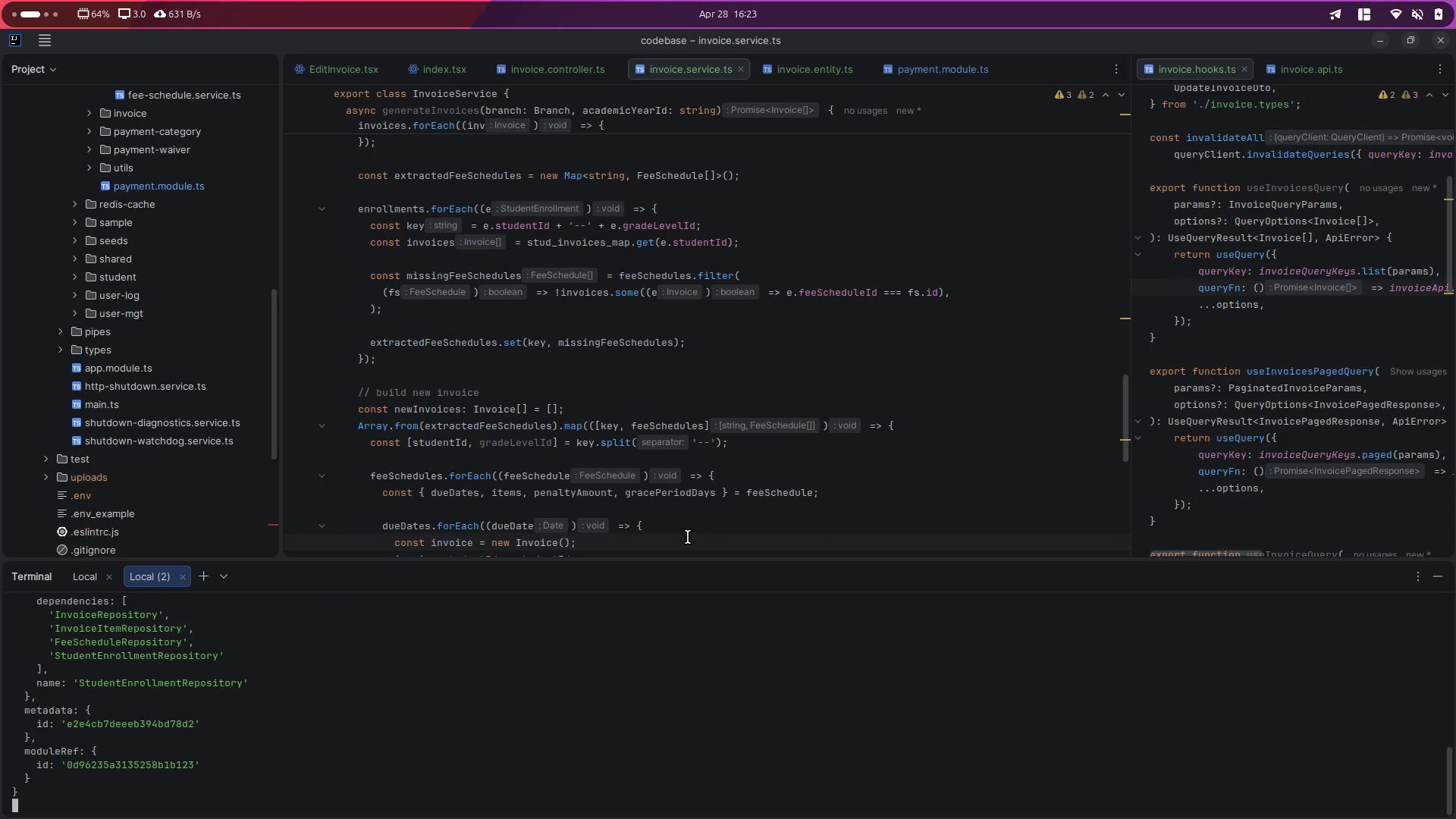 
scroll: coordinate [496, 752], scroll_direction: up, amount: 4.0
 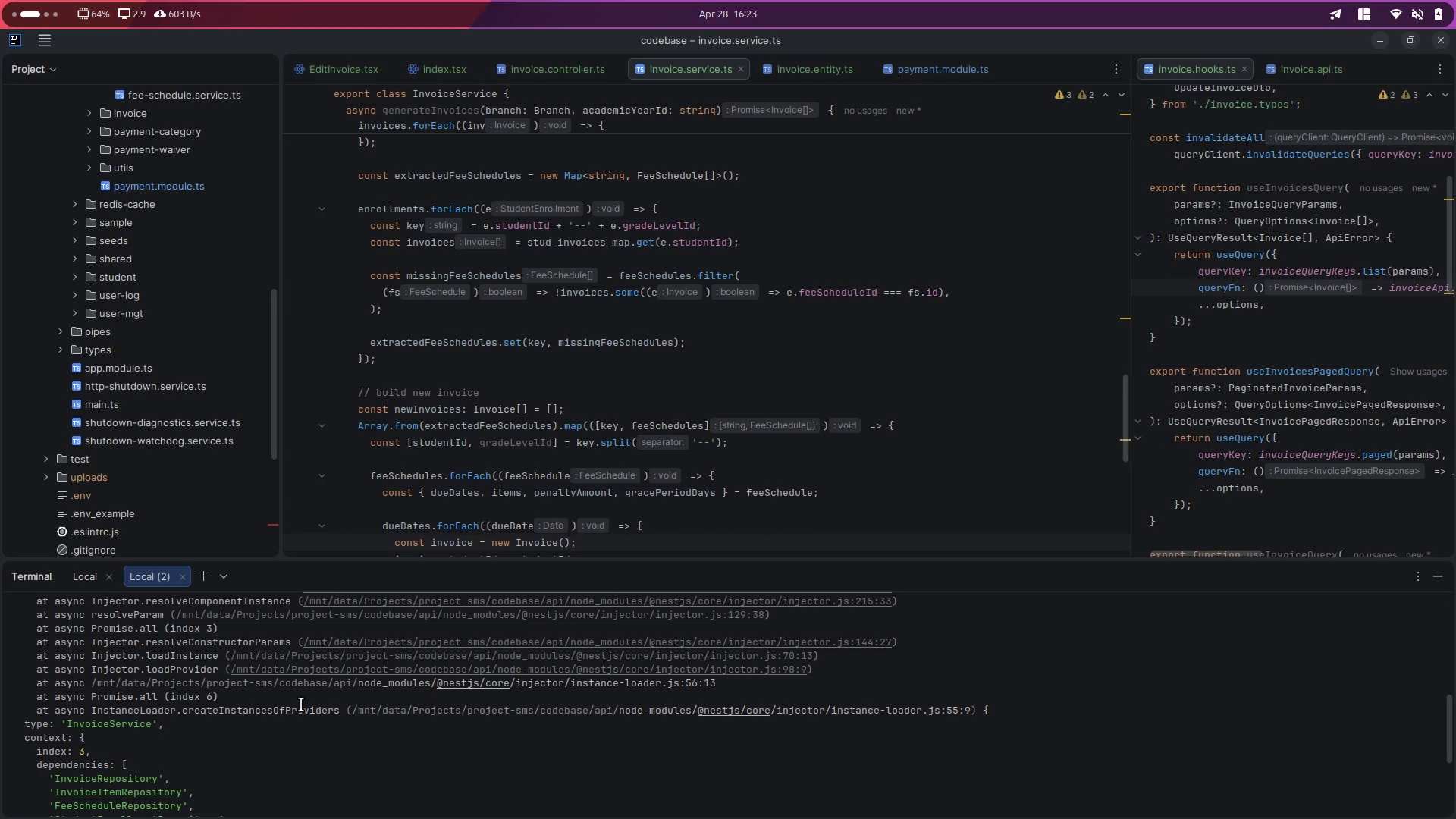 
scroll: coordinate [301, 704], scroll_direction: down, amount: 4.0
 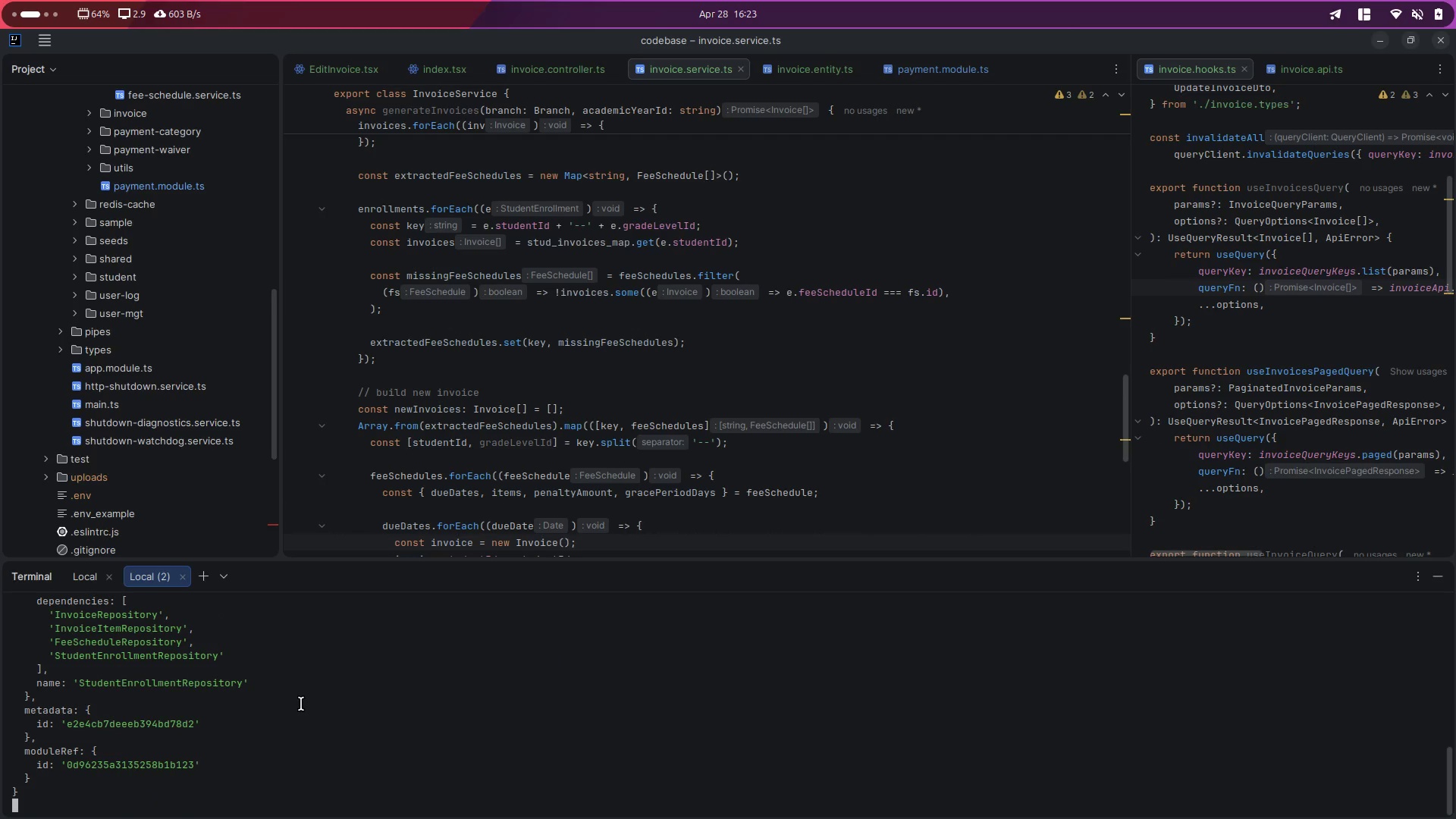 
scroll: coordinate [301, 704], scroll_direction: up, amount: 9.0
 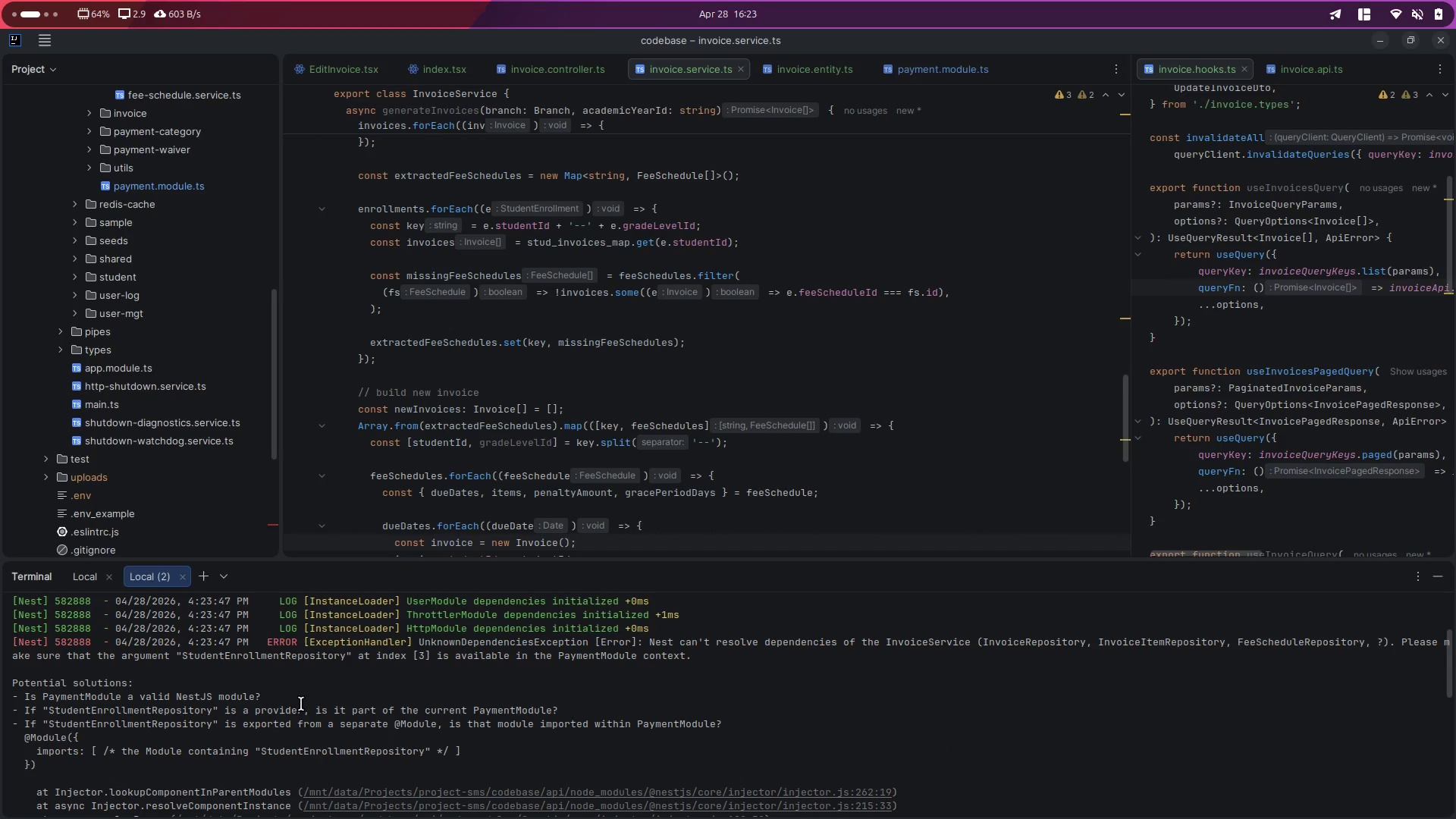 
key(Control+Backquote)
 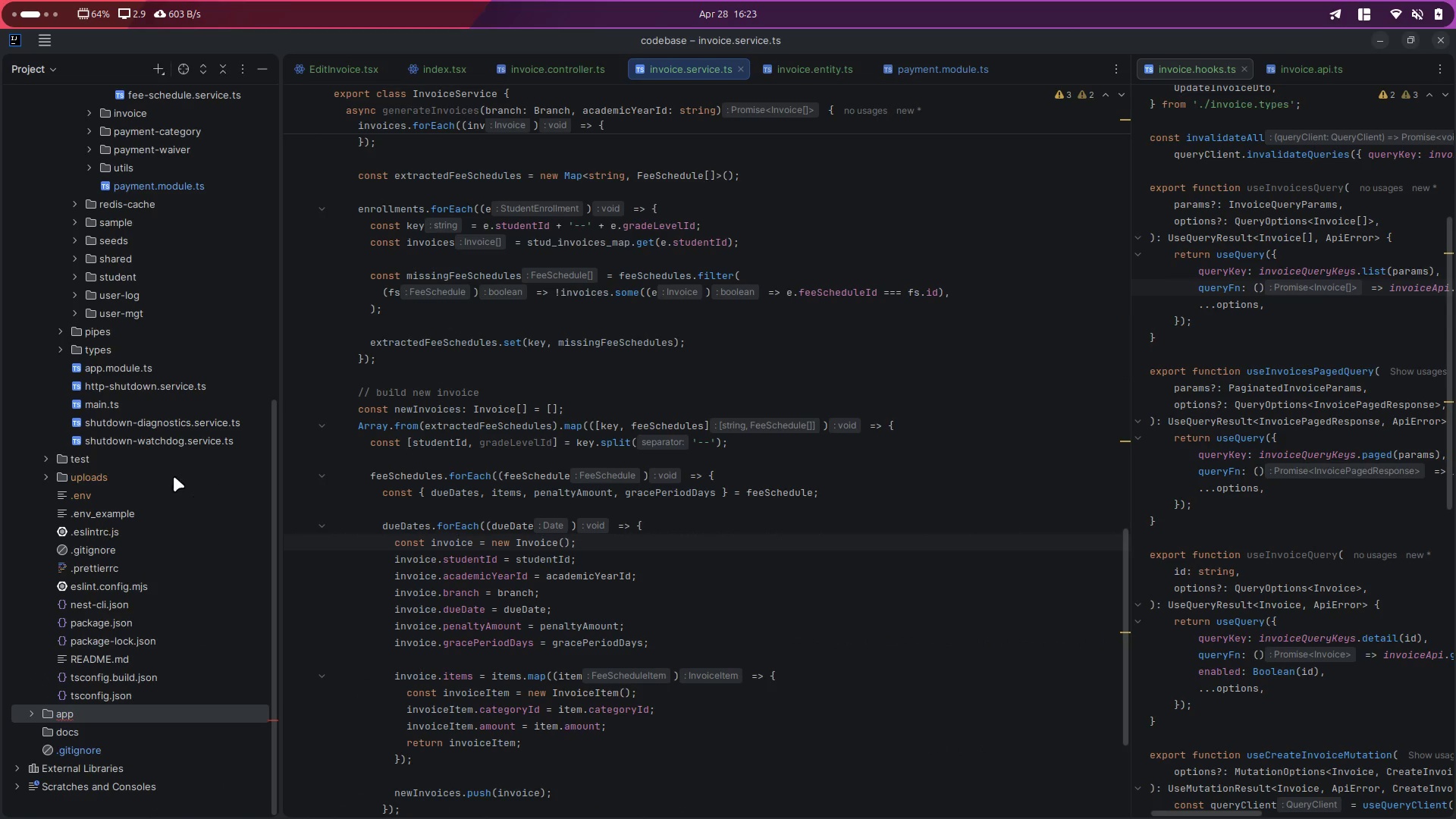 
scroll: coordinate [122, 539], scroll_direction: up, amount: 11.0
 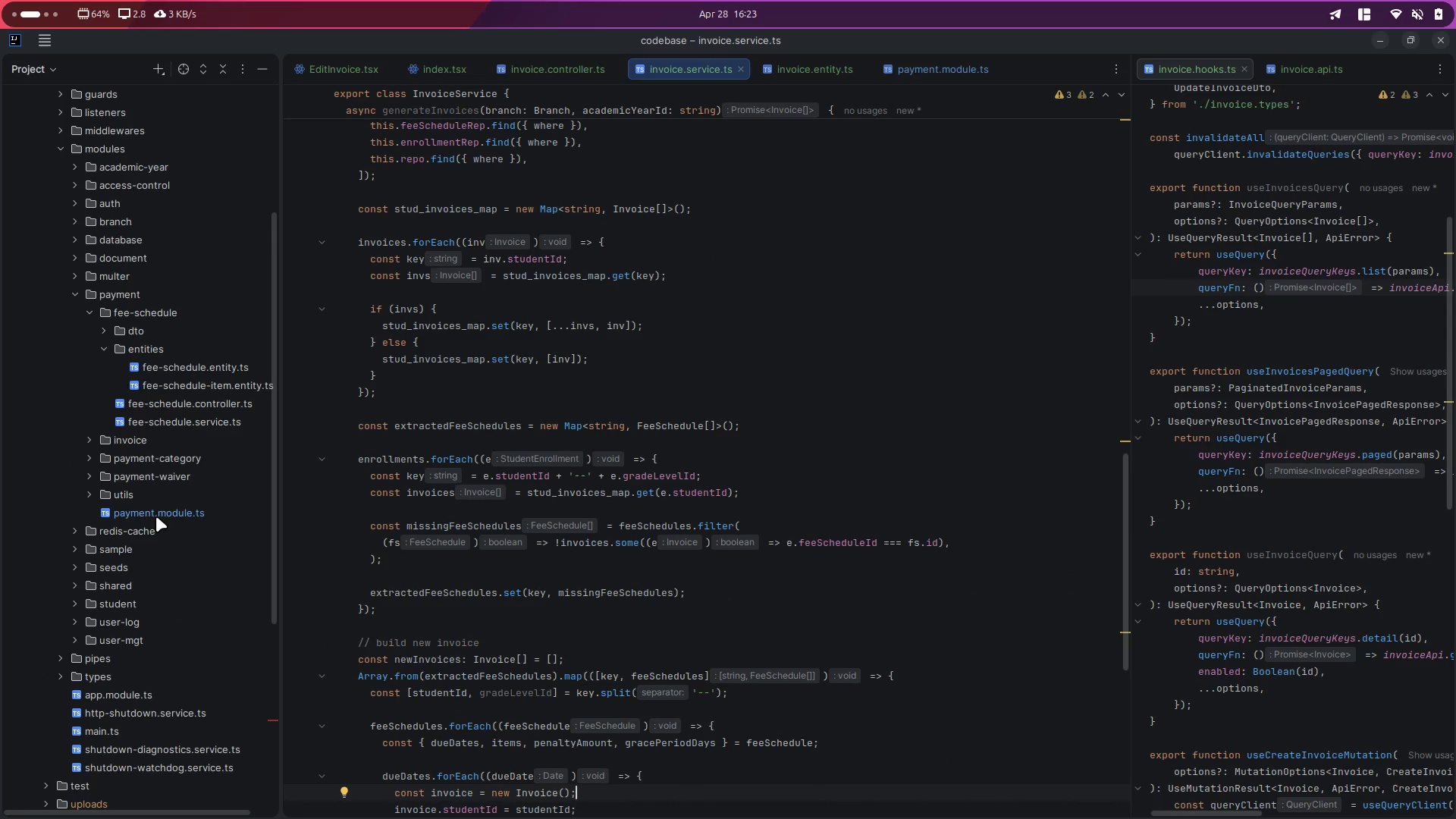 
double_click([158, 514])
 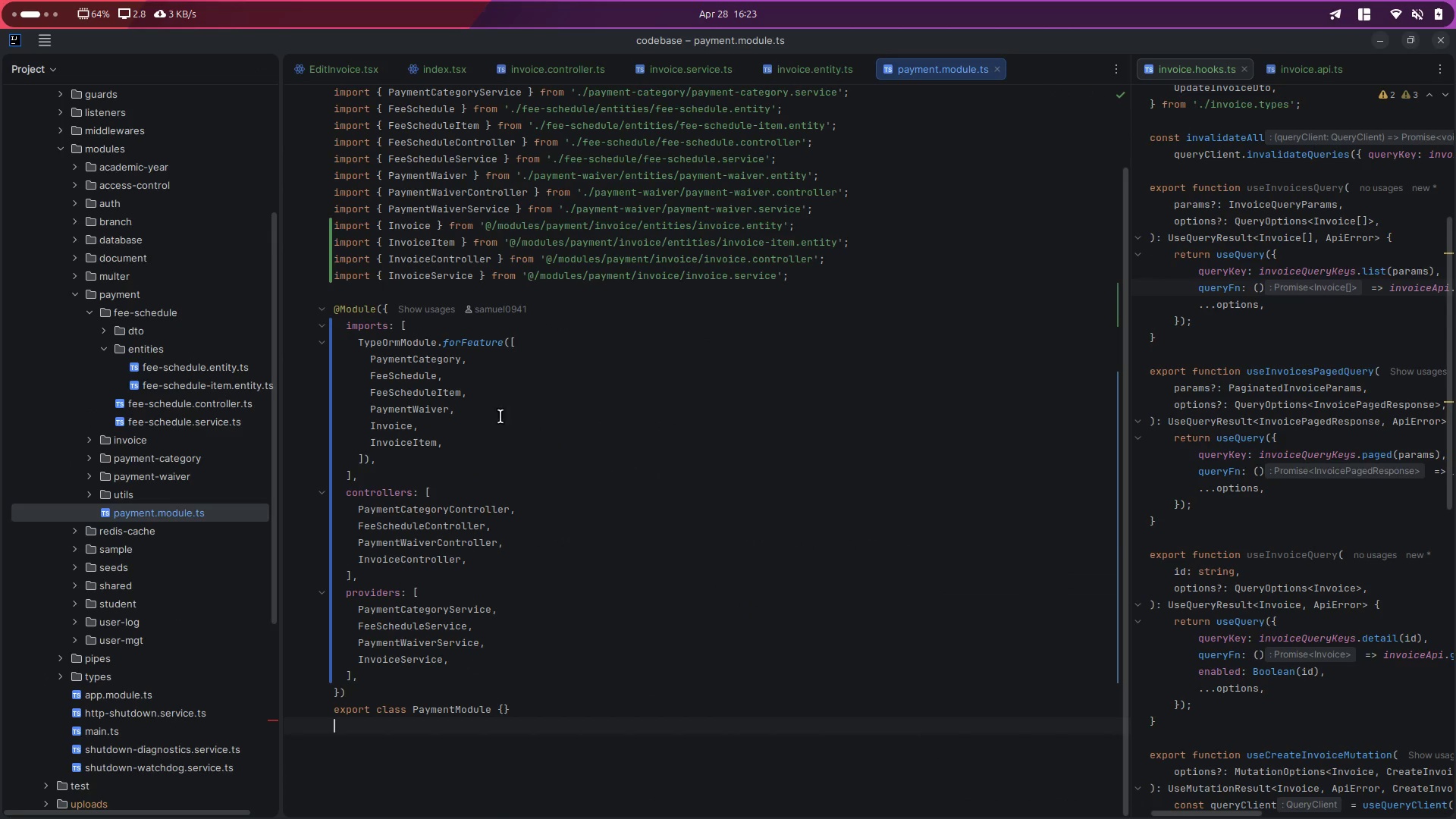 
left_click([491, 444])
 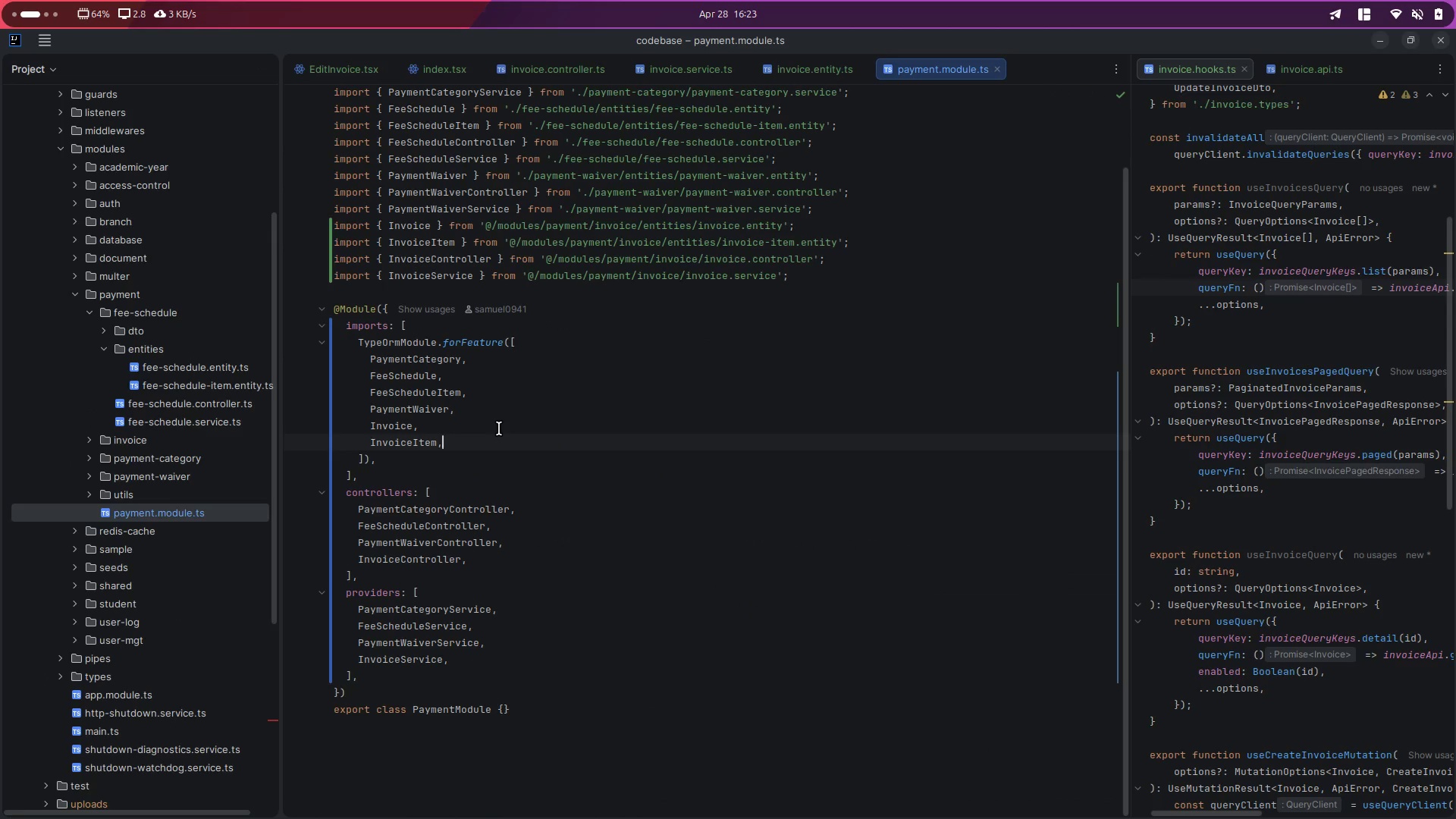 
key(Enter)
 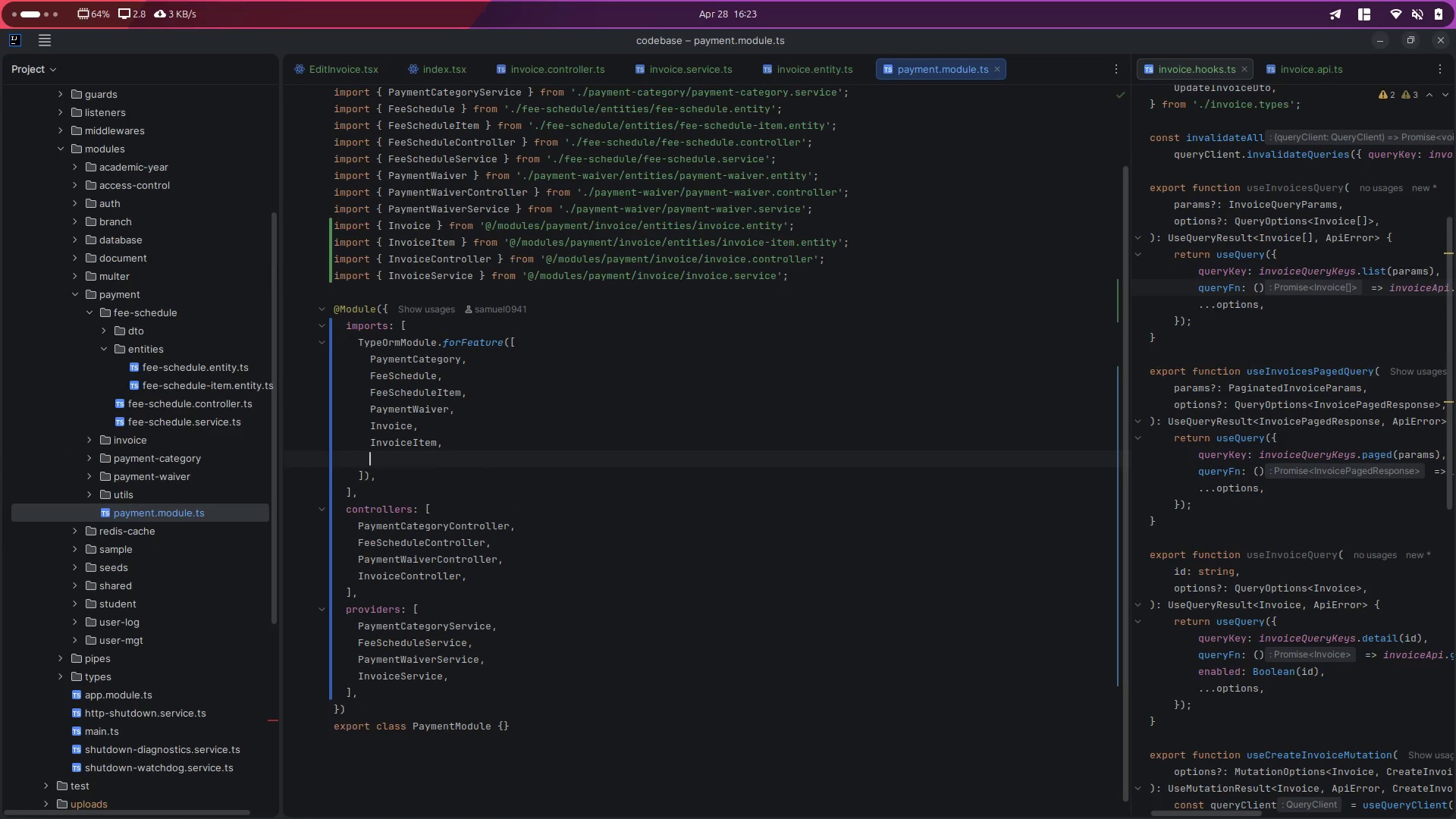 
type(Enrol)
key(Backspace)
key(Backspace)
key(Backspace)
key(Backspace)
key(Backspace)
type(Std)
key(Backspace)
type(udenen)
 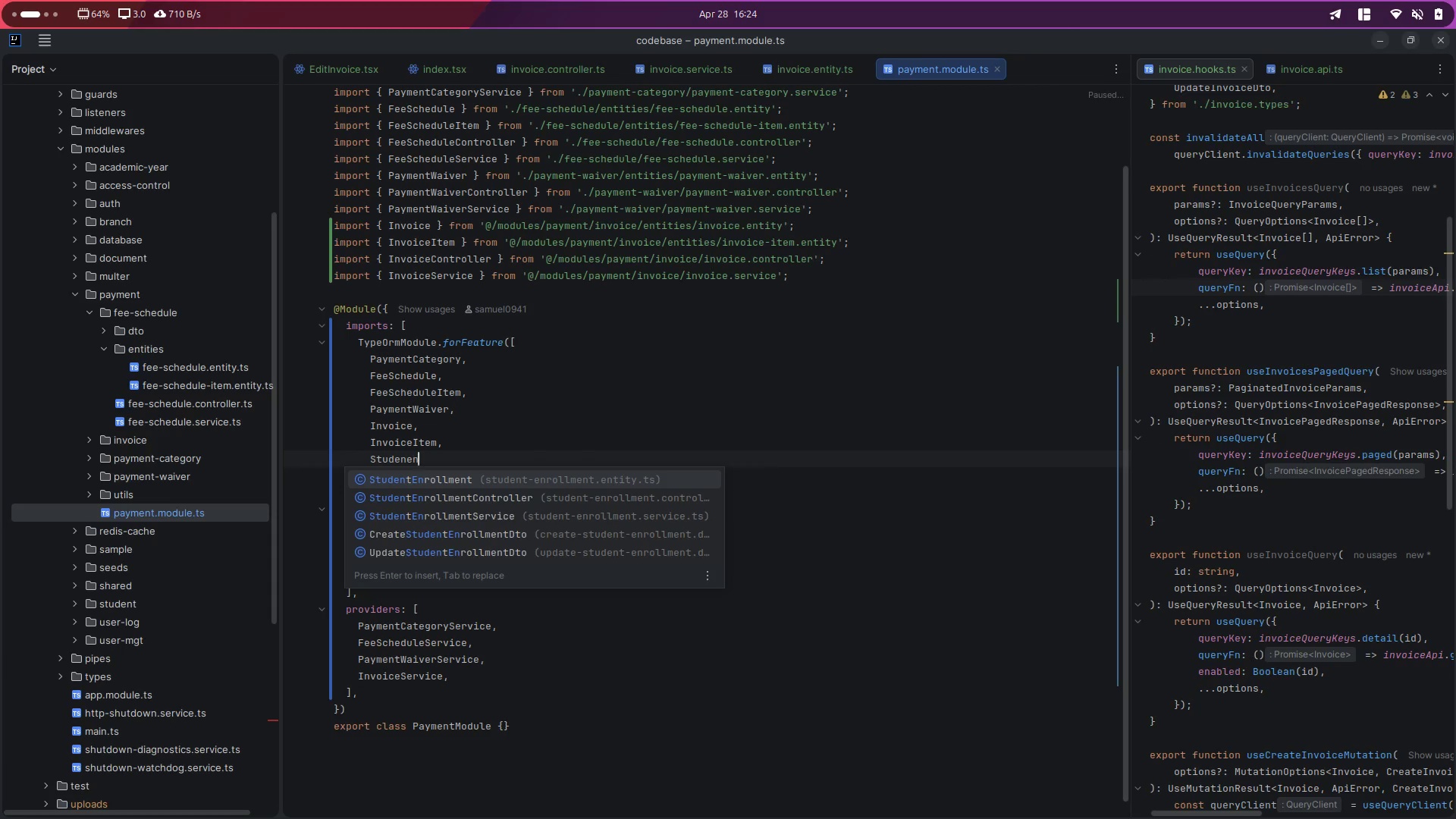 
key(Enter)
 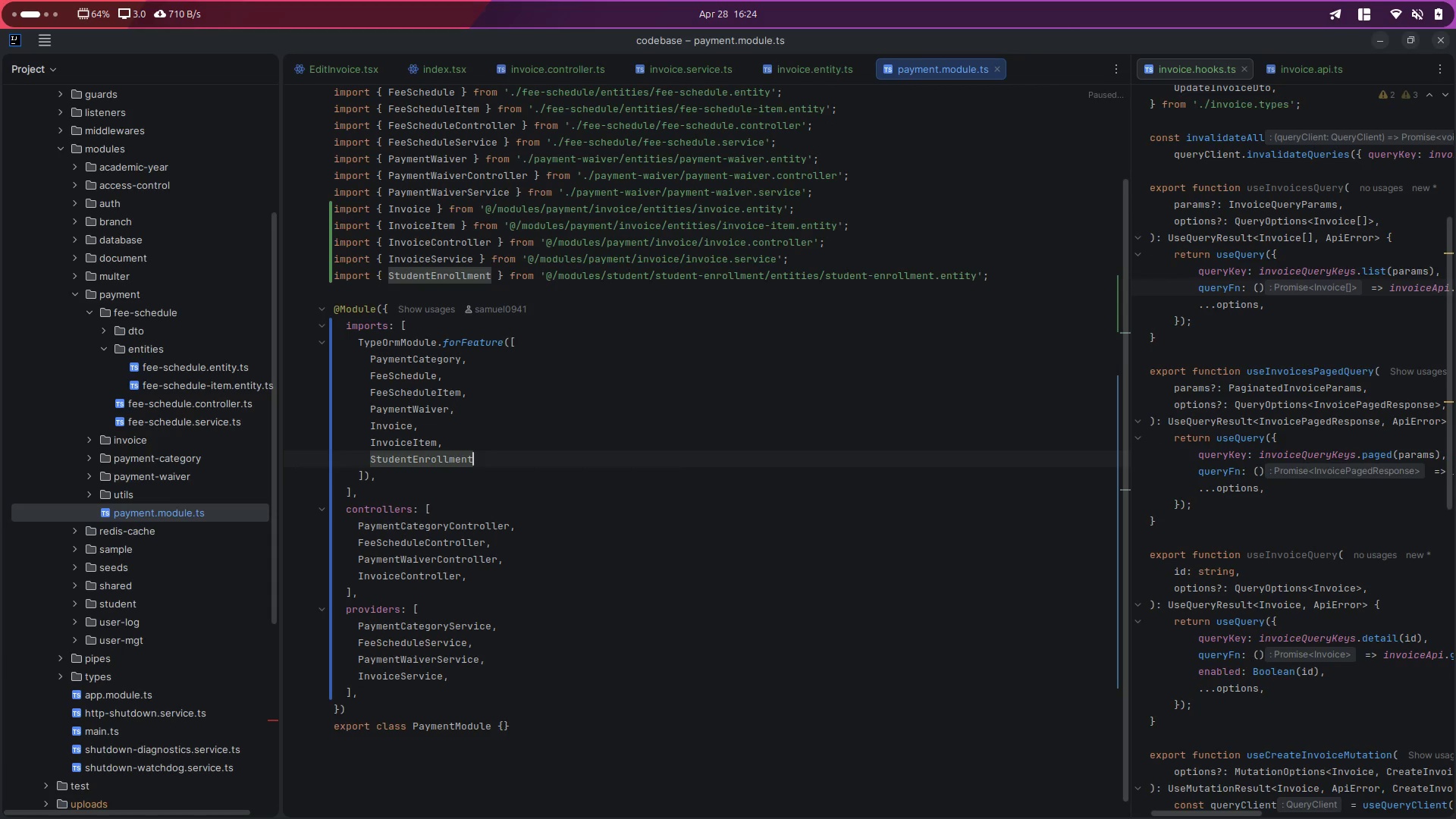 
key(Control+ControlLeft)
 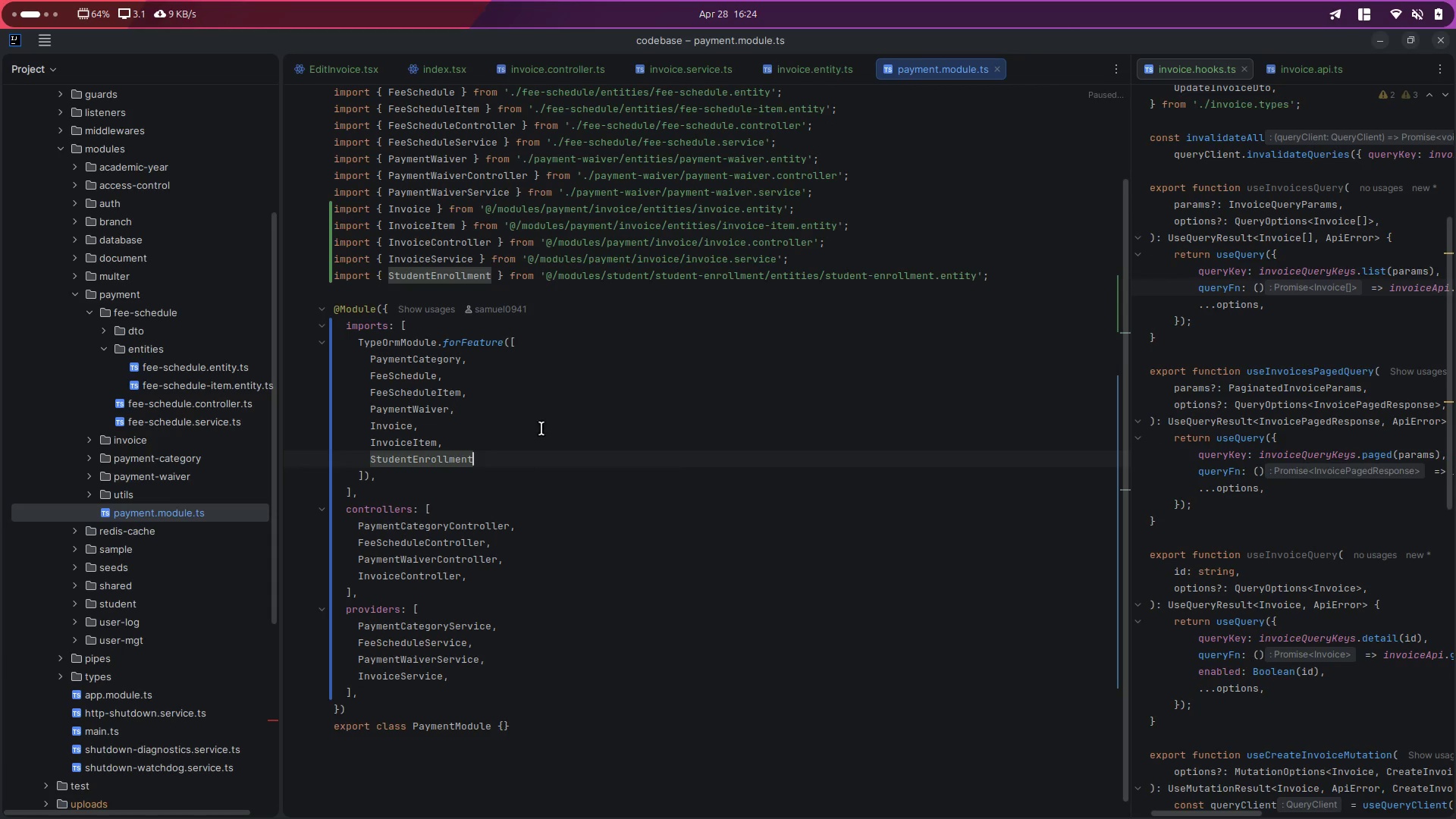 
key(Control+S)
 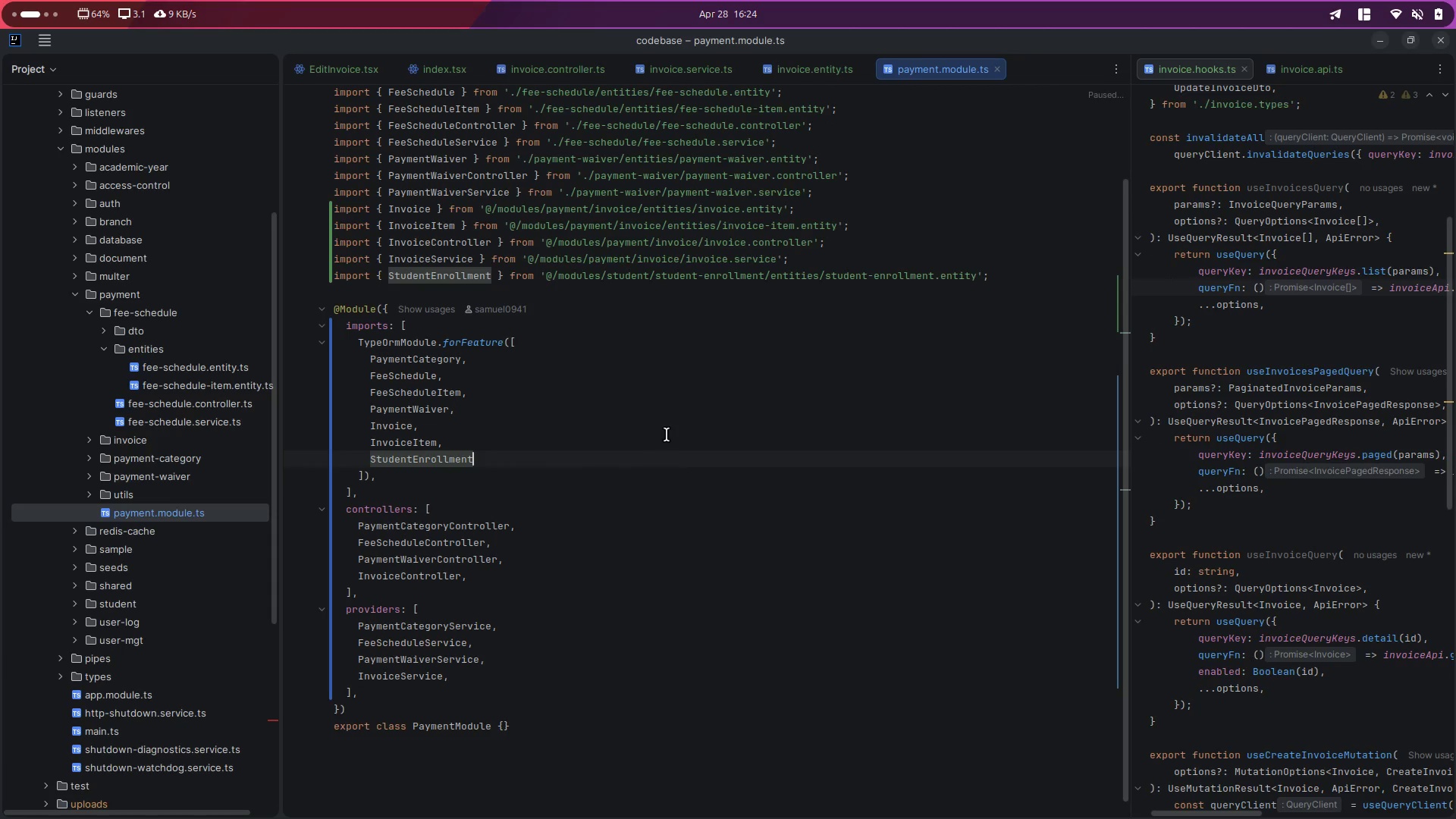 
key(Control+ControlLeft)
 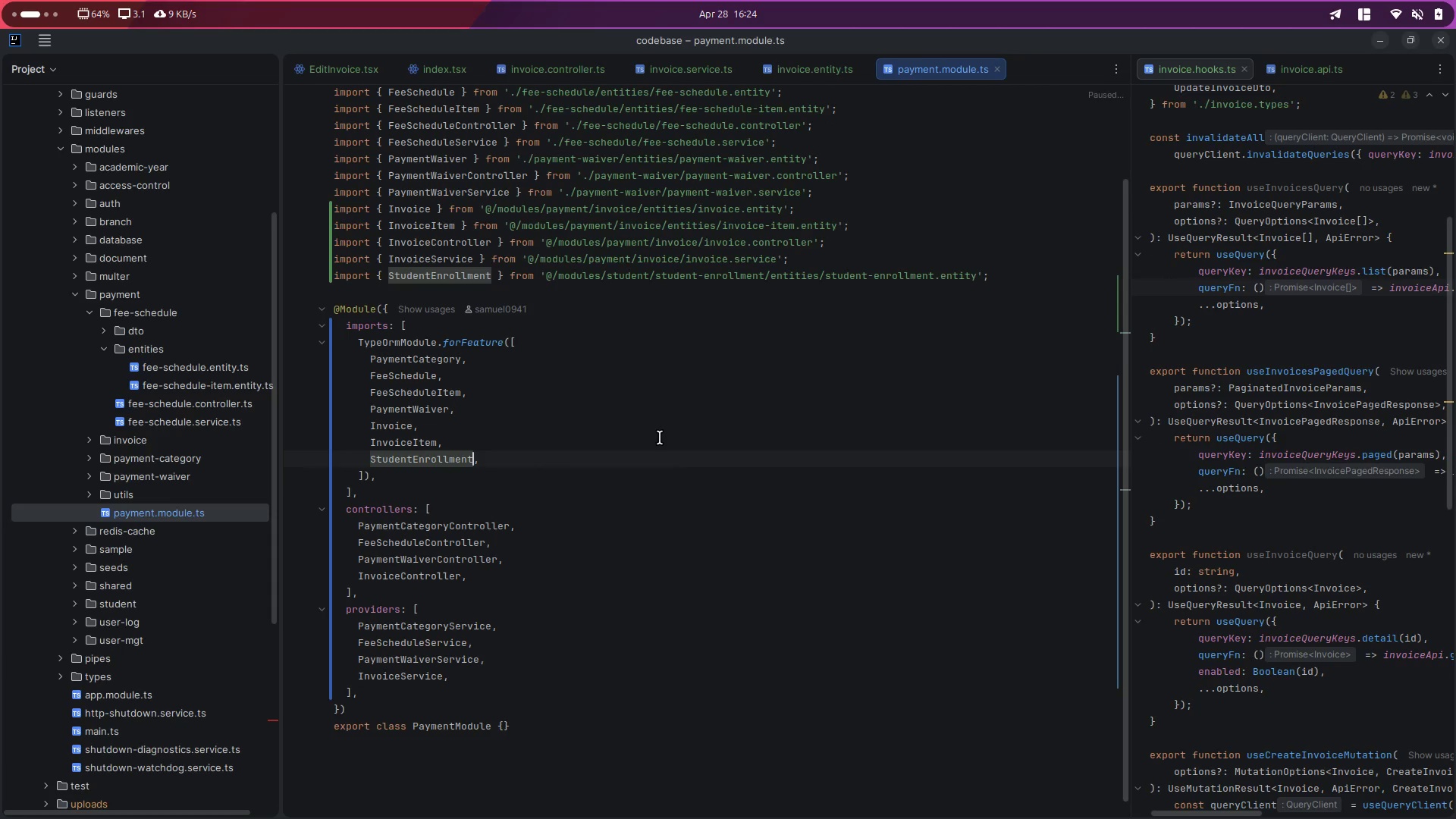 
key(Control+Backquote)
 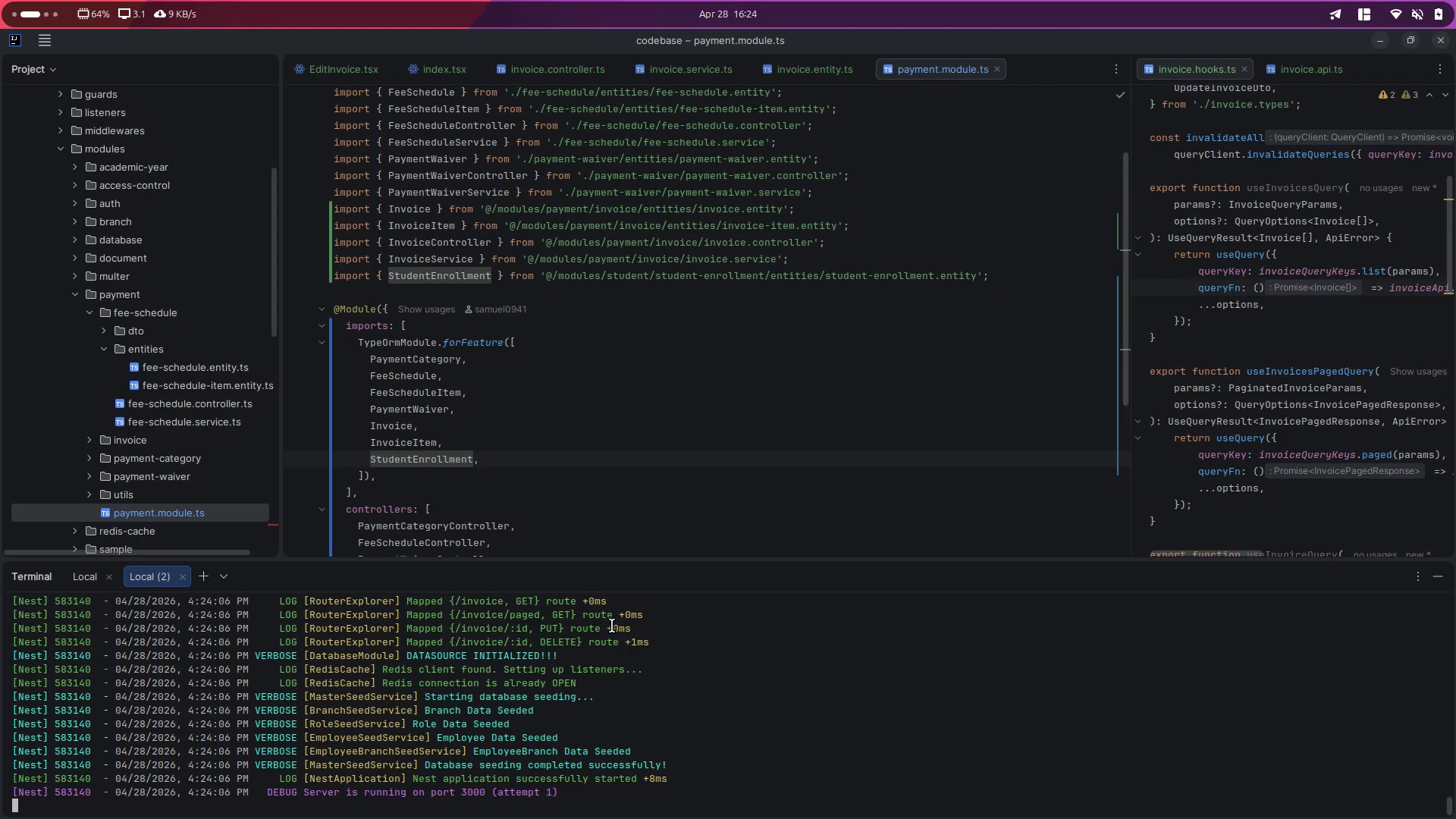 
left_click([726, 422])
 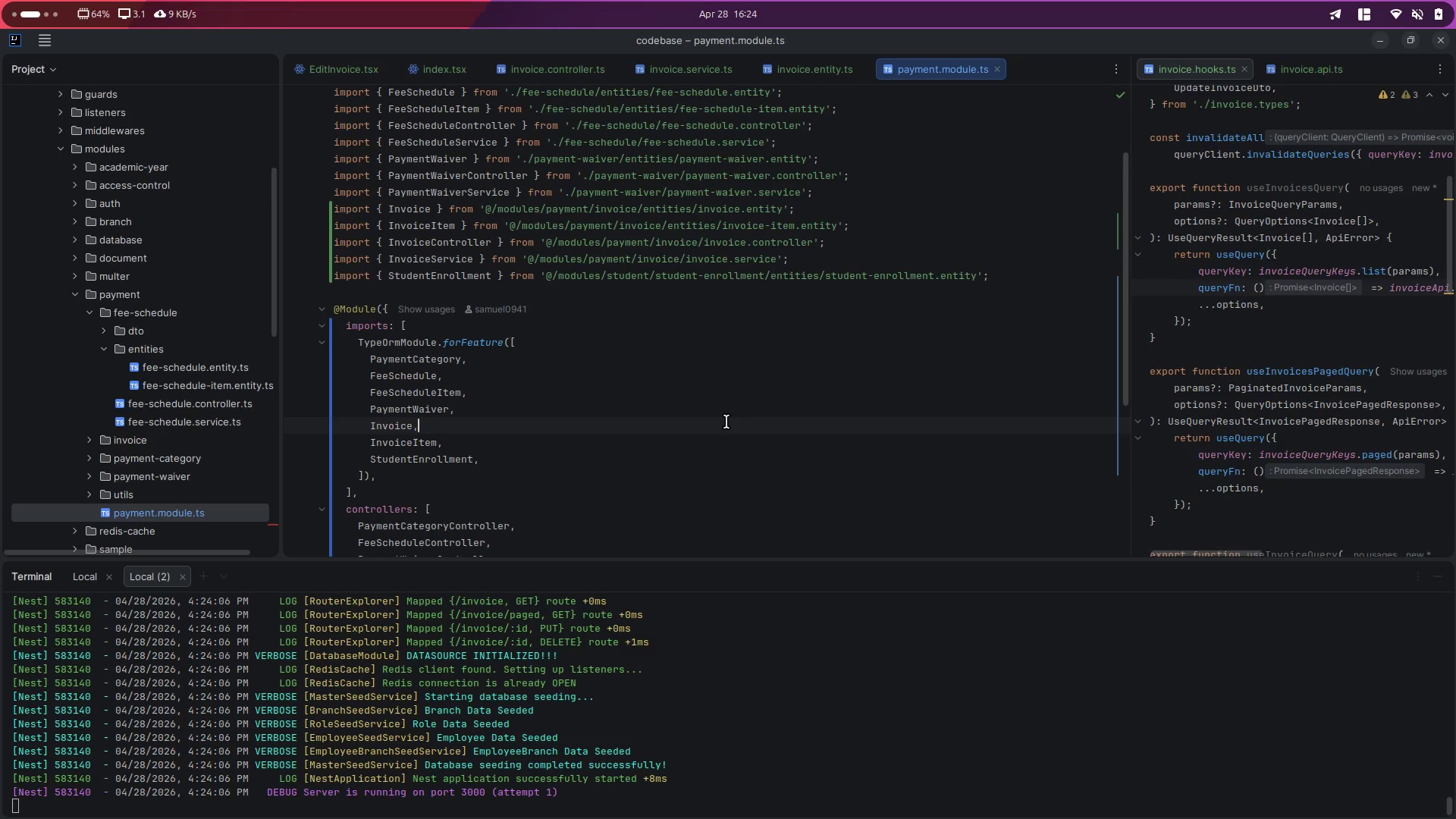 
key(Control+Backquote)
 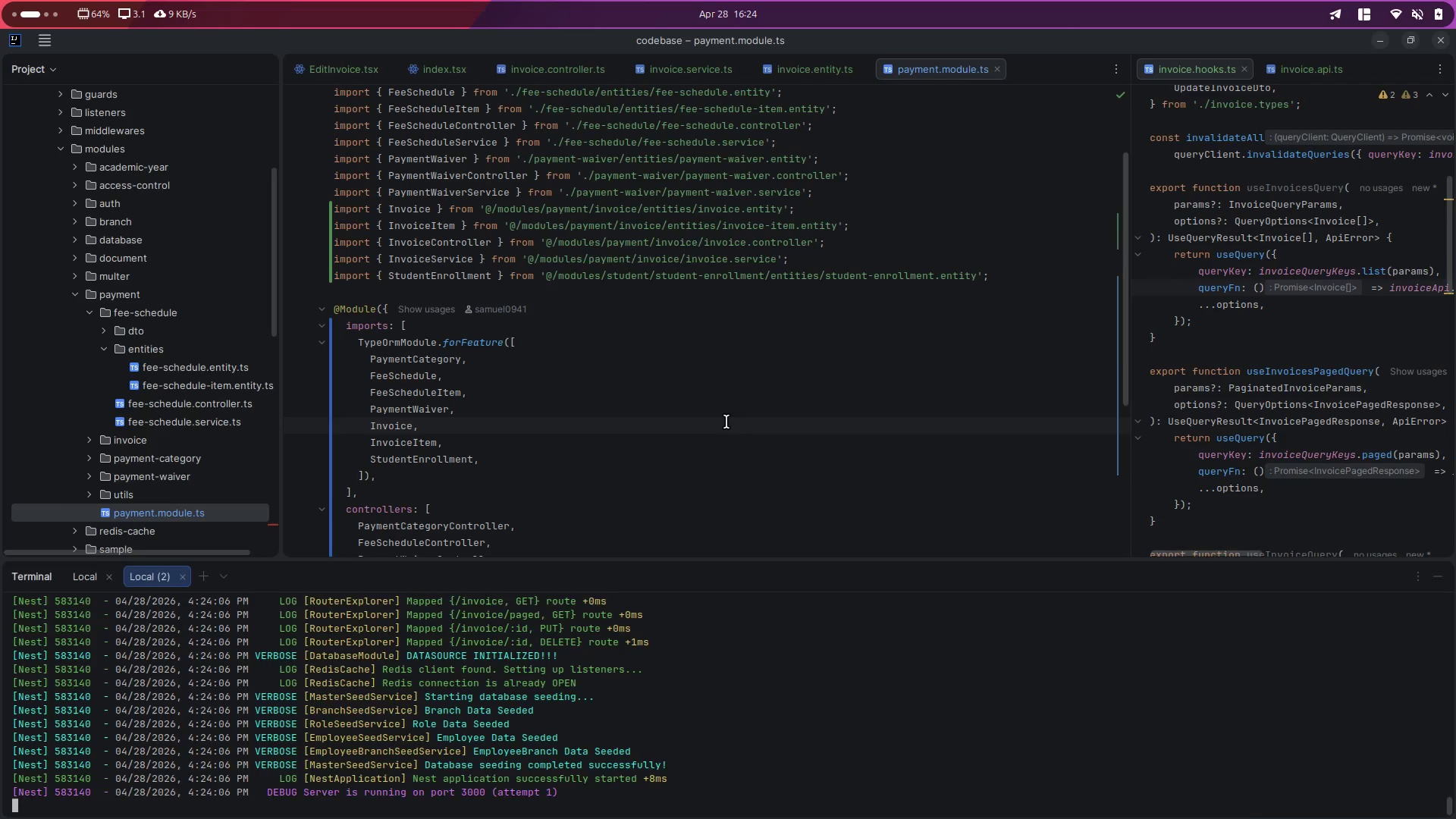 
key(Control+Backquote)
 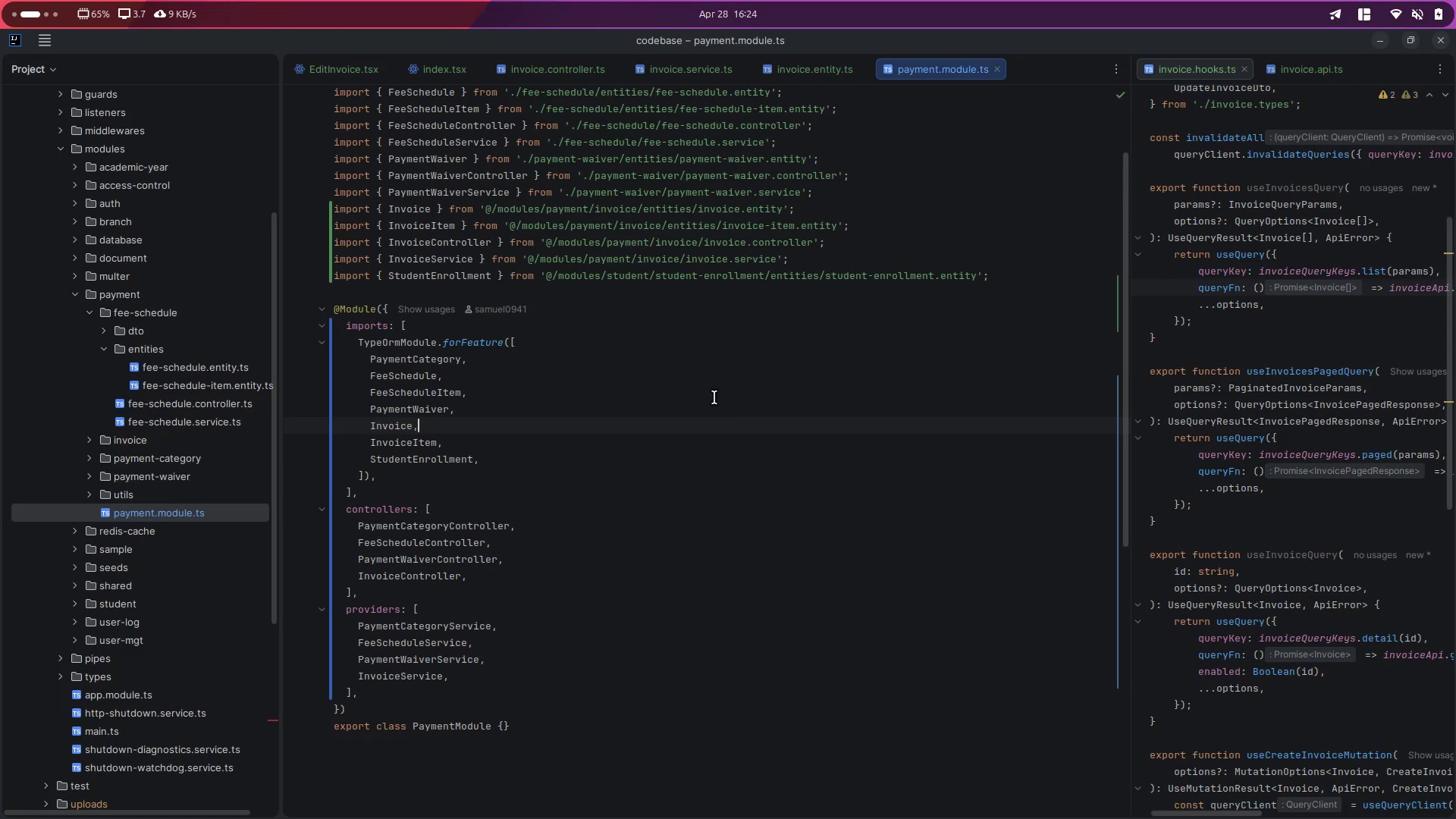 
key(Control+W)
 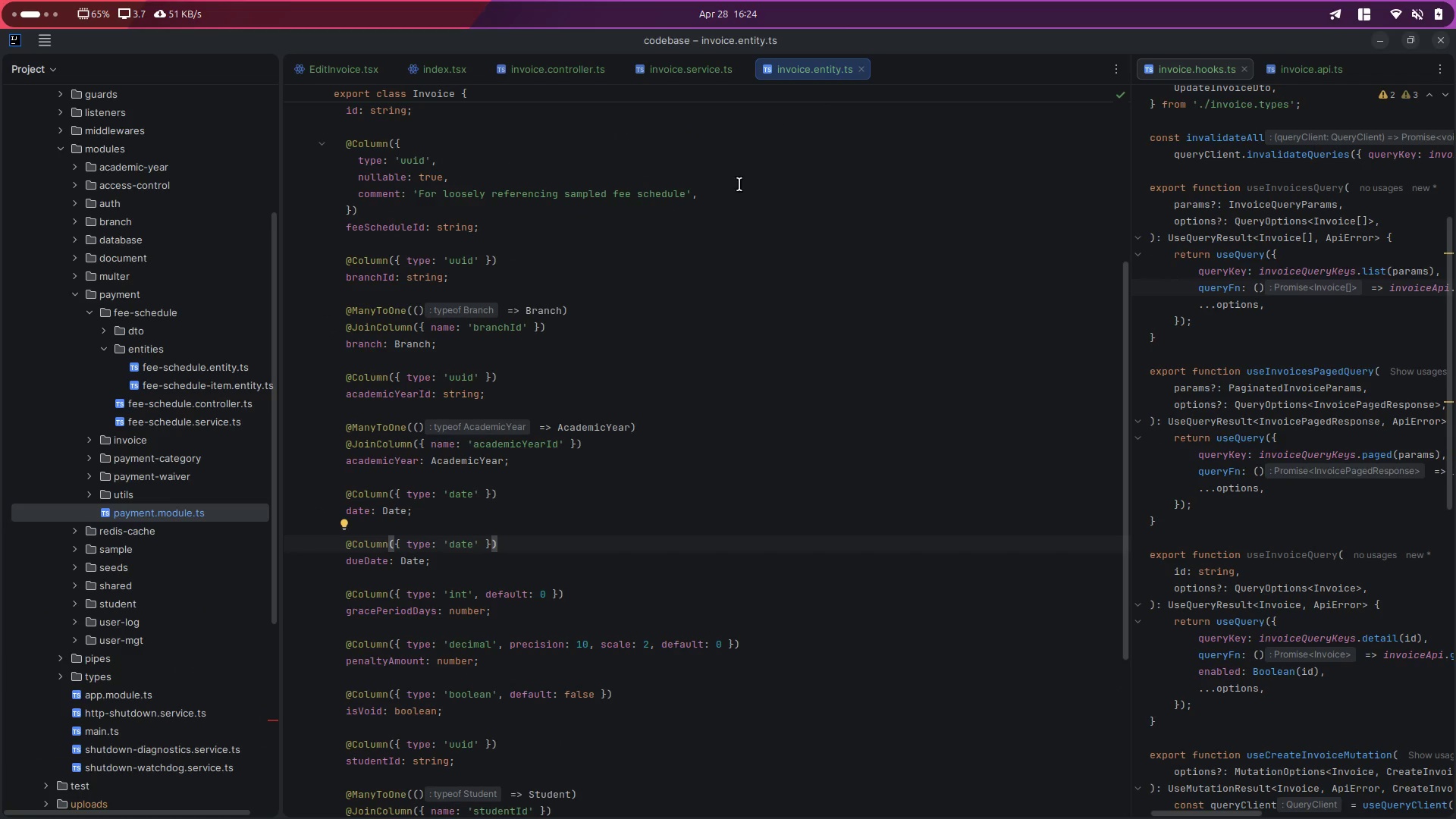 
left_click([698, 70])
 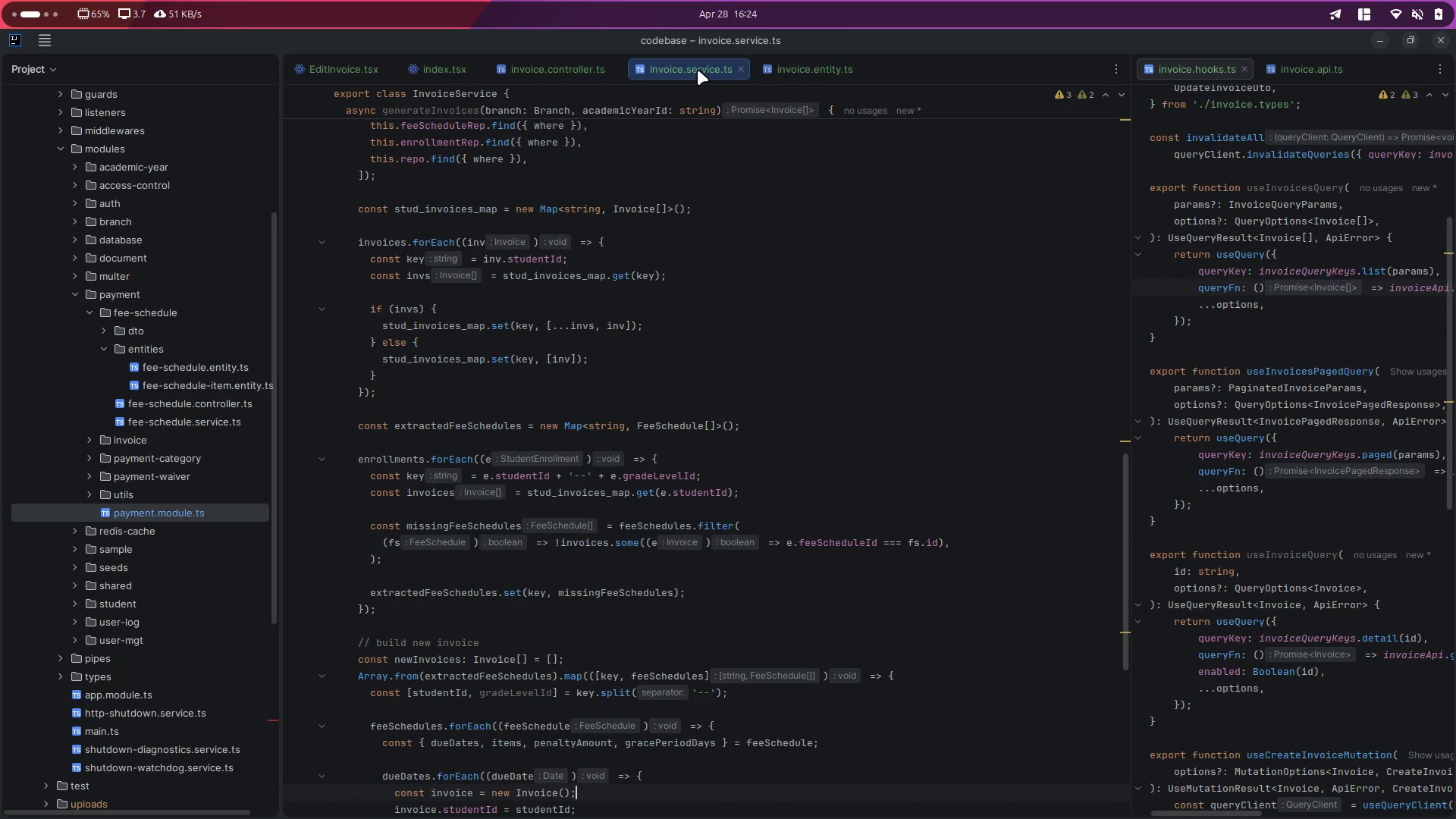 
left_click([698, 70])
 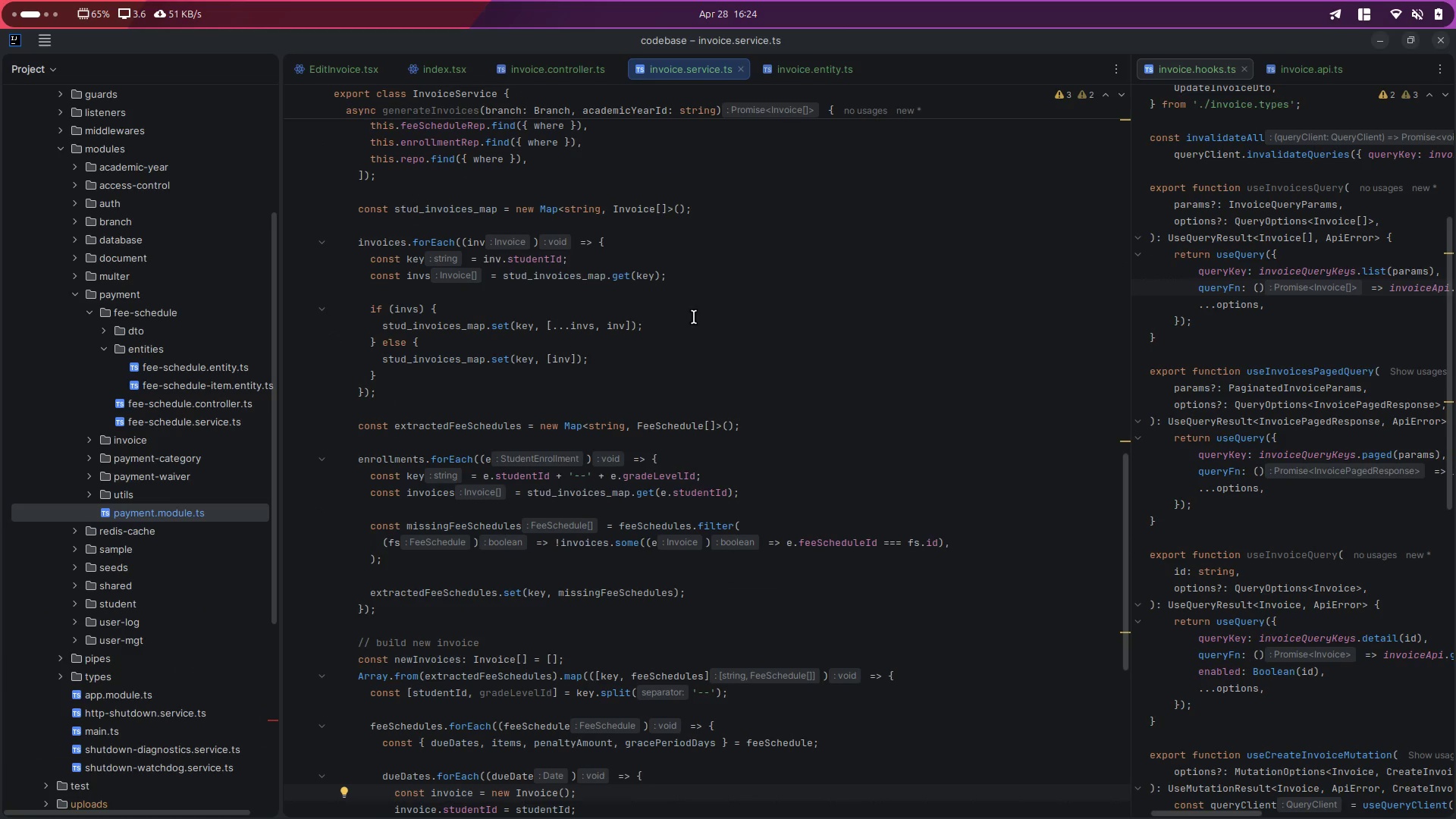 
scroll: coordinate [509, 438], scroll_direction: down, amount: 8.0
 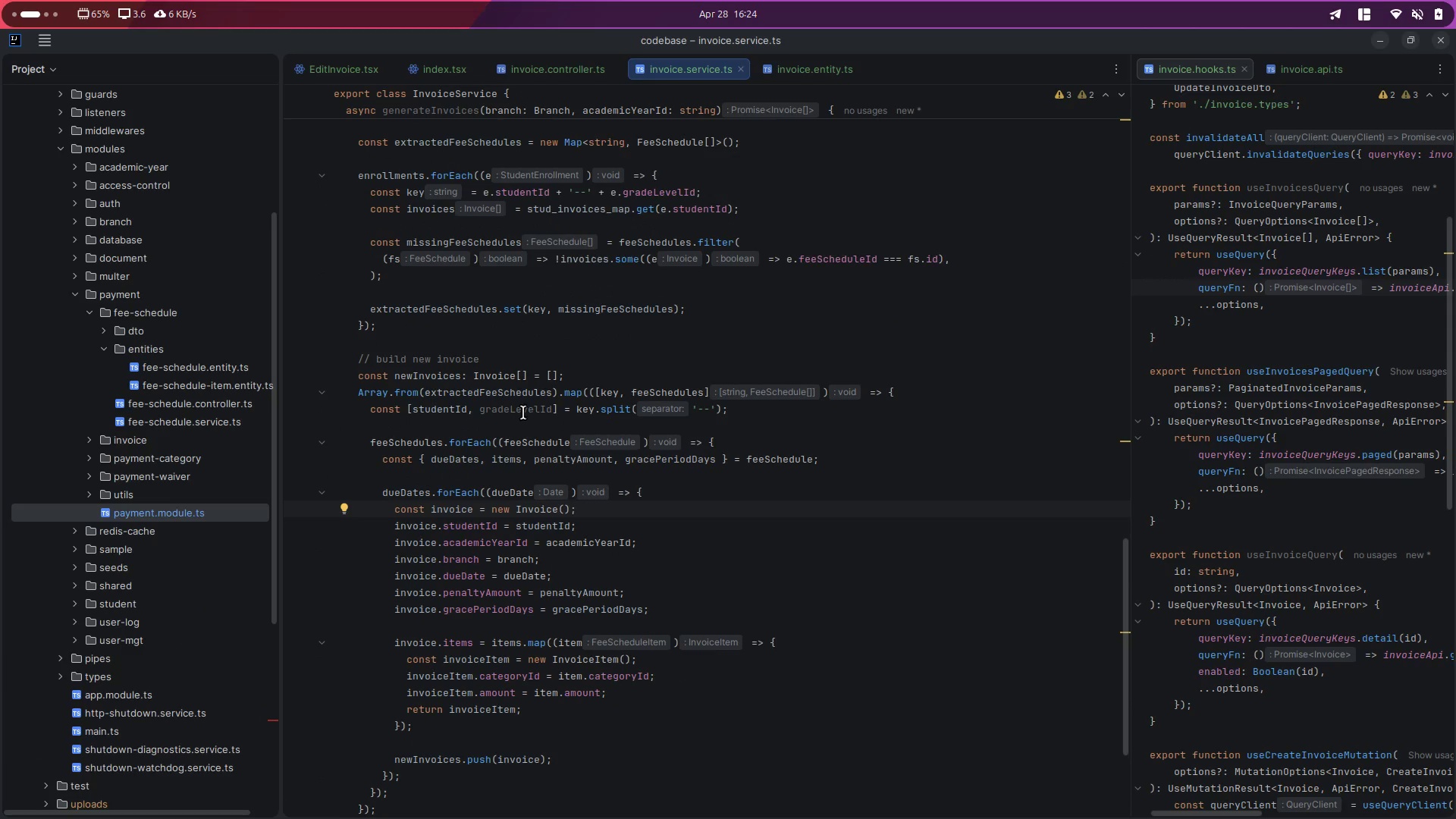 
double_click([516, 407])
 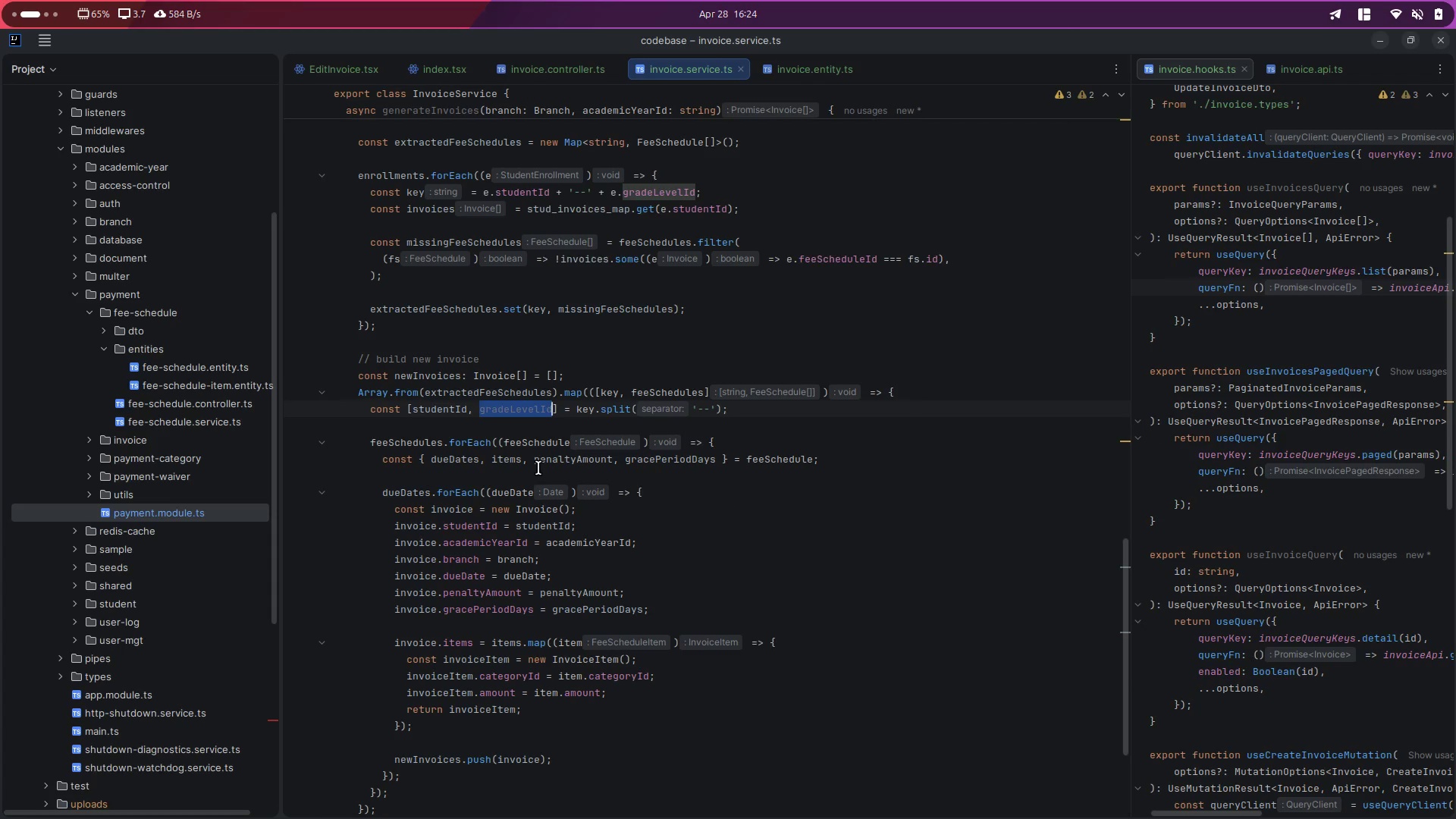 
key(Control+C)
 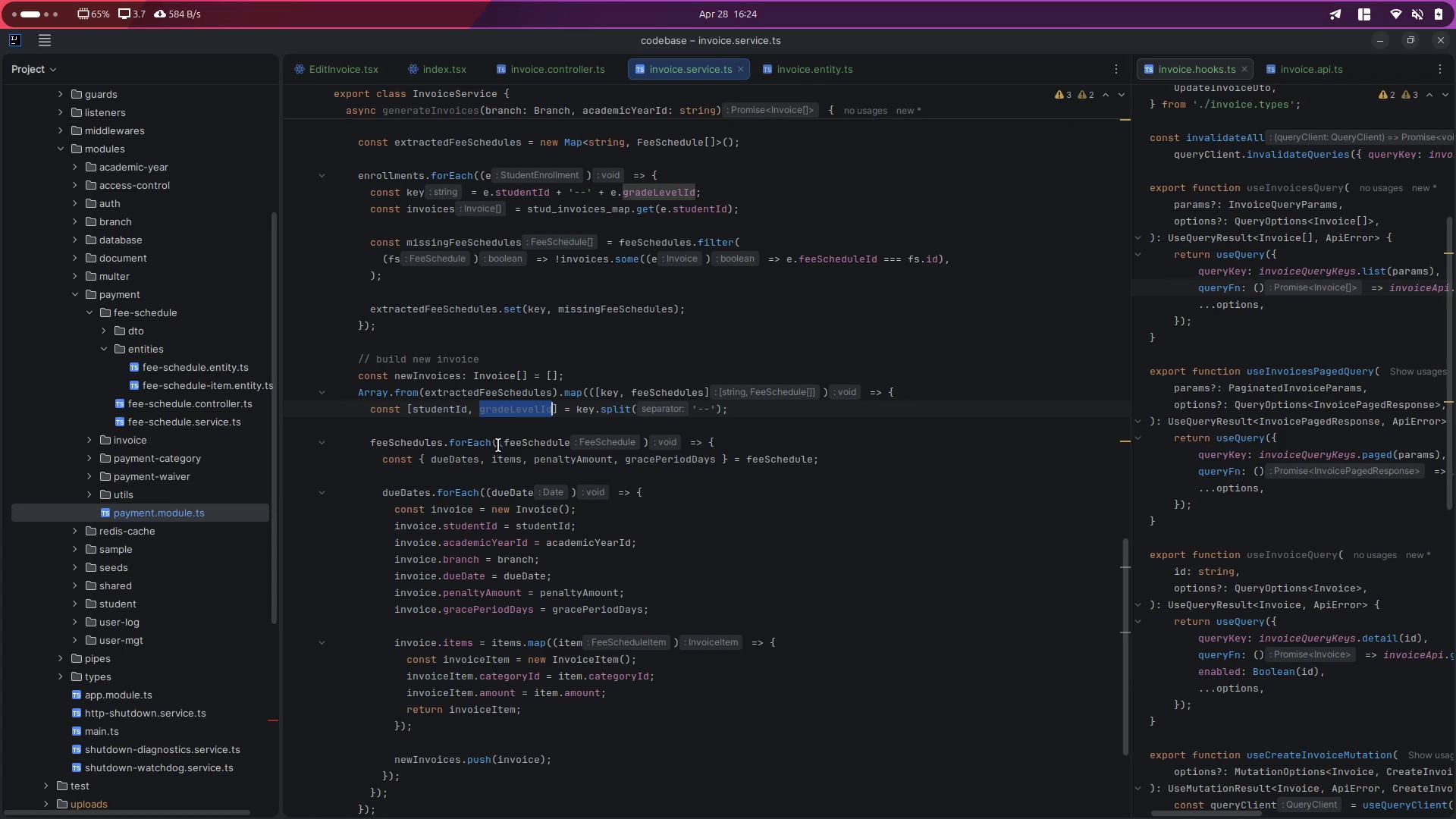 
scroll: coordinate [497, 400], scroll_direction: up, amount: 10.0
 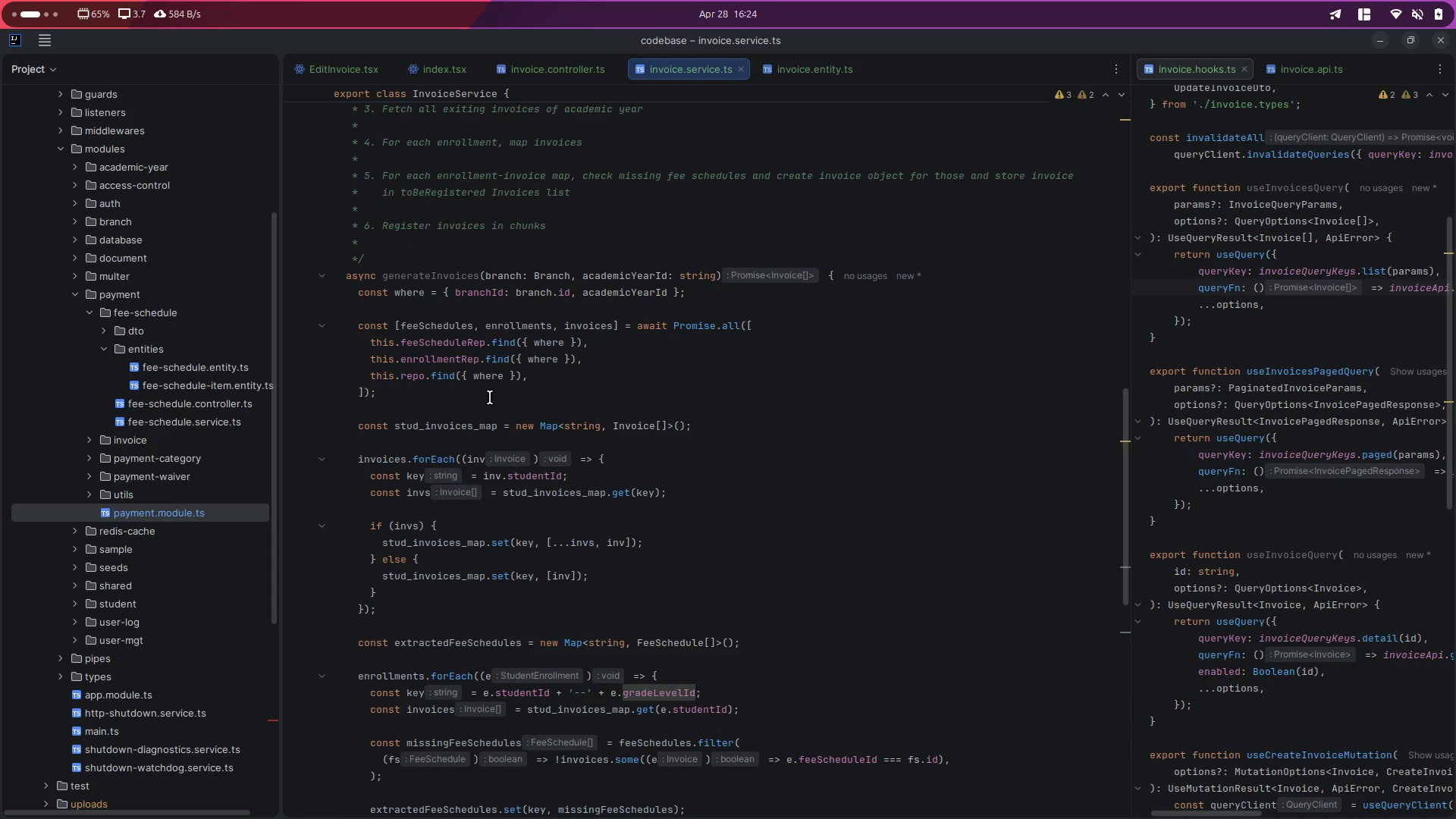 
scroll: coordinate [490, 397], scroll_direction: down, amount: 7.0
 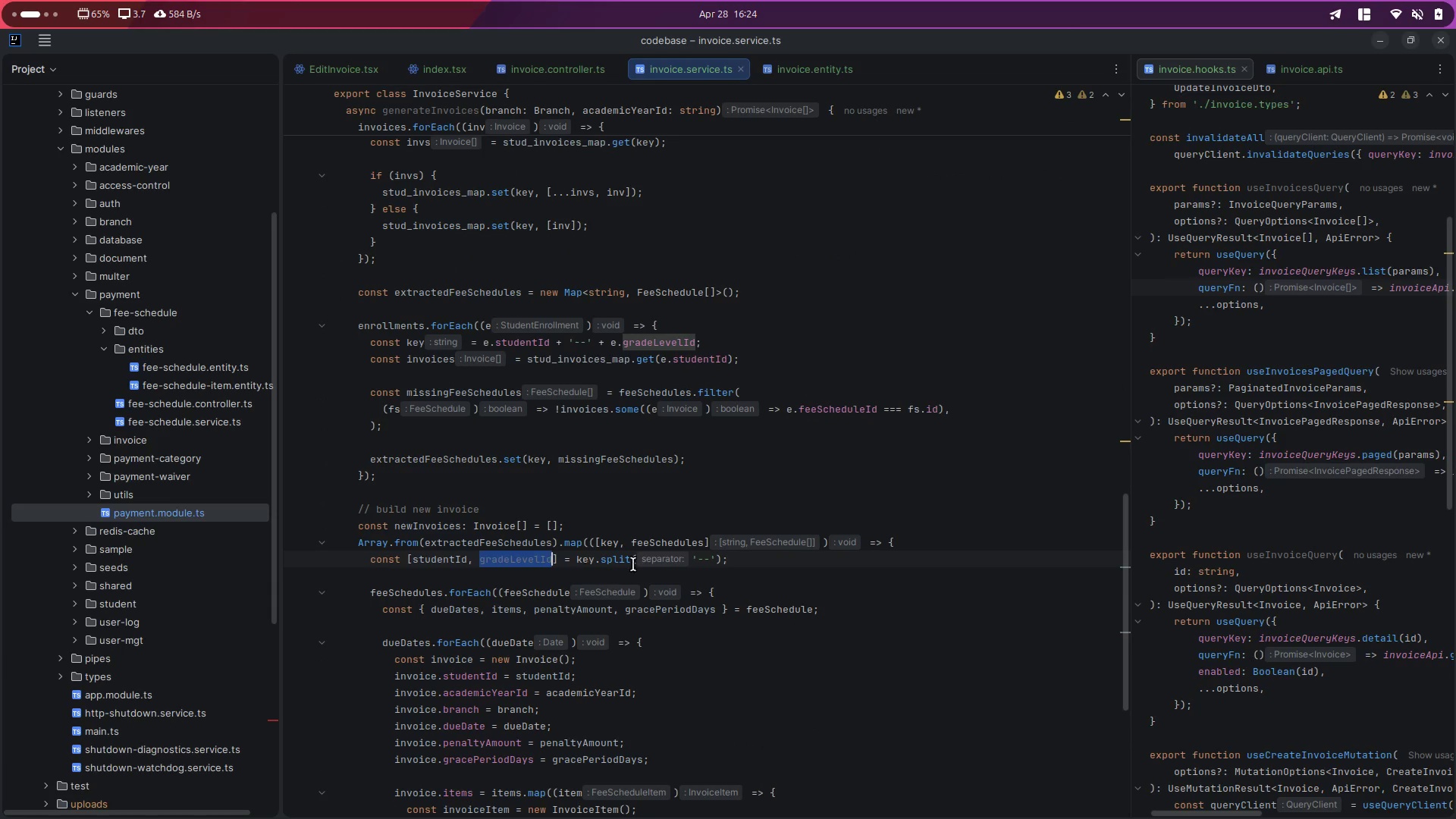 
left_click([673, 557])
 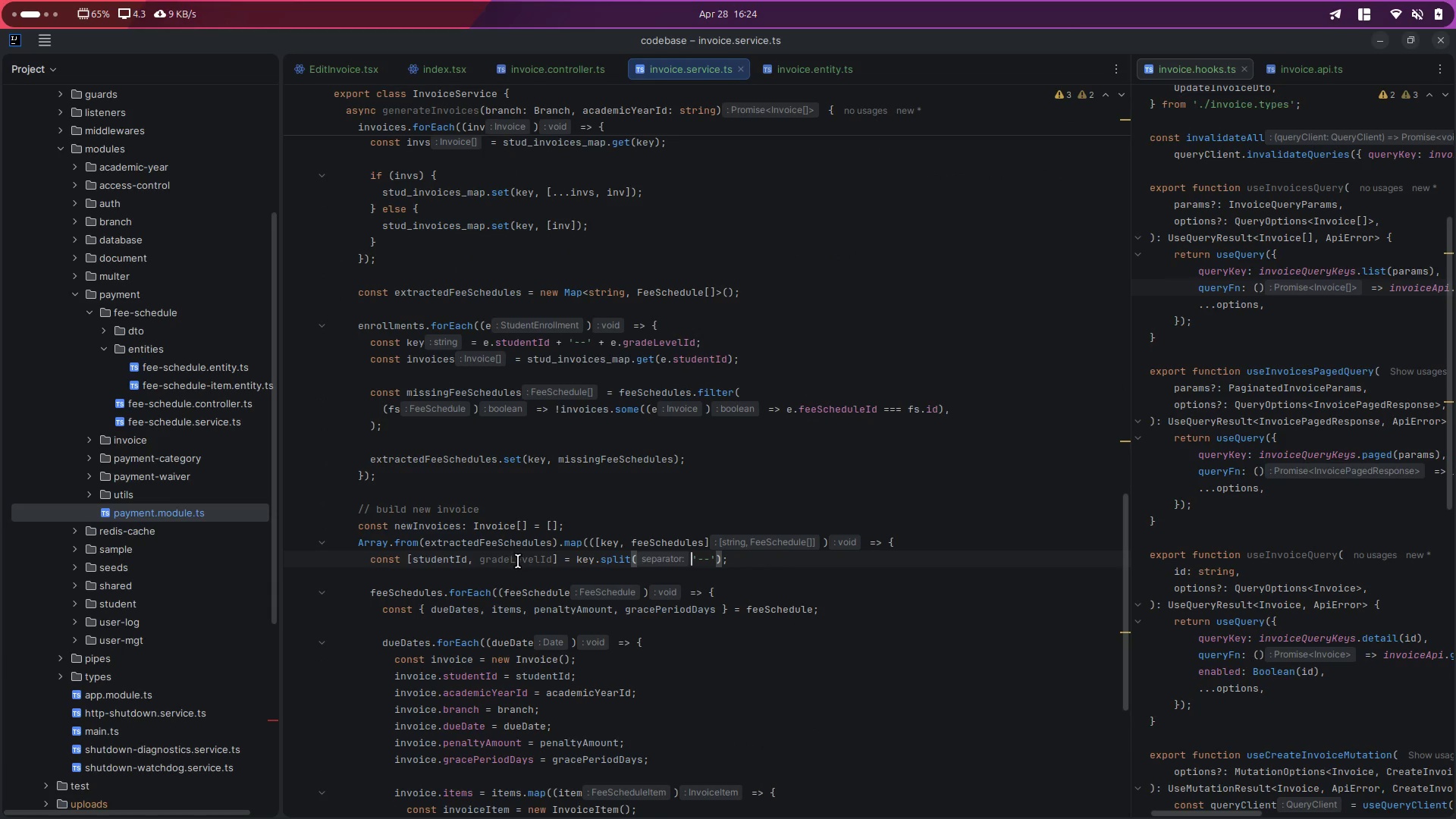 
double_click([518, 561])
 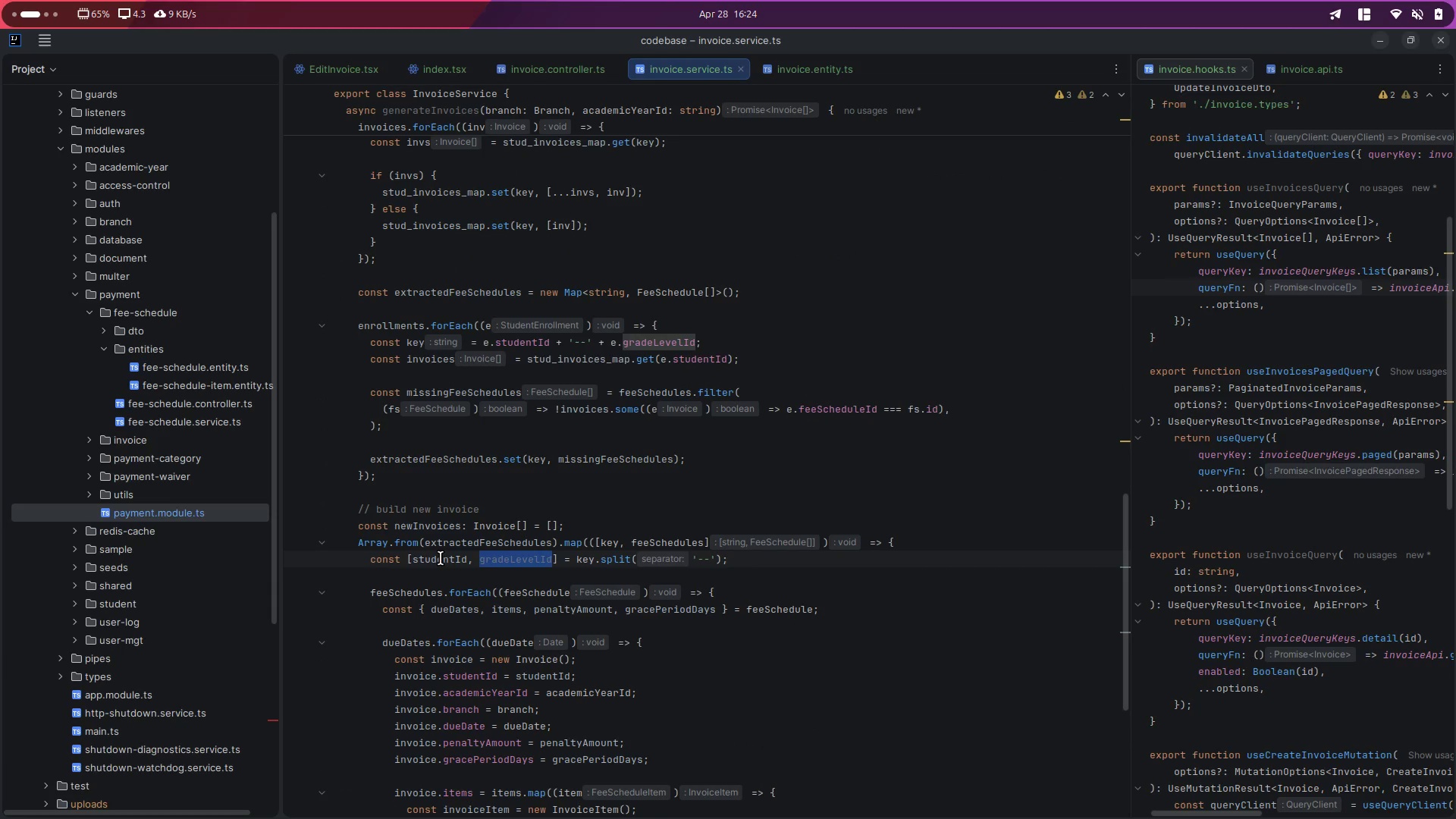 
double_click([419, 348])
 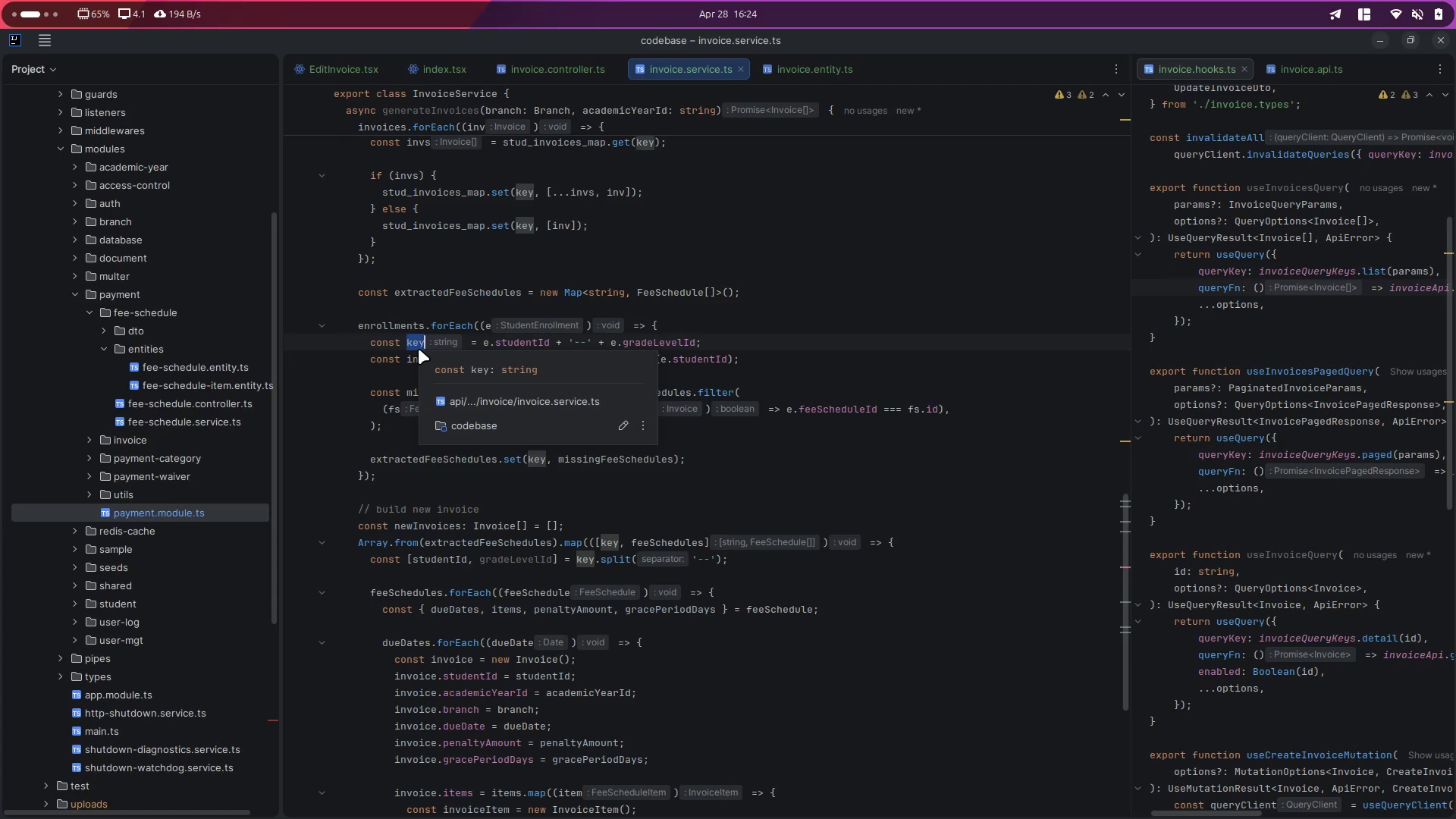 
wait(5.35)
 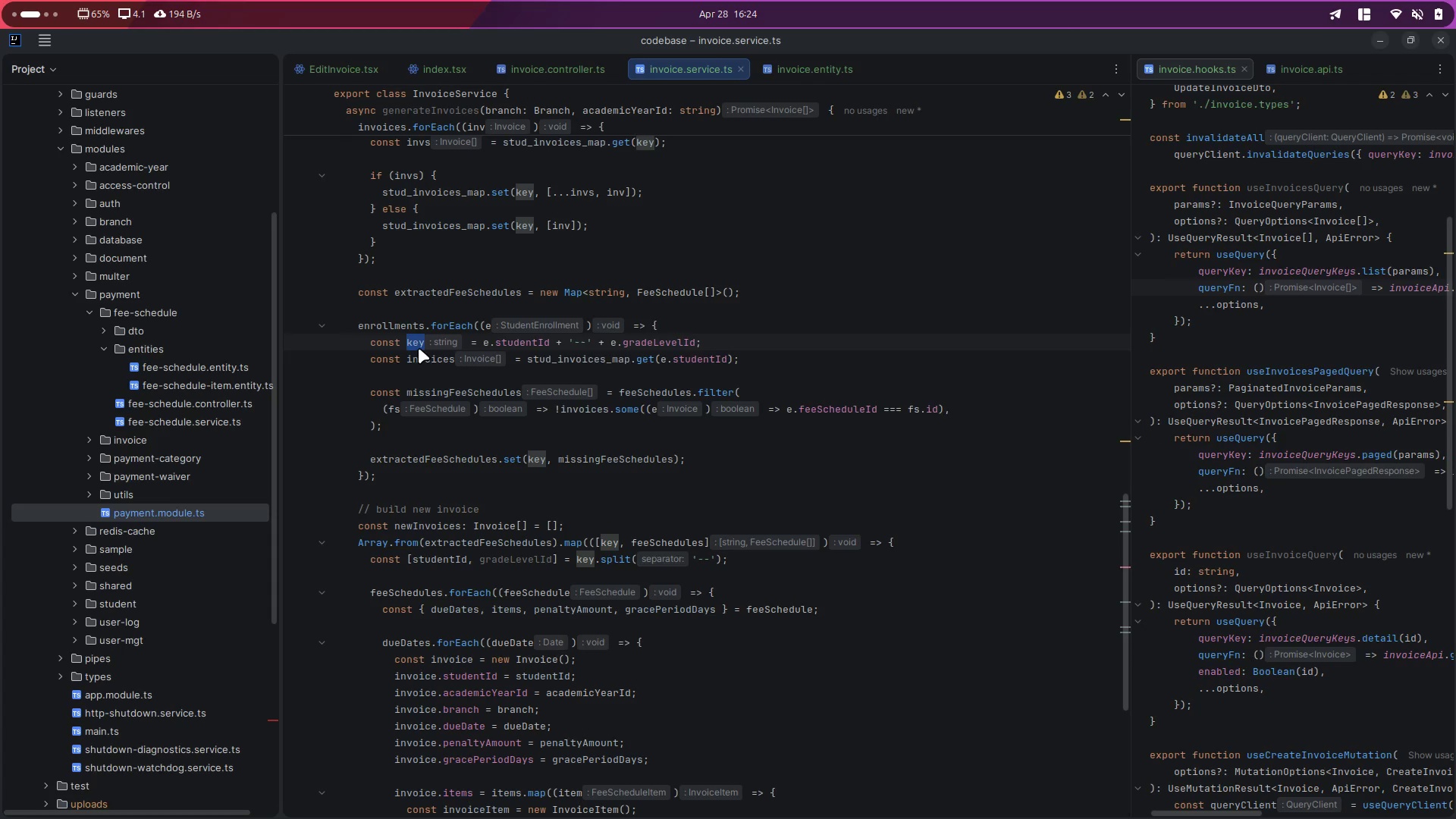 
left_click([860, 262])
 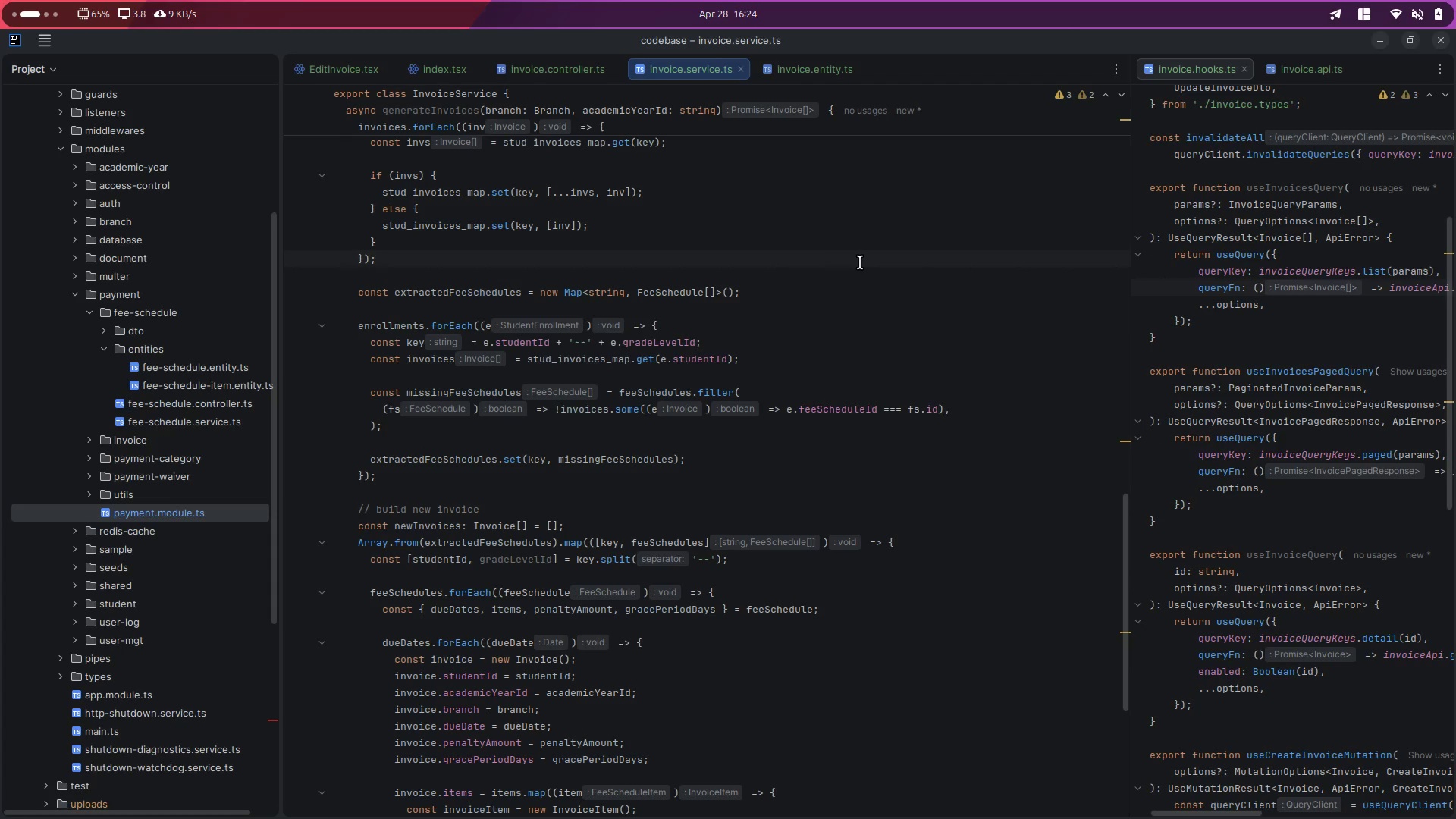 
key(Control+ControlLeft)
 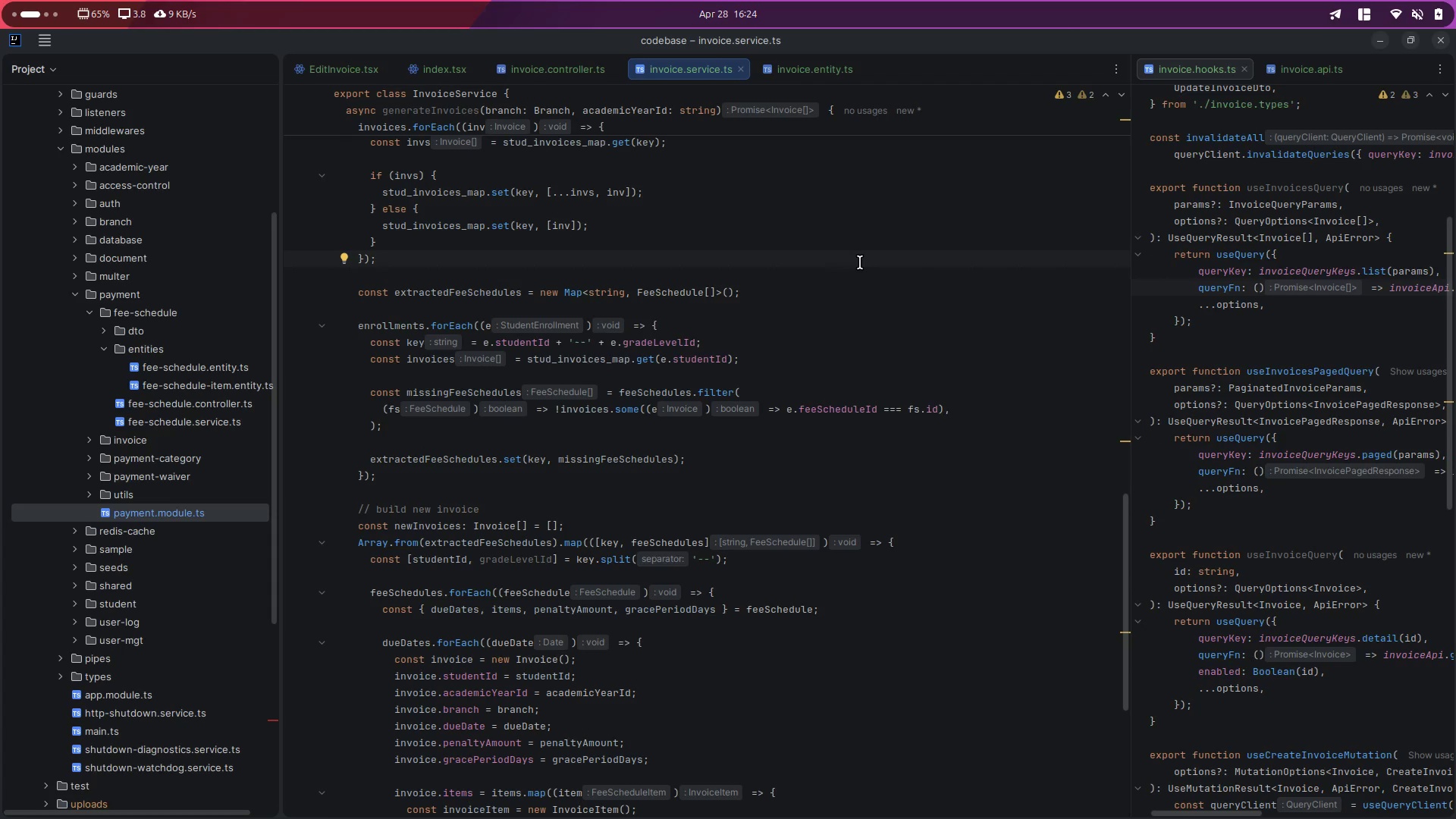 
key(Control+P)
 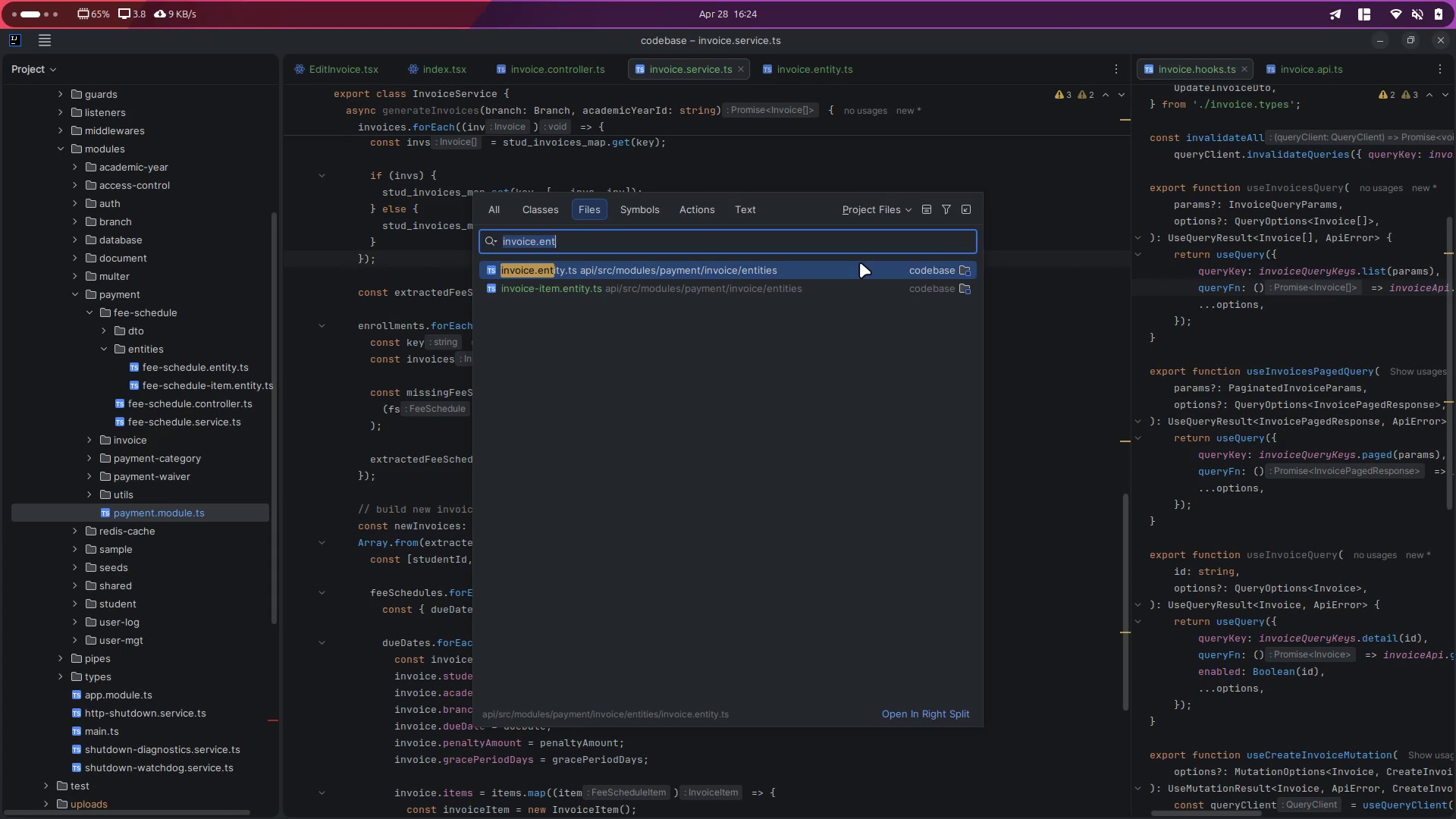 
type(enrolent)
 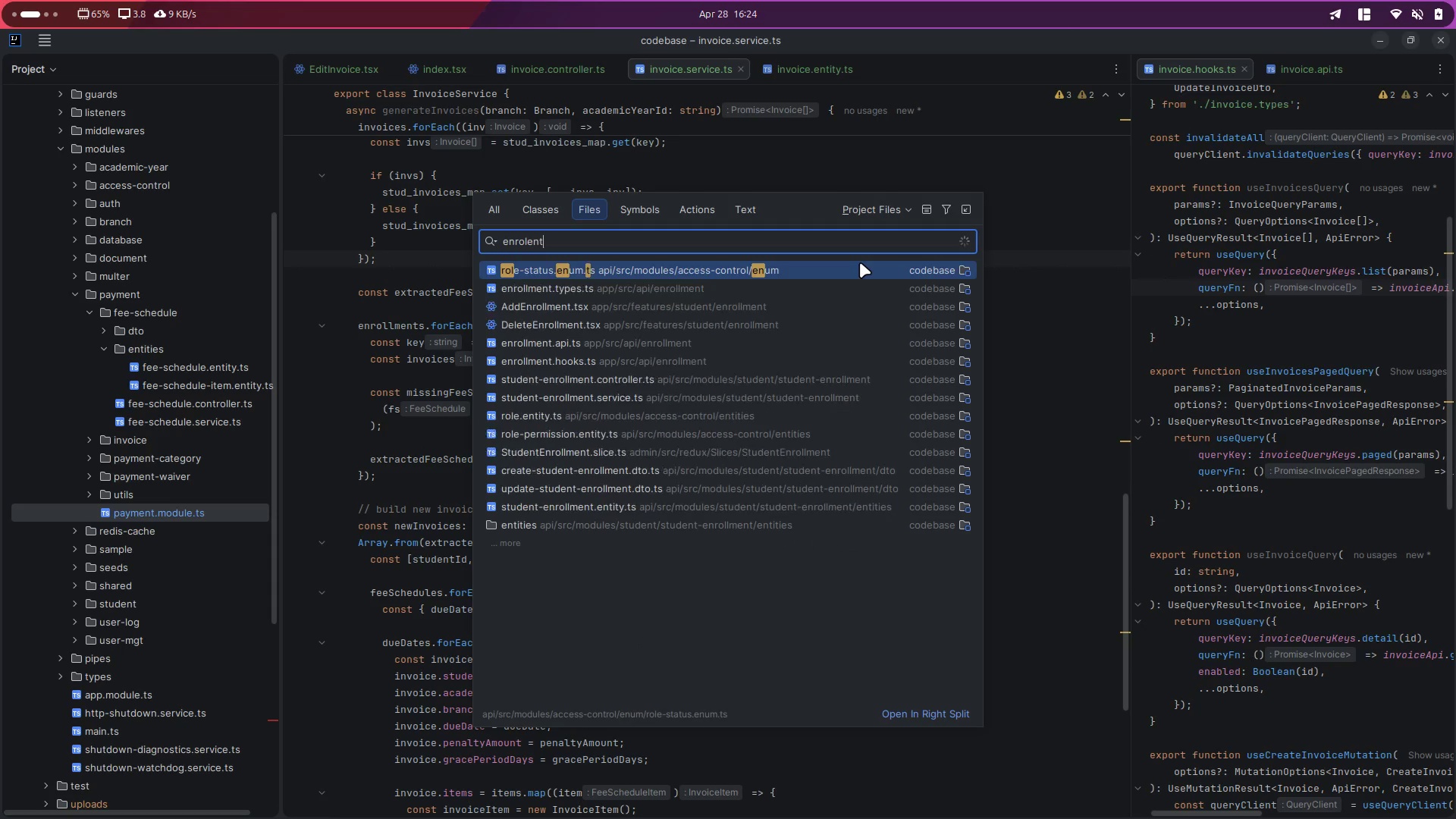 
key(Enter)
 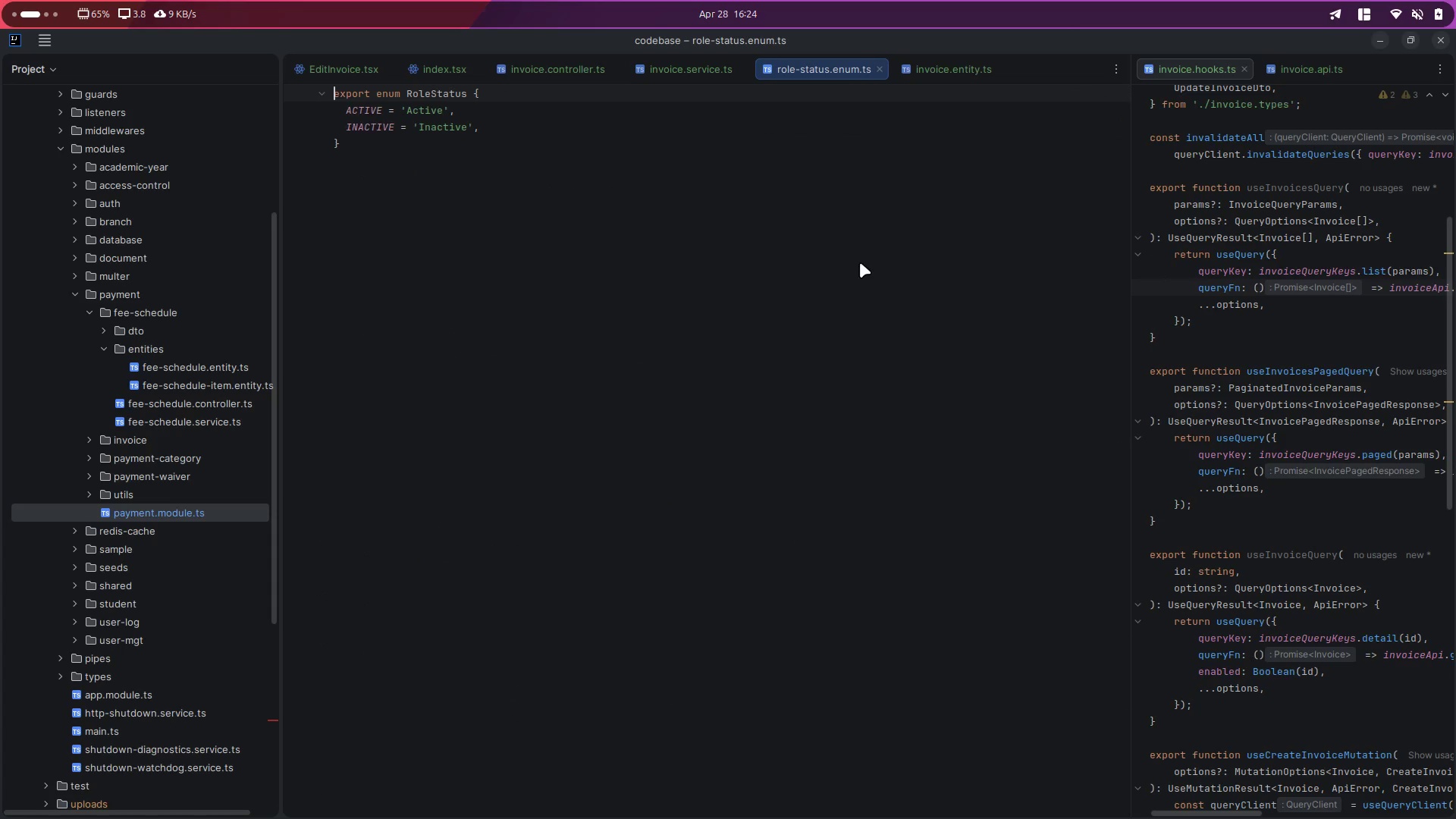 
key(Control+W)
 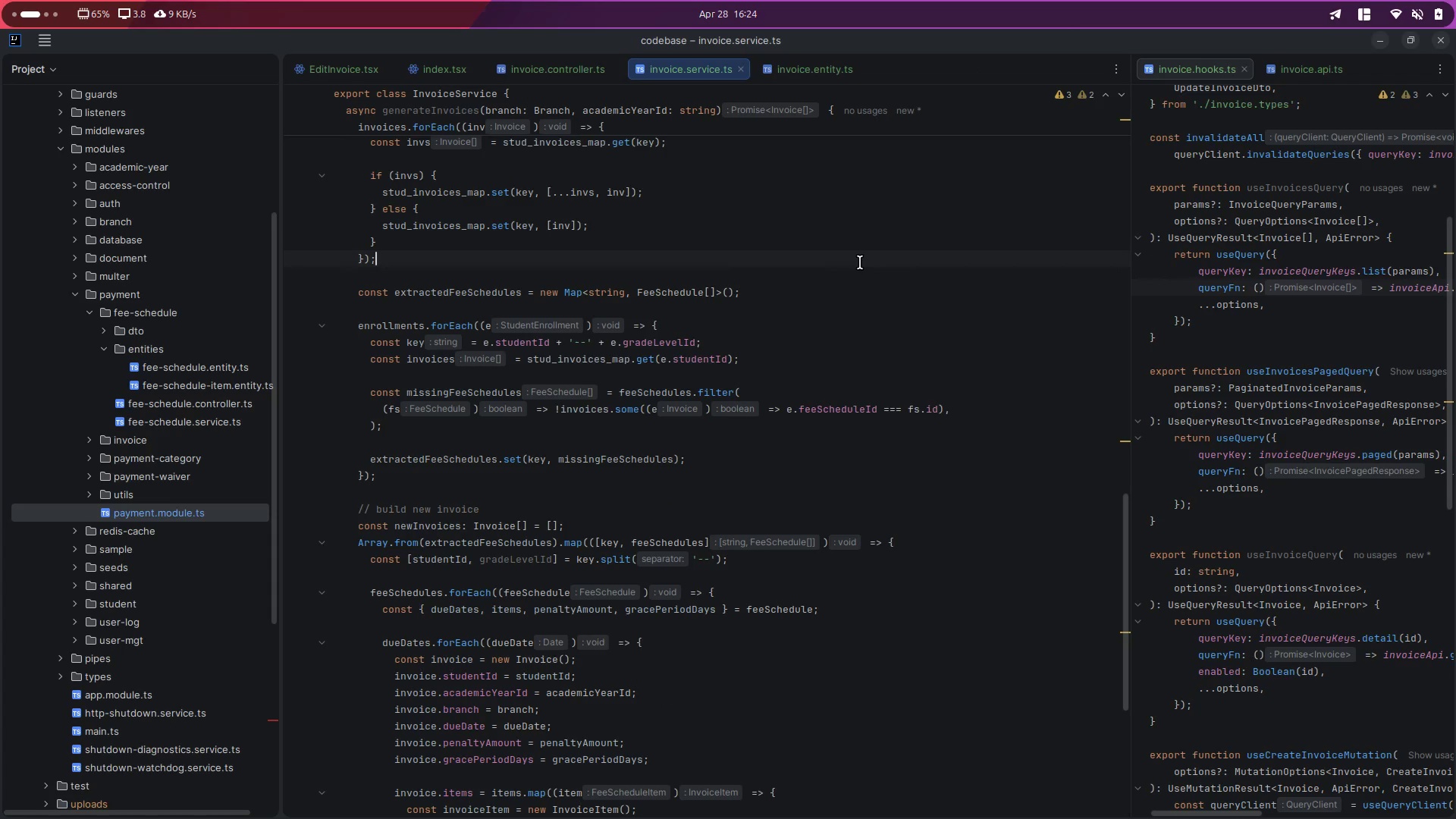 
key(Control+P)
 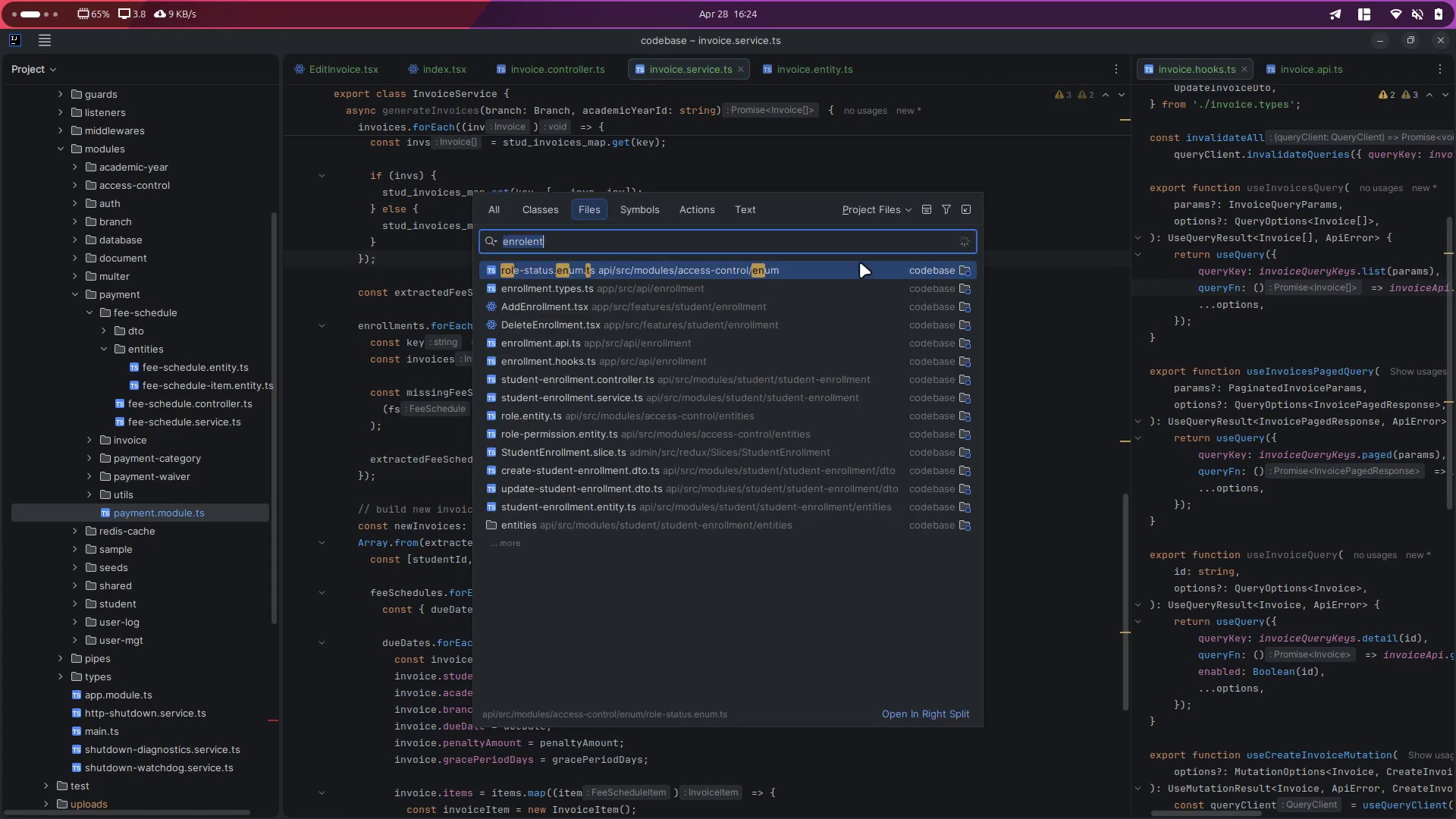 
type(entollmen)
 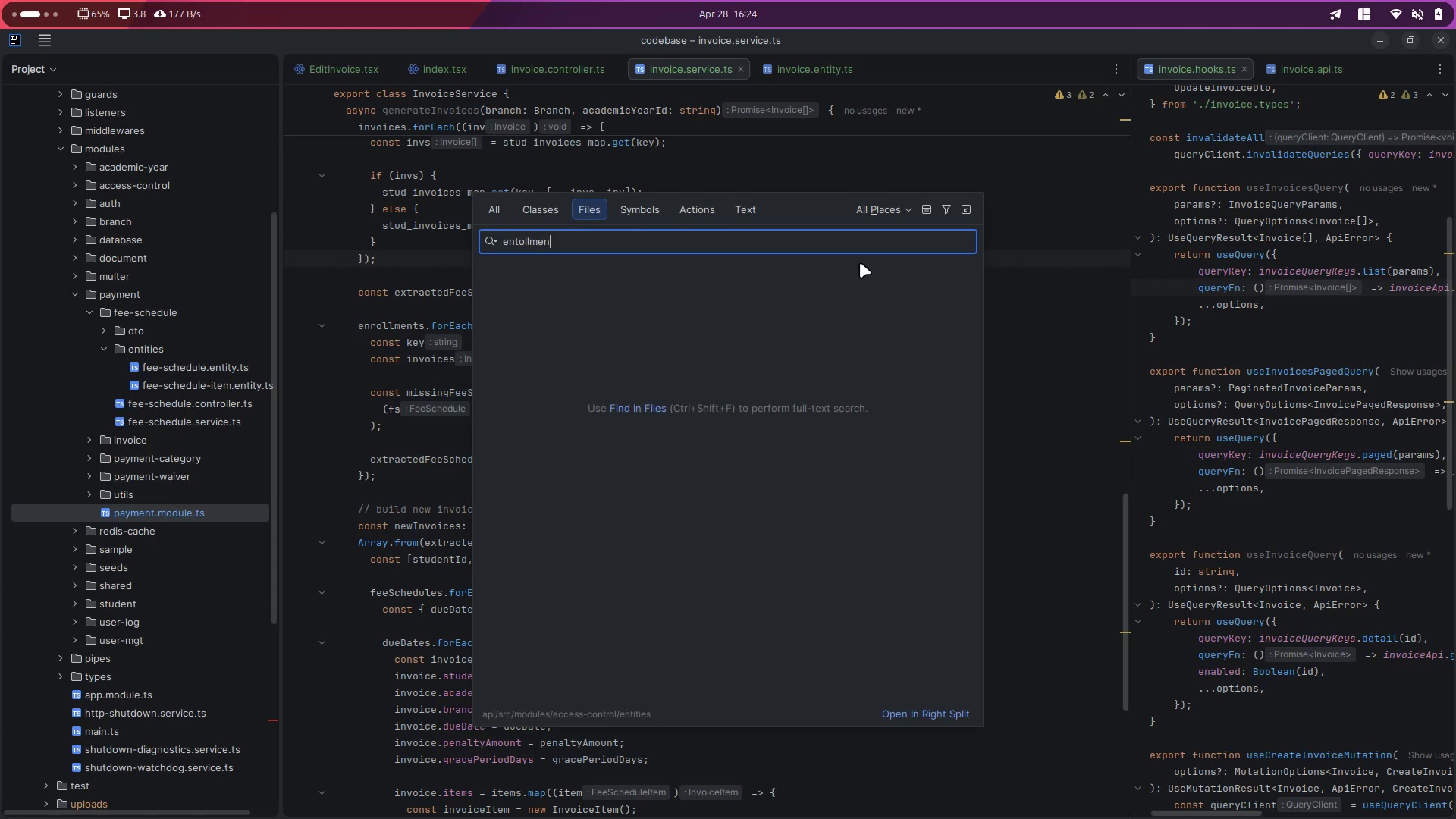 
key(Control+ControlLeft)
 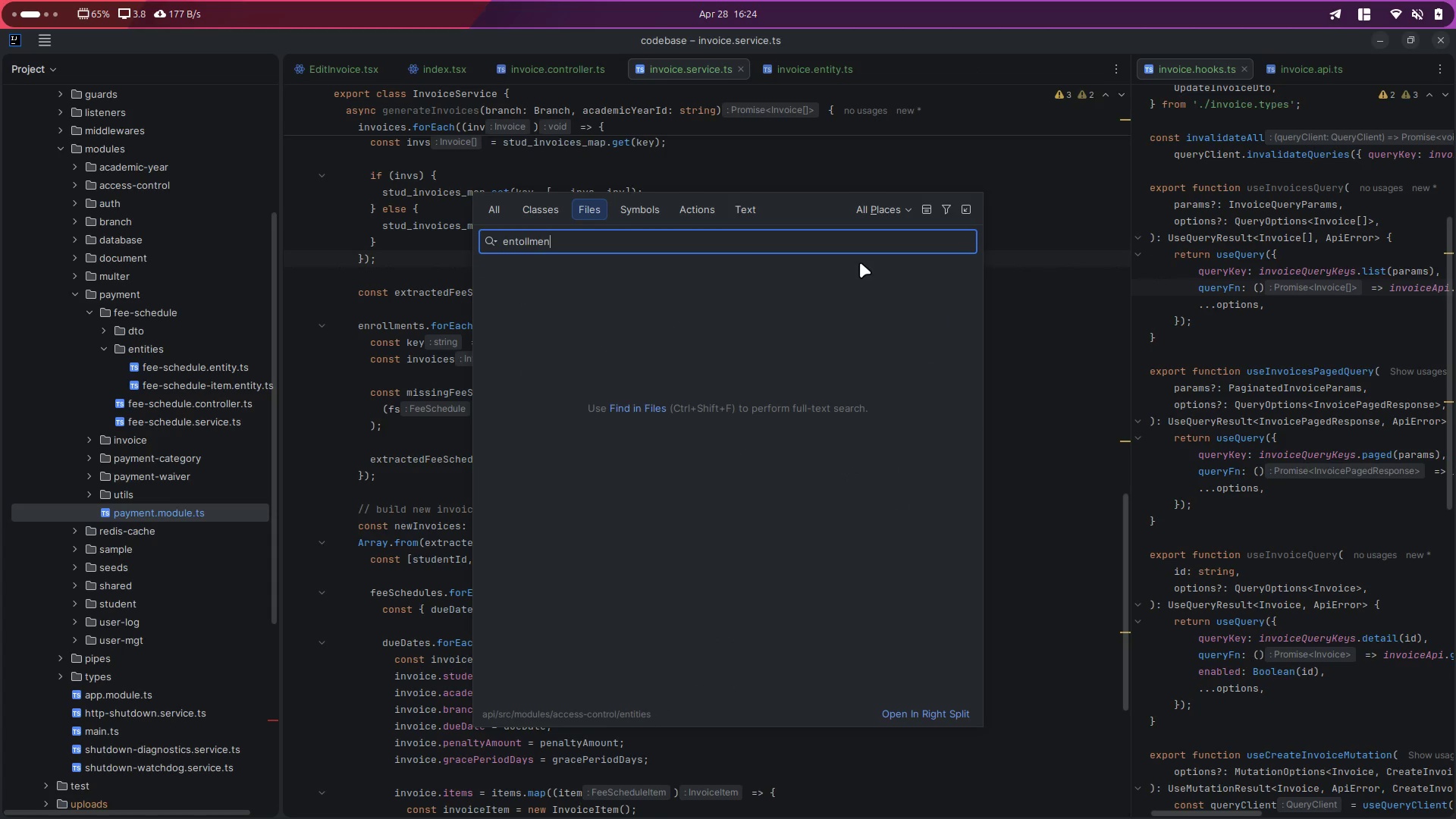 
key(Control+A)
 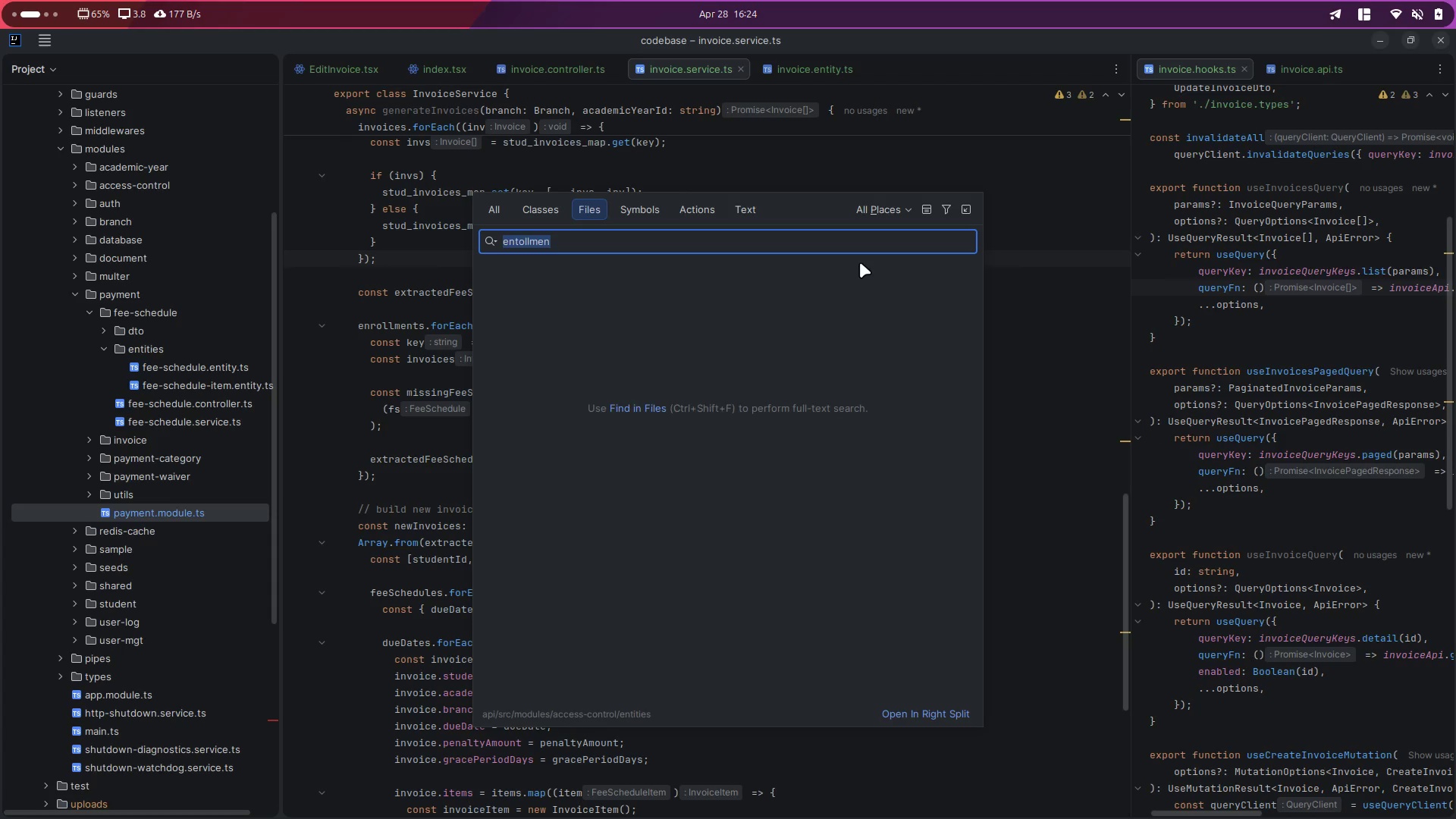 
type(ent)
key(Backspace)
type(rollemn)
key(Backspace)
key(Backspace)
type(m)
key(Backspace)
key(Backspace)
type(mentent)
key(Backspace)
key(Backspace)
 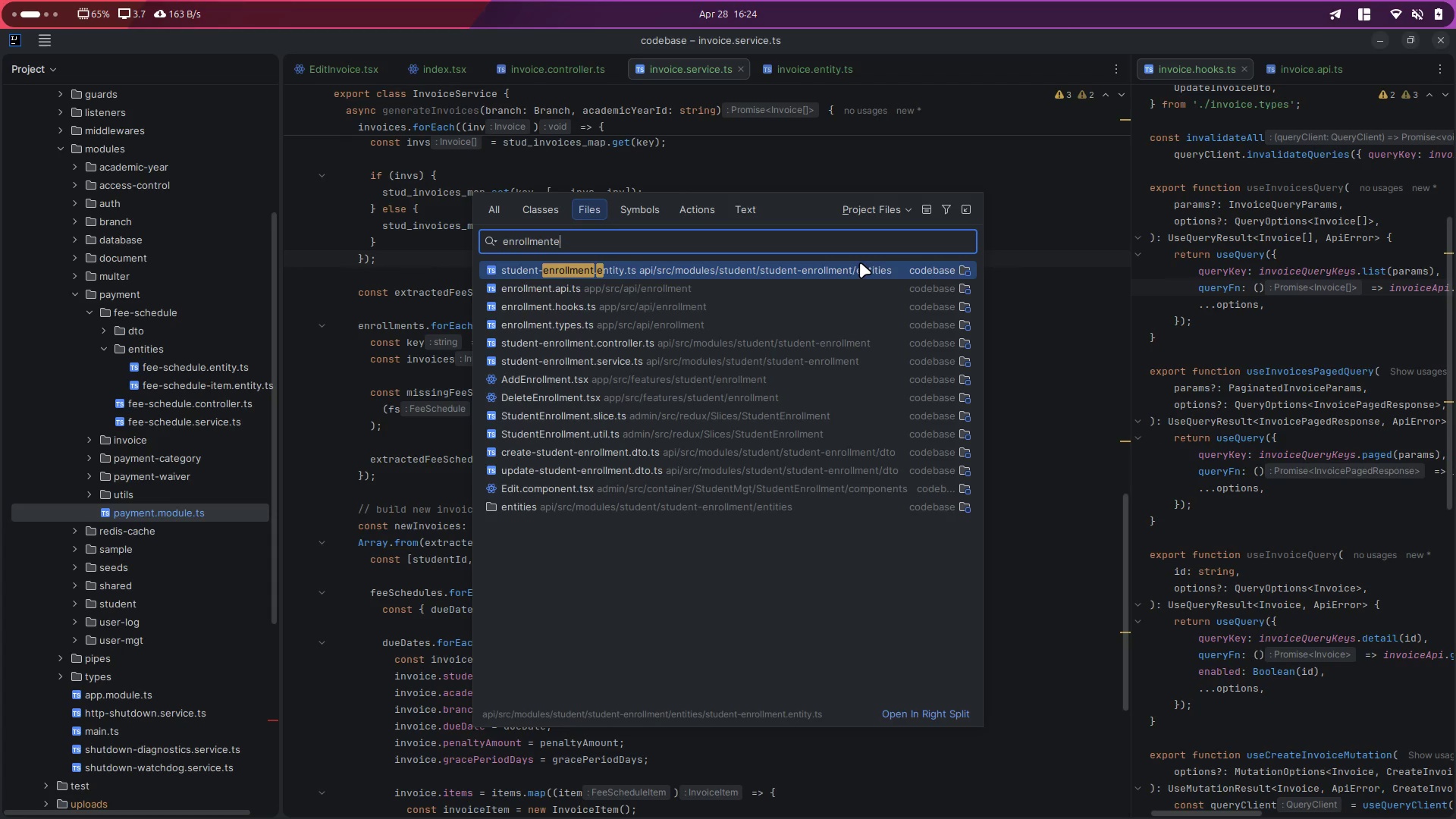 
left_click([860, 262])
 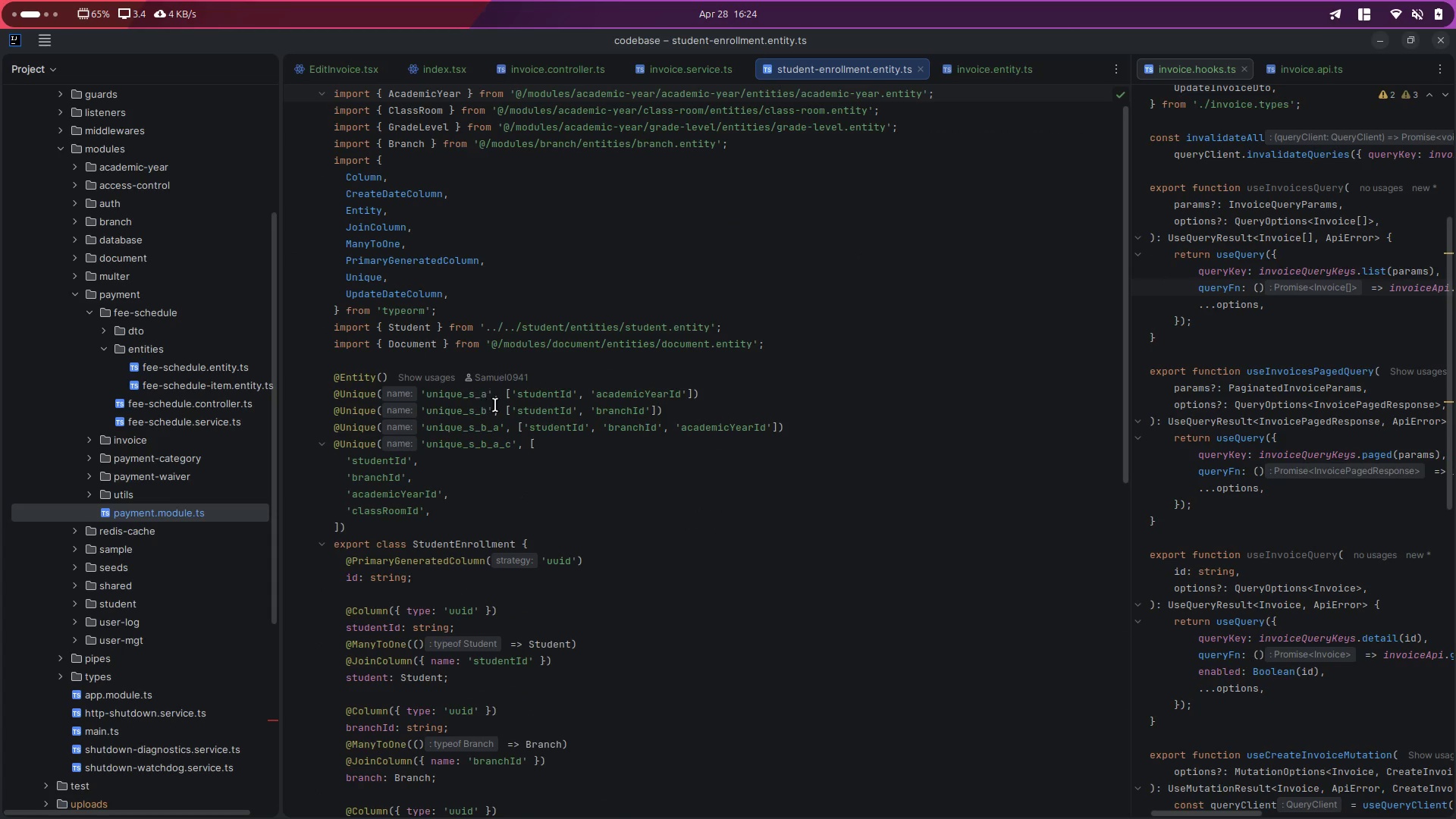 
left_click_drag(start_coordinate=[514, 395], to_coordinate=[683, 398])
 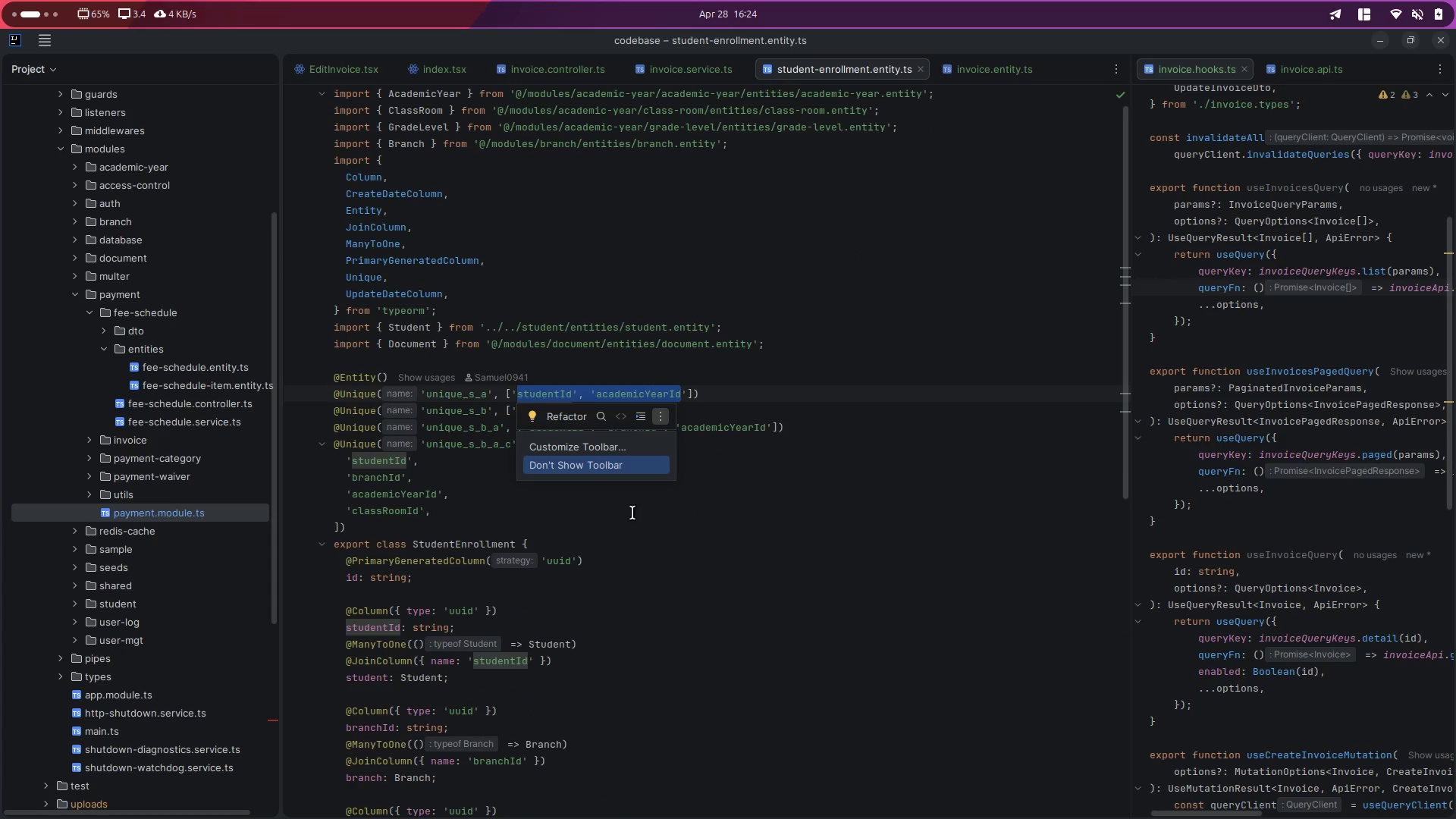 
left_click([824, 507])
 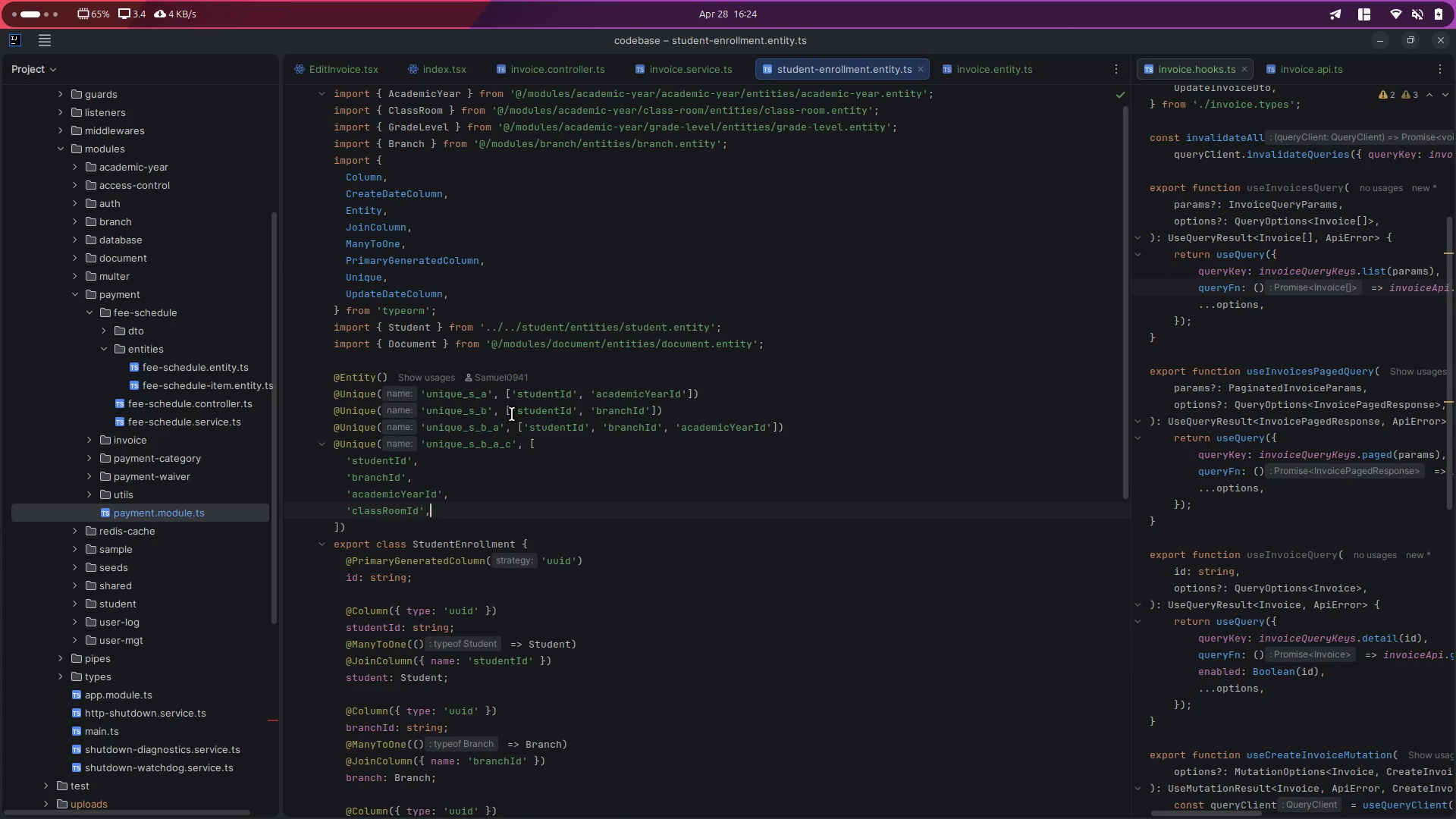 
left_click_drag(start_coordinate=[513, 413], to_coordinate=[644, 407])
 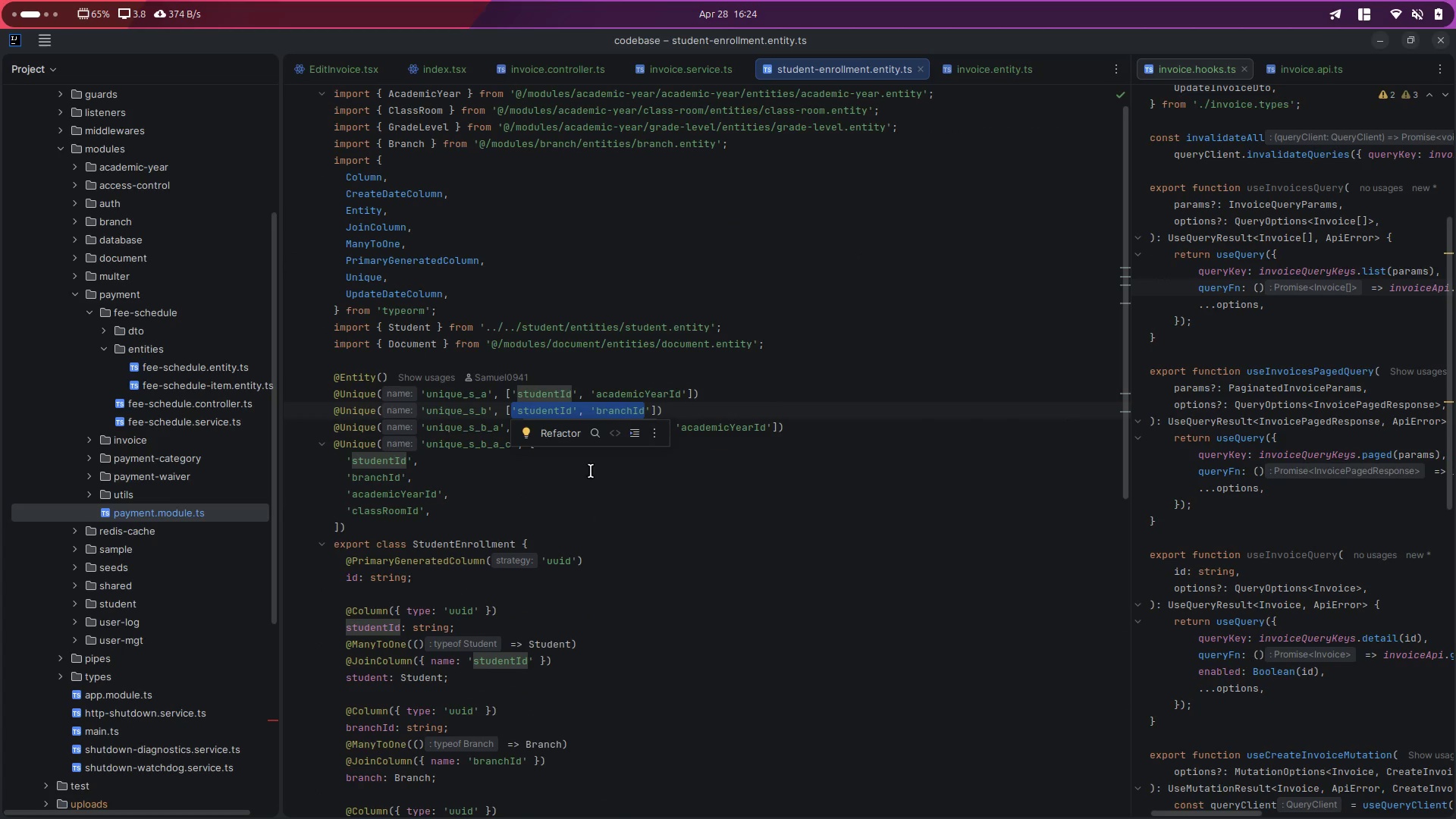 
left_click([571, 496])
 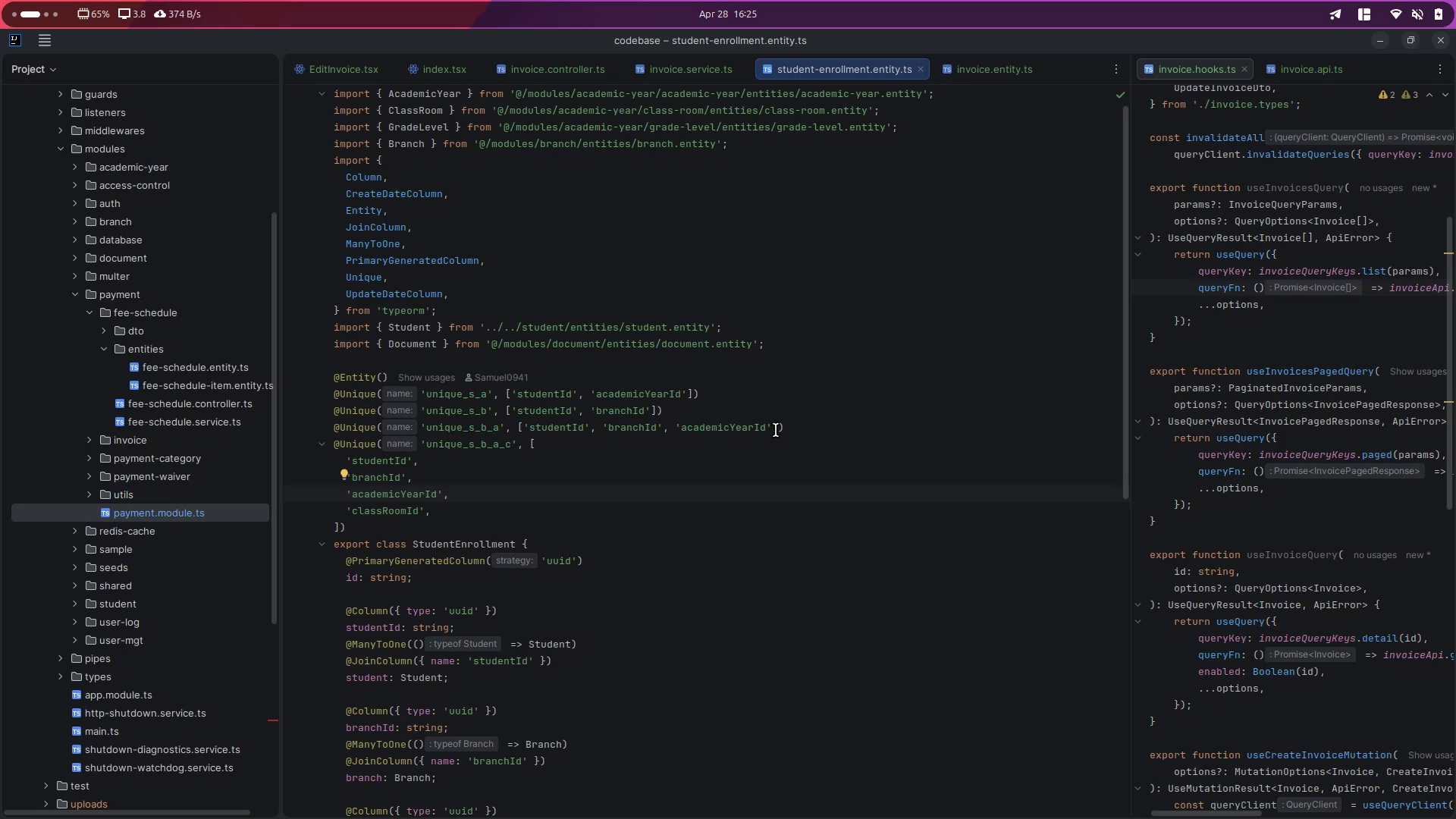 
left_click_drag(start_coordinate=[773, 428], to_coordinate=[540, 427])
 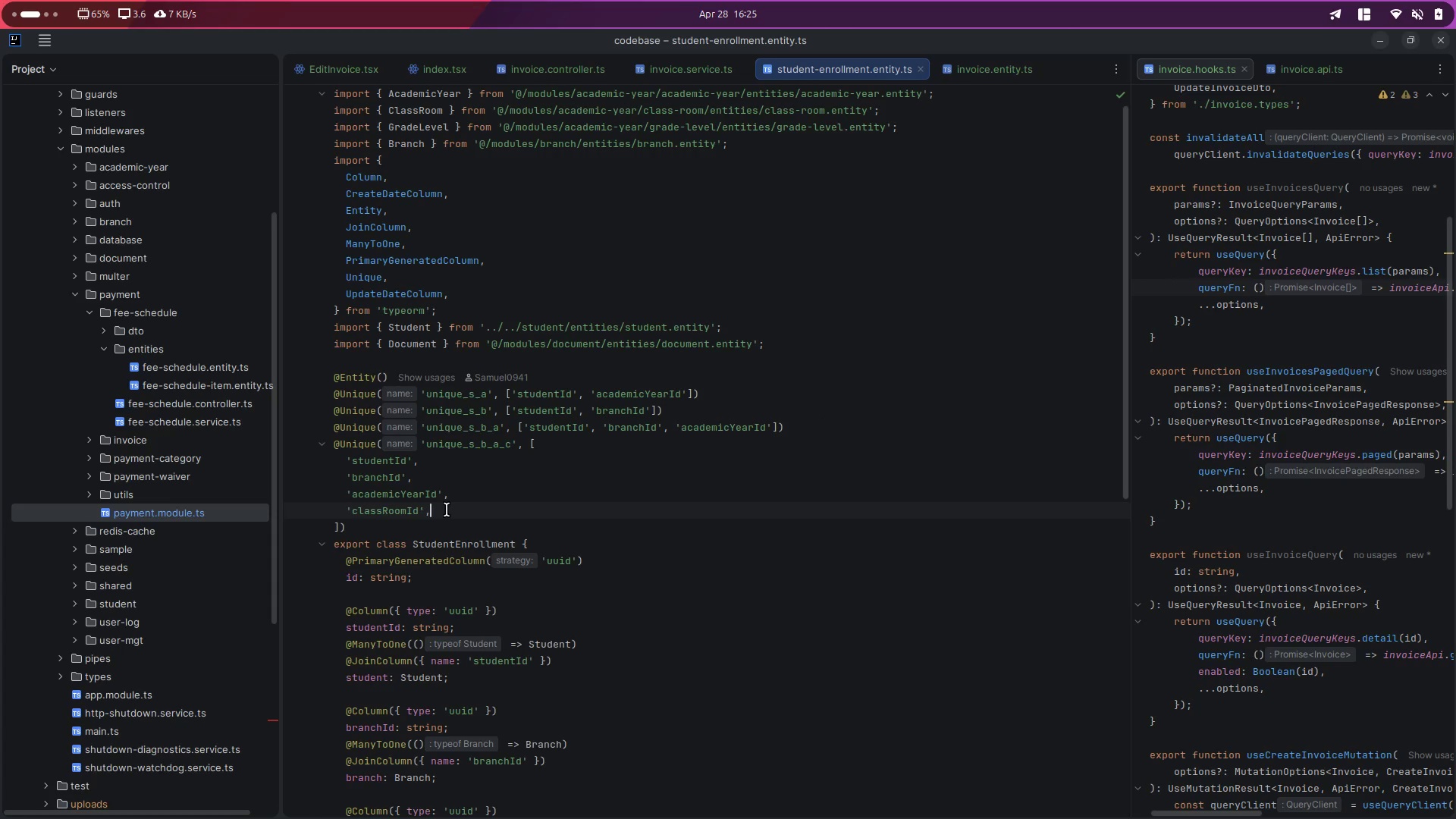 
left_click([399, 512])
 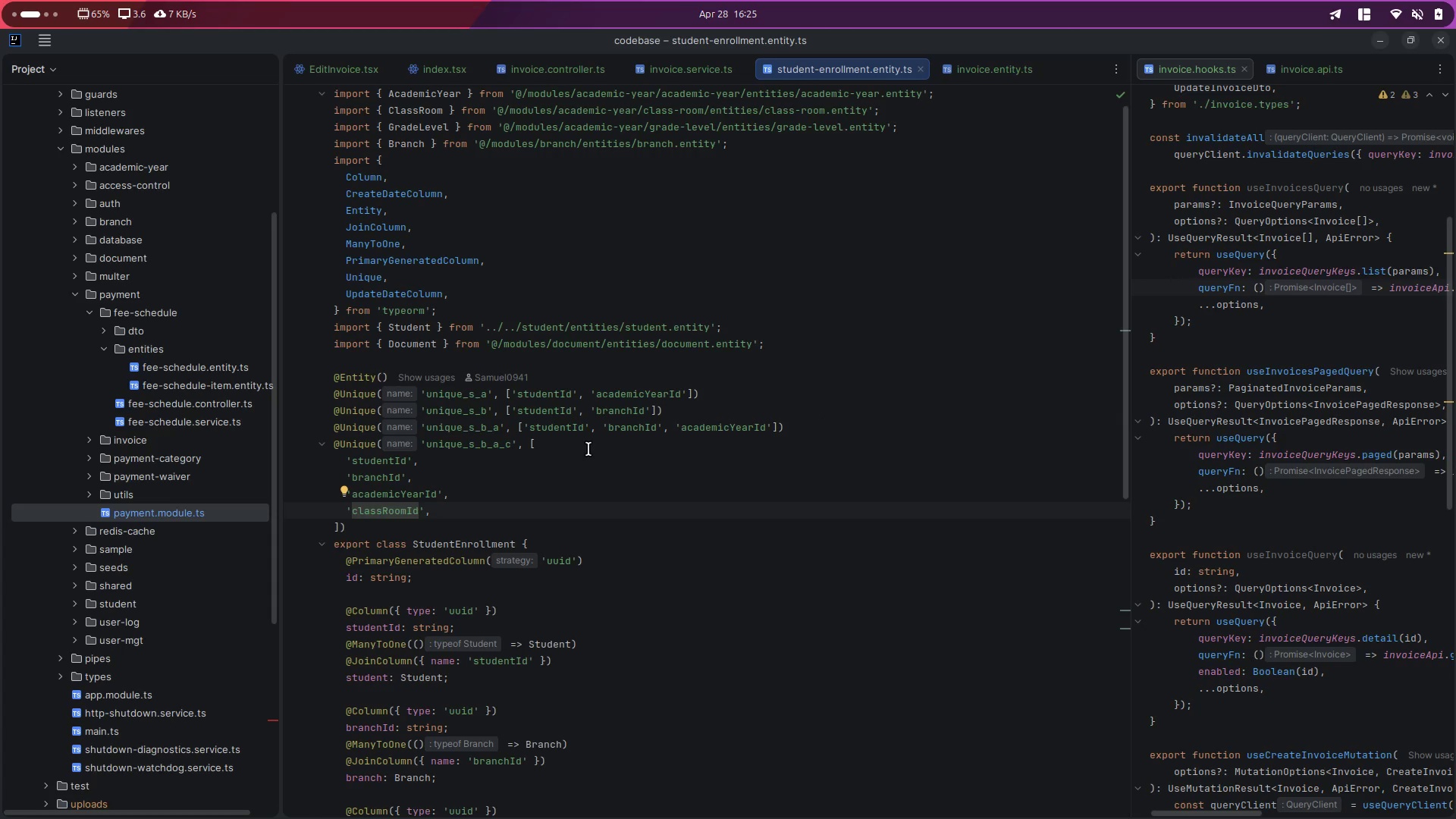 
left_click([821, 427])
 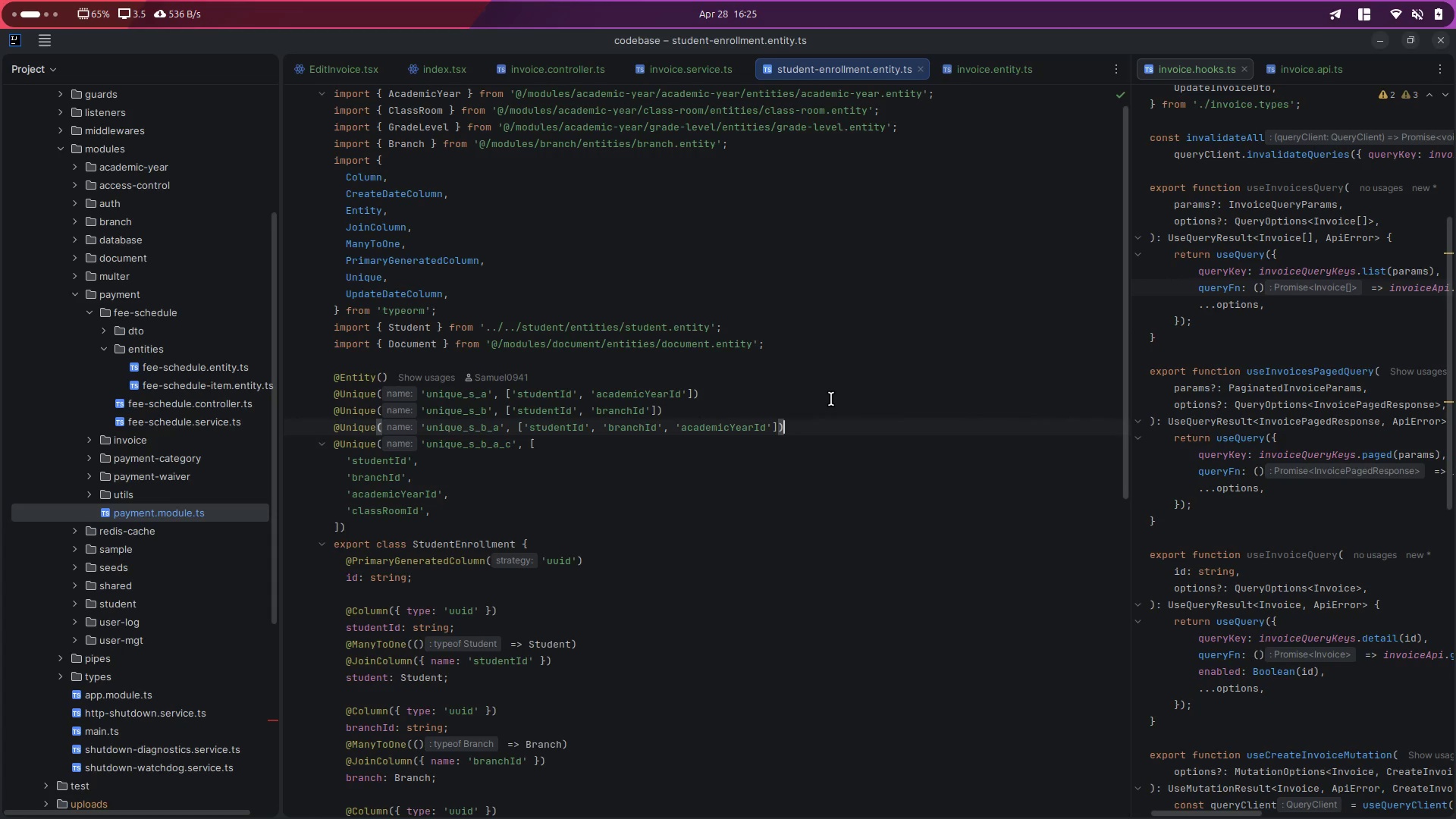 
key(Control+ControlLeft)
 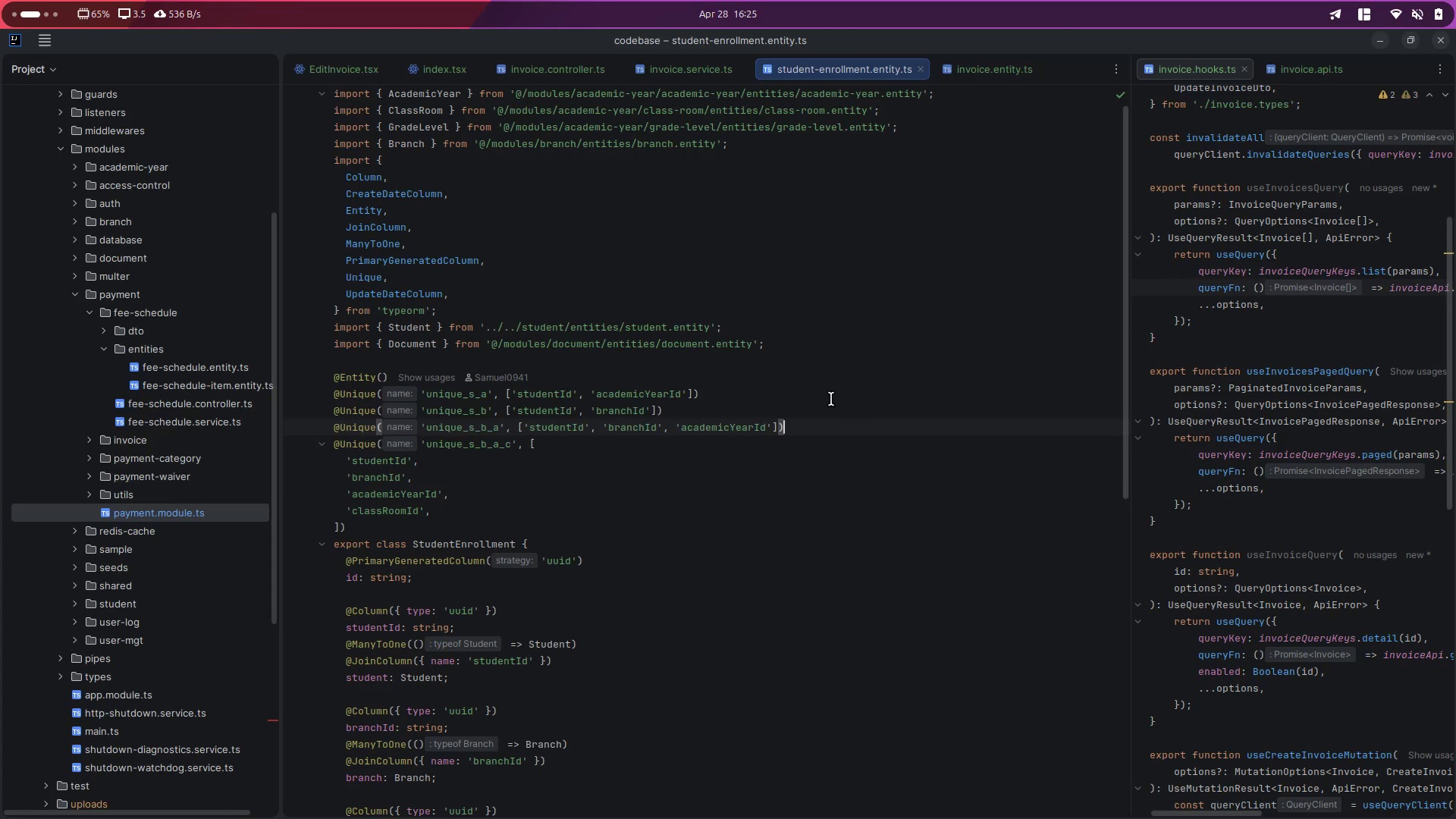 
key(Control+C)
 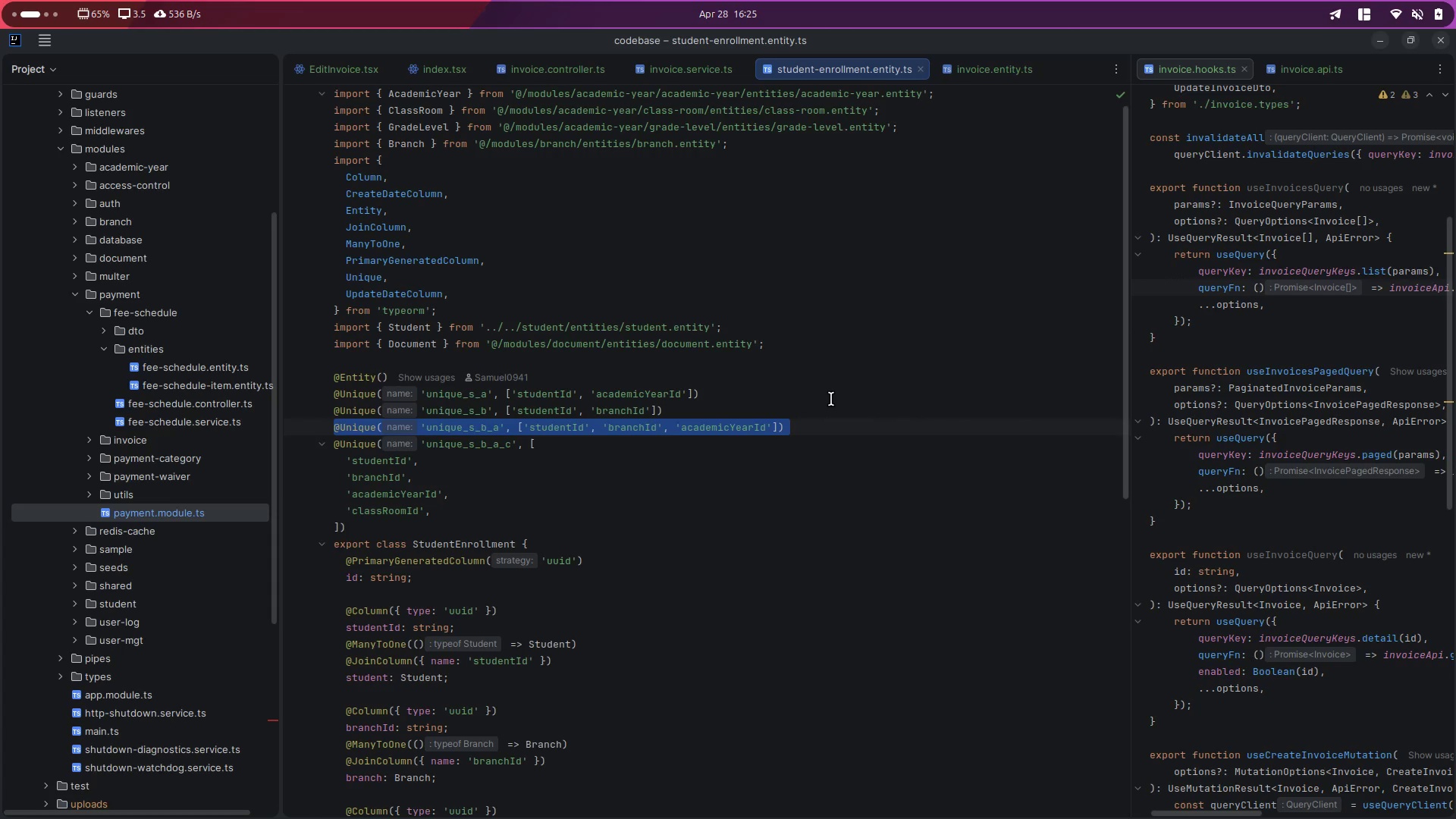 
key(Enter)
 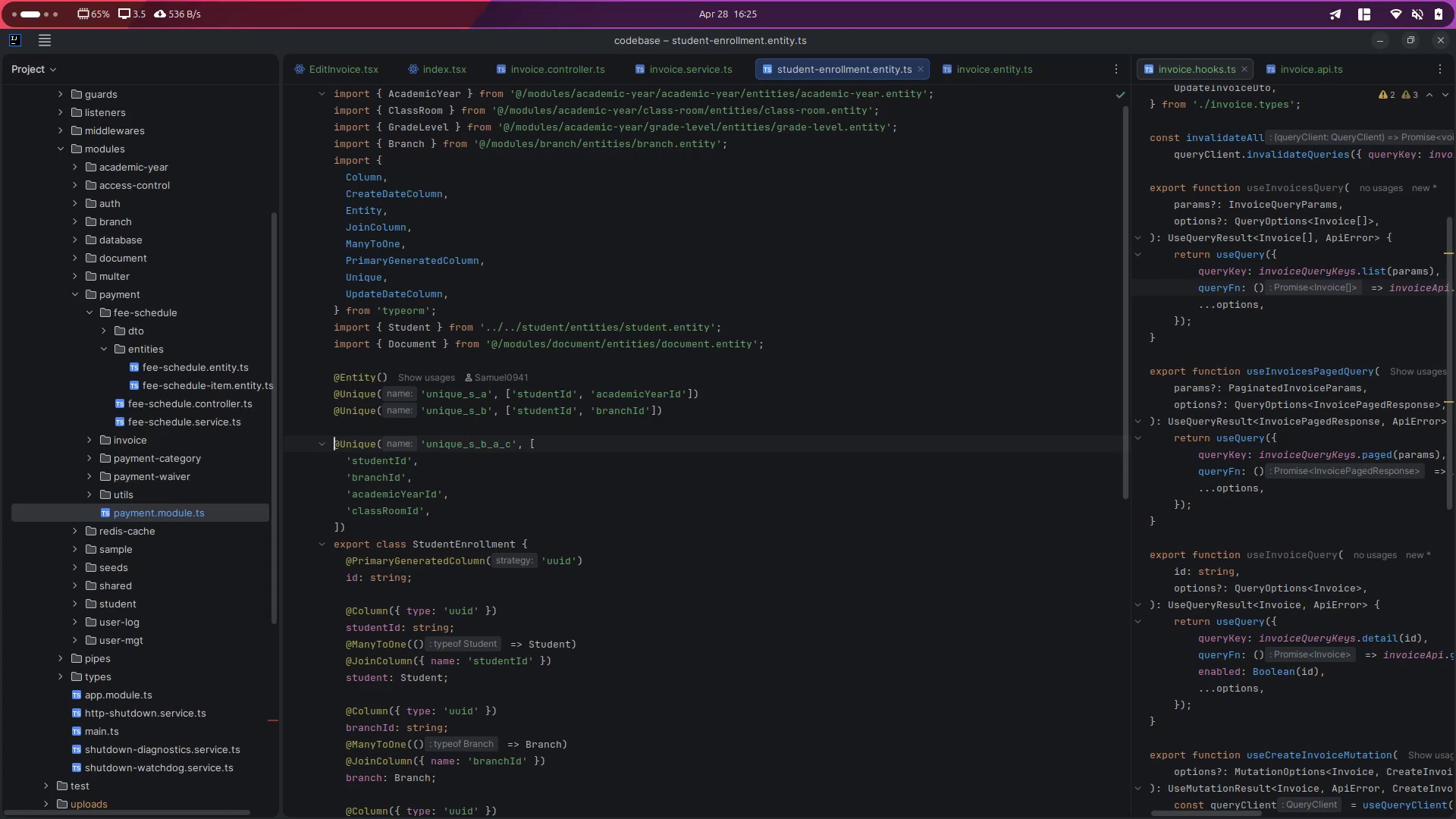 
key(Control+V)
 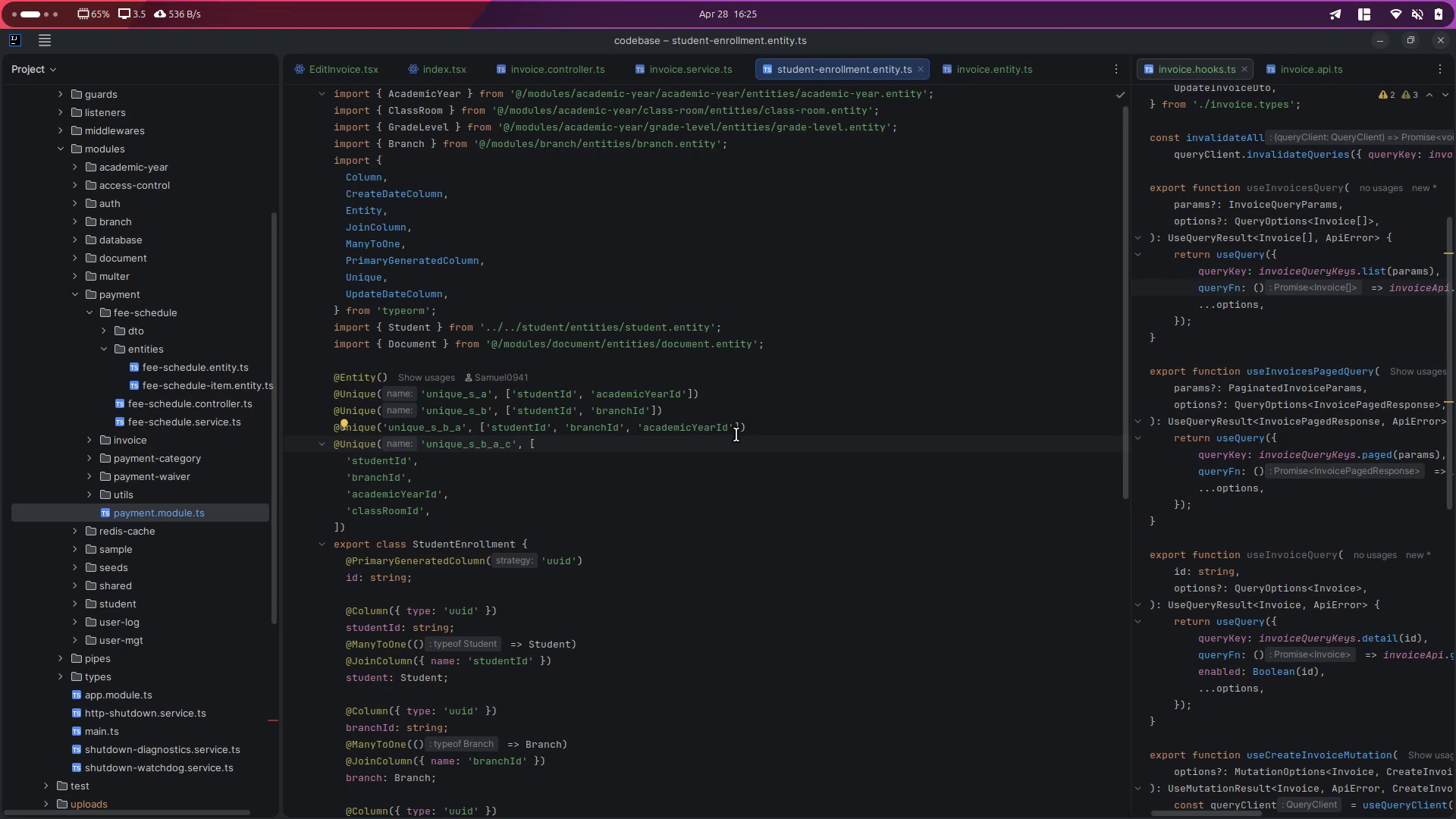 
double_click([695, 421])
 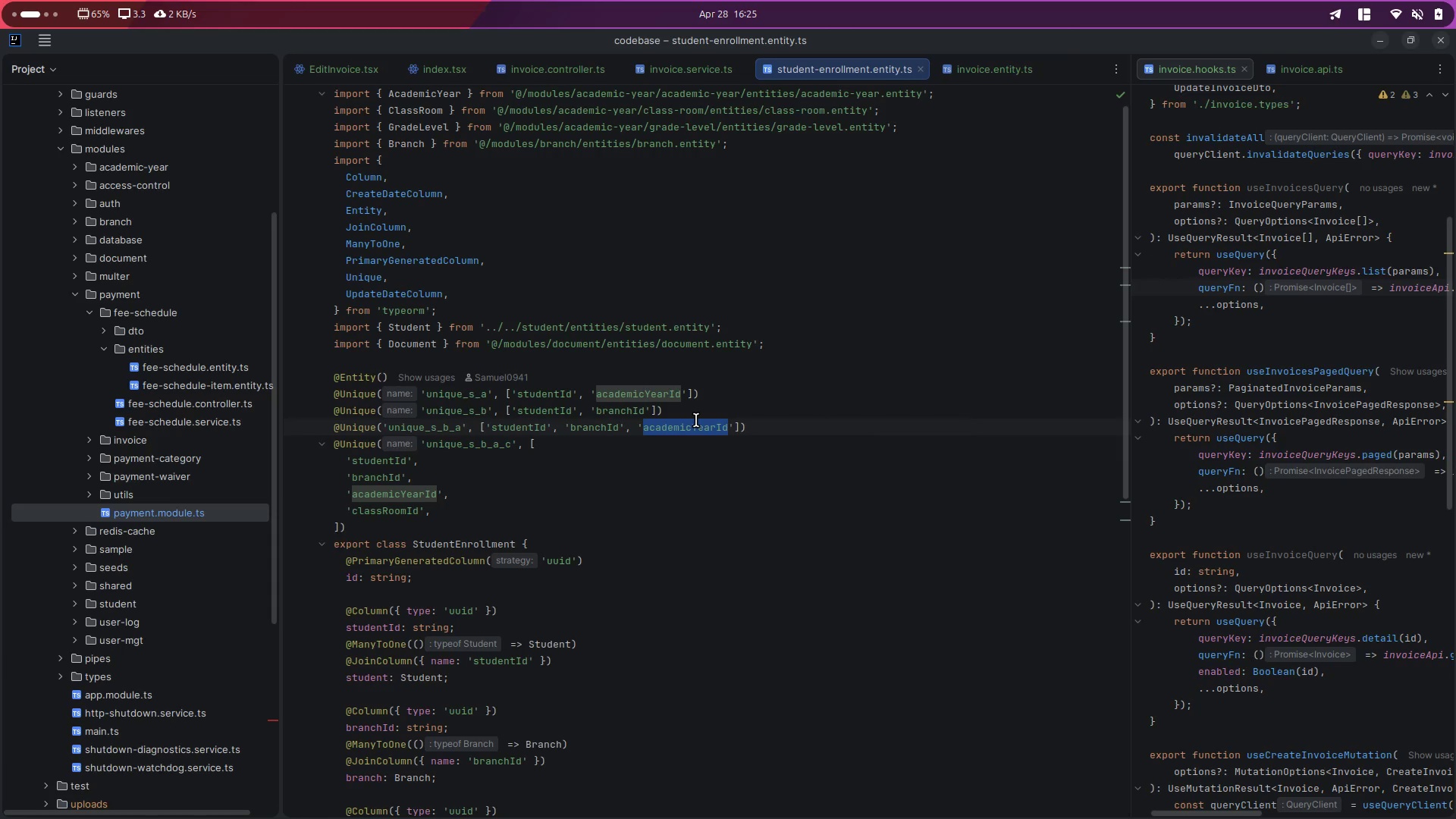 
key(ArrowRight)
 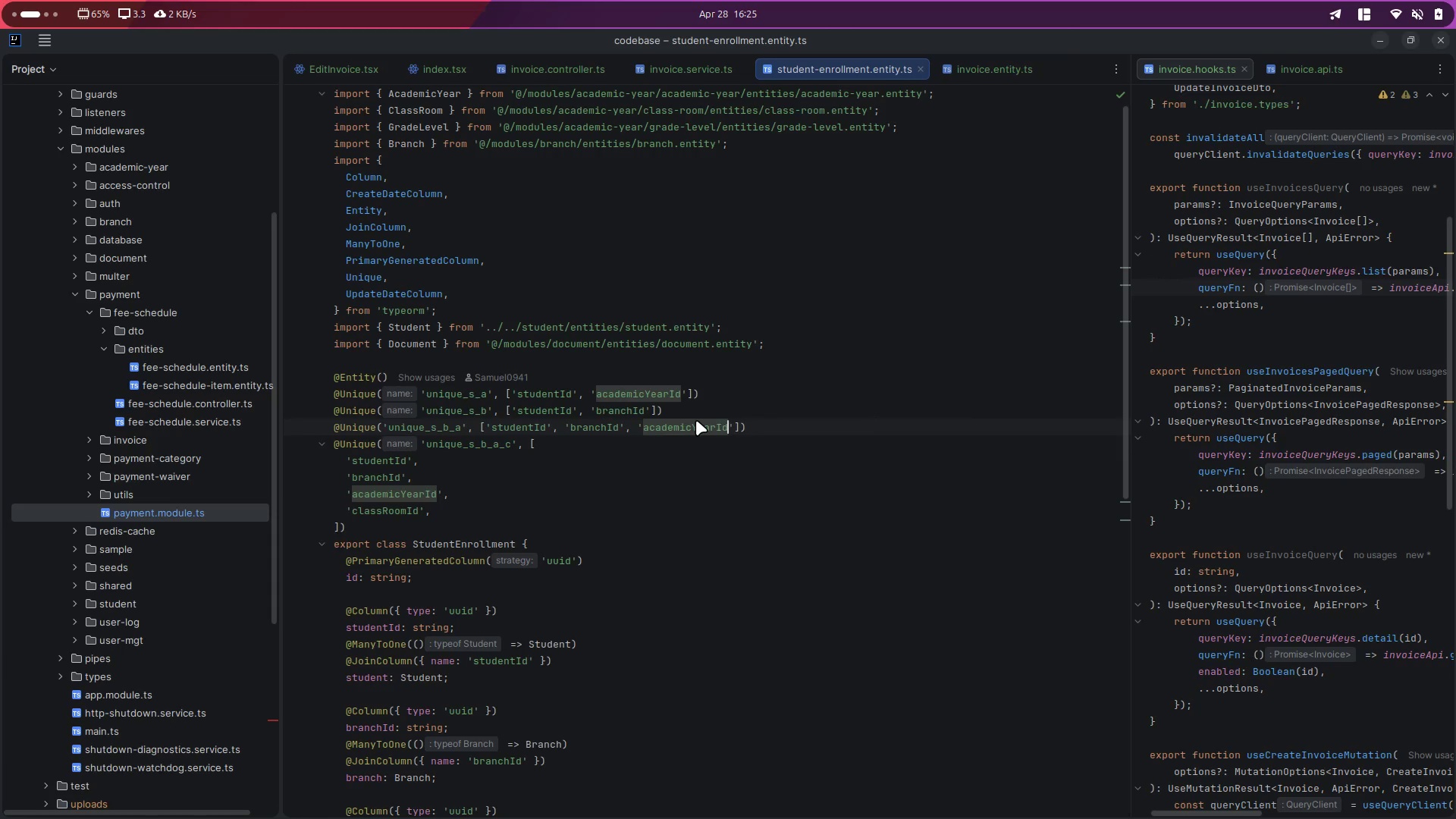 
key(ArrowRight)
 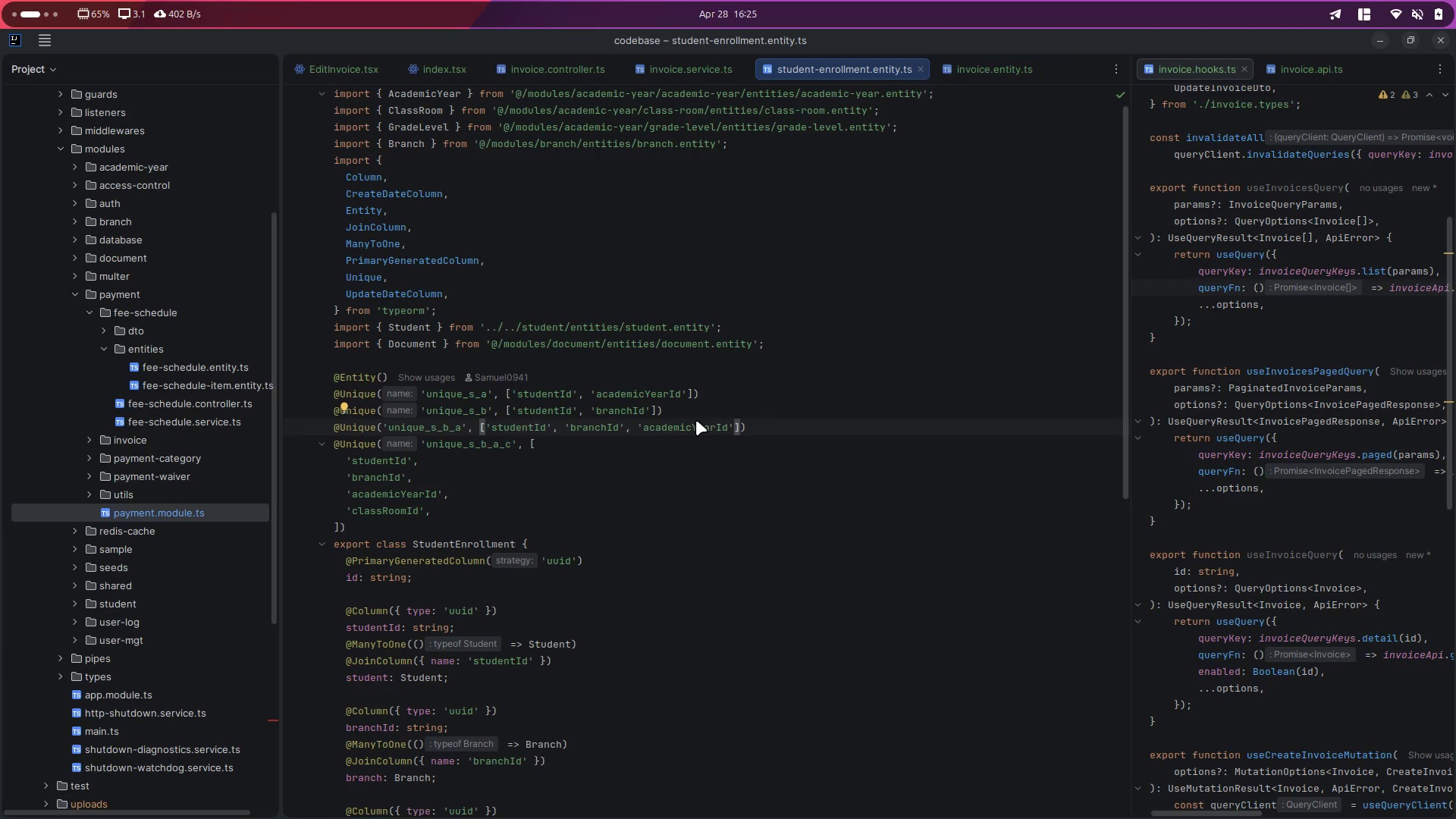 
wait(5.73)
 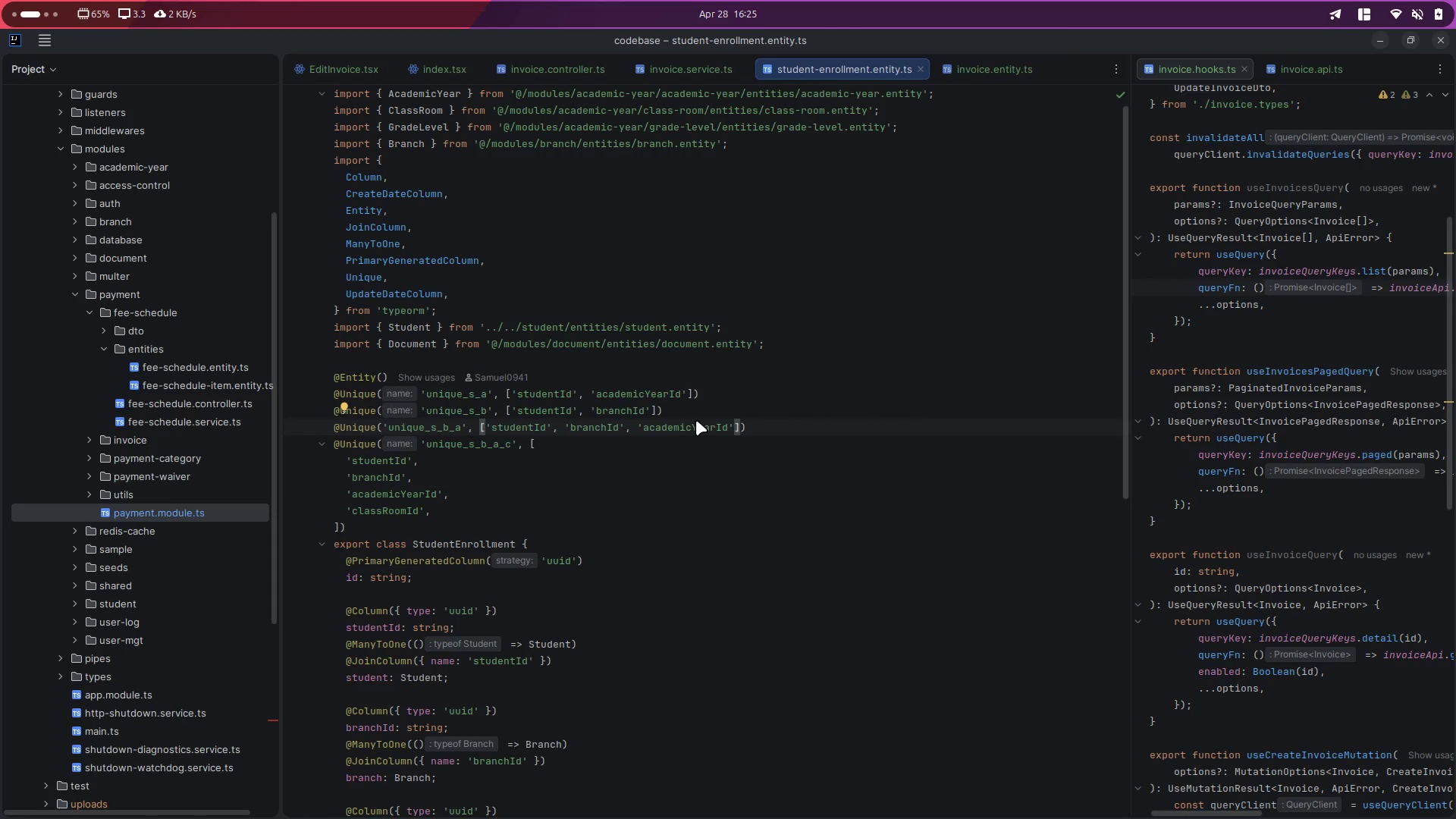 
double_click([677, 428])
 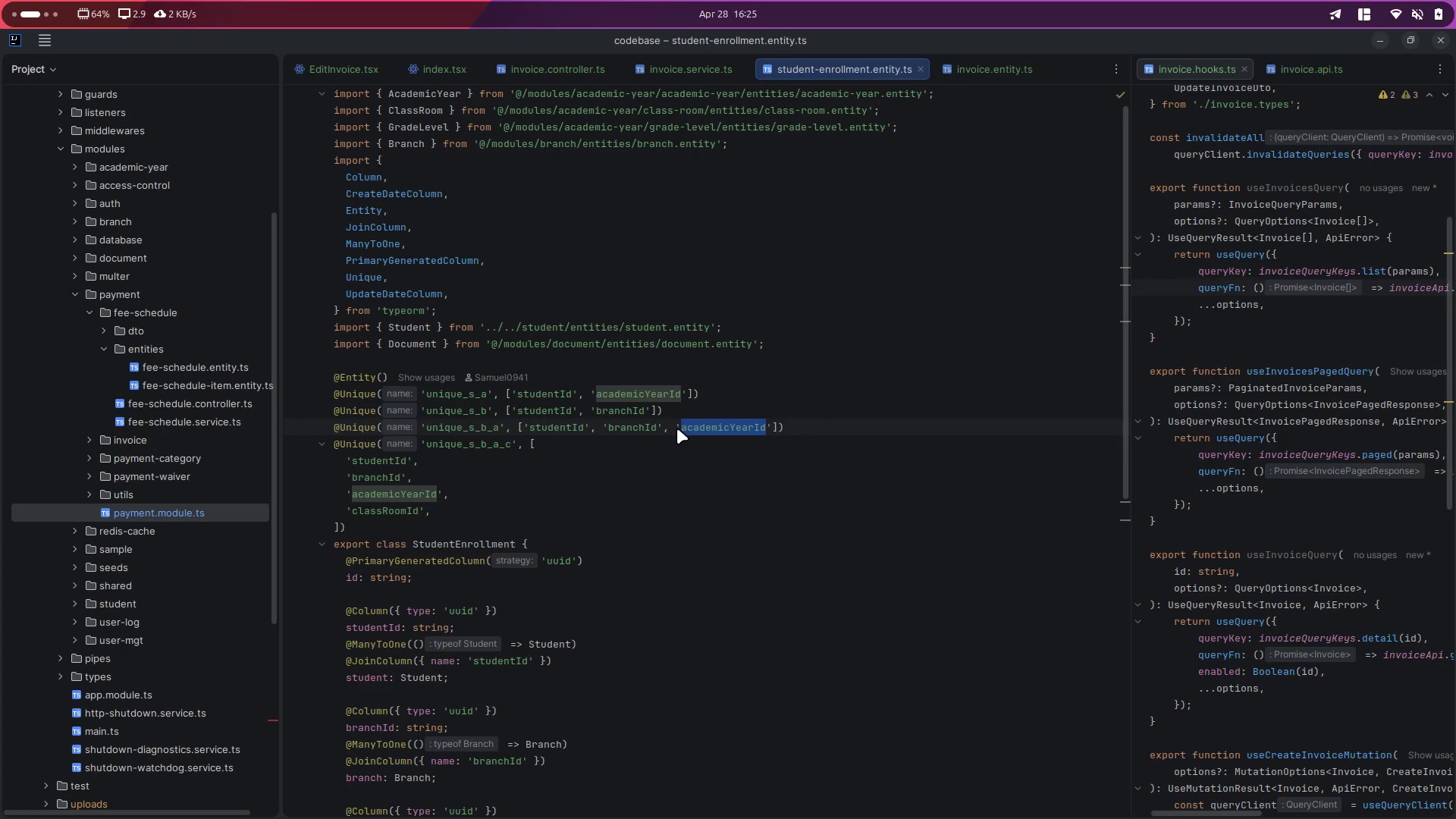 
wait(10.41)
 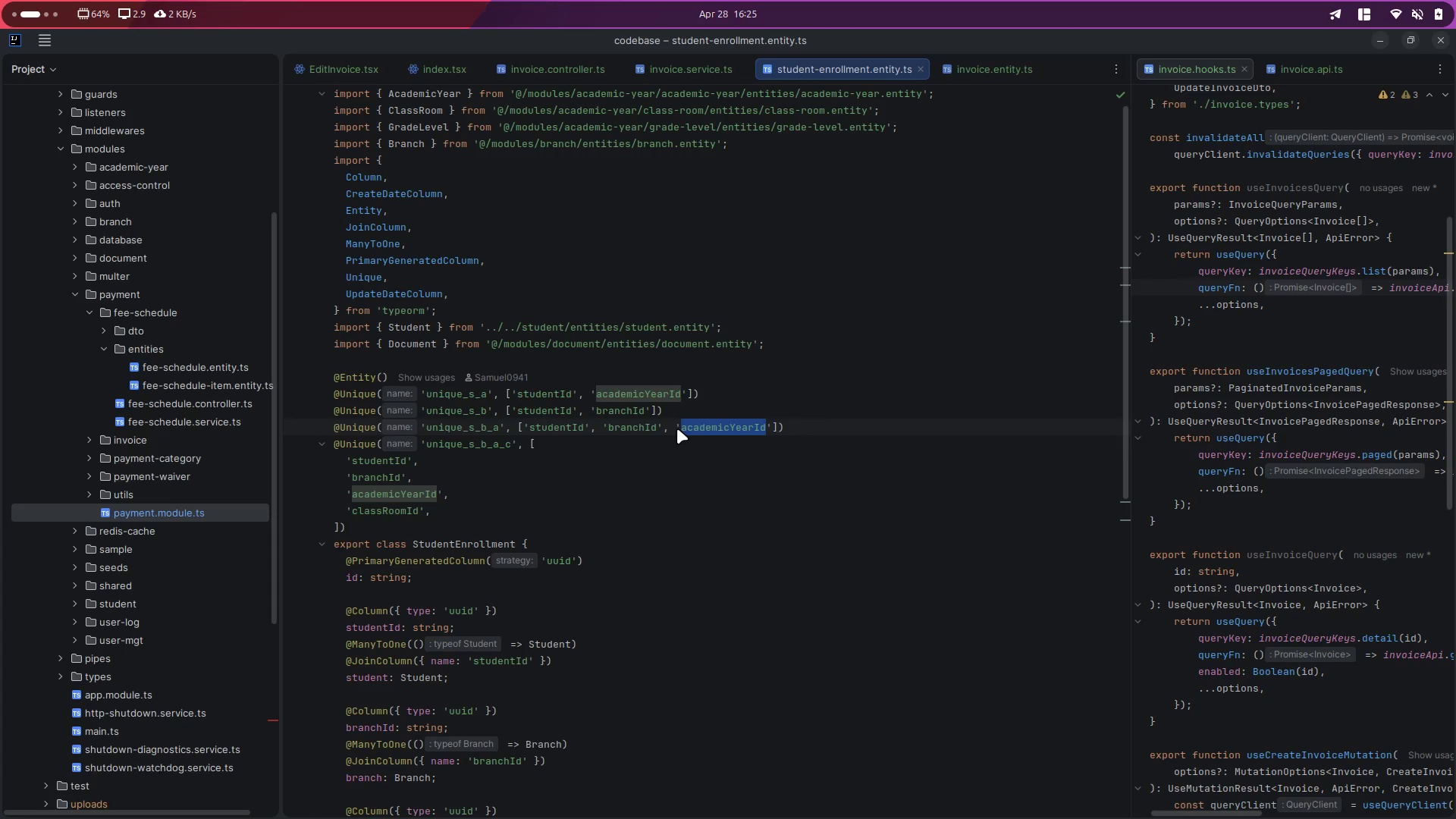 
double_click([649, 428])
 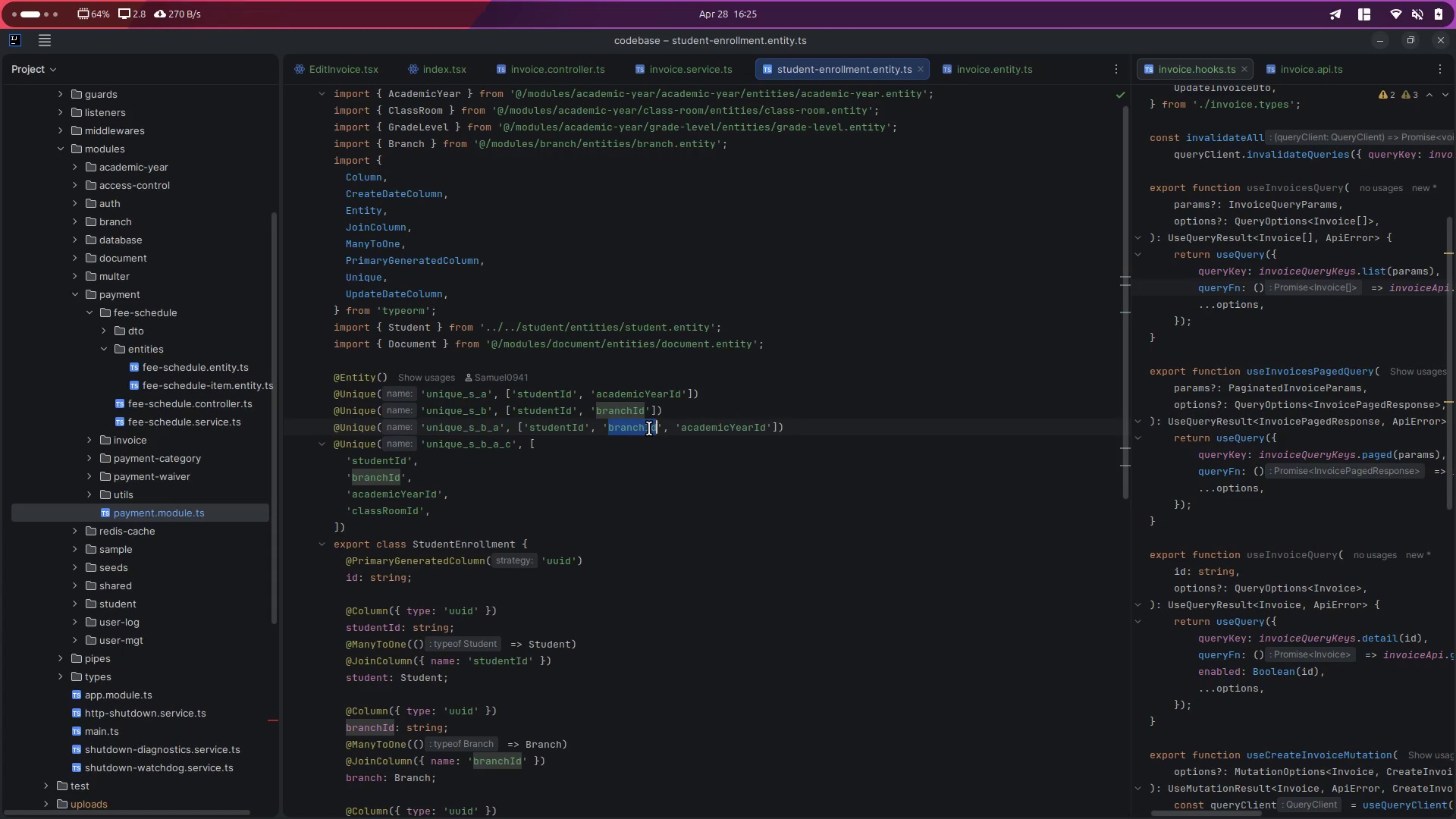 
key(Shift+ArrowRight)
 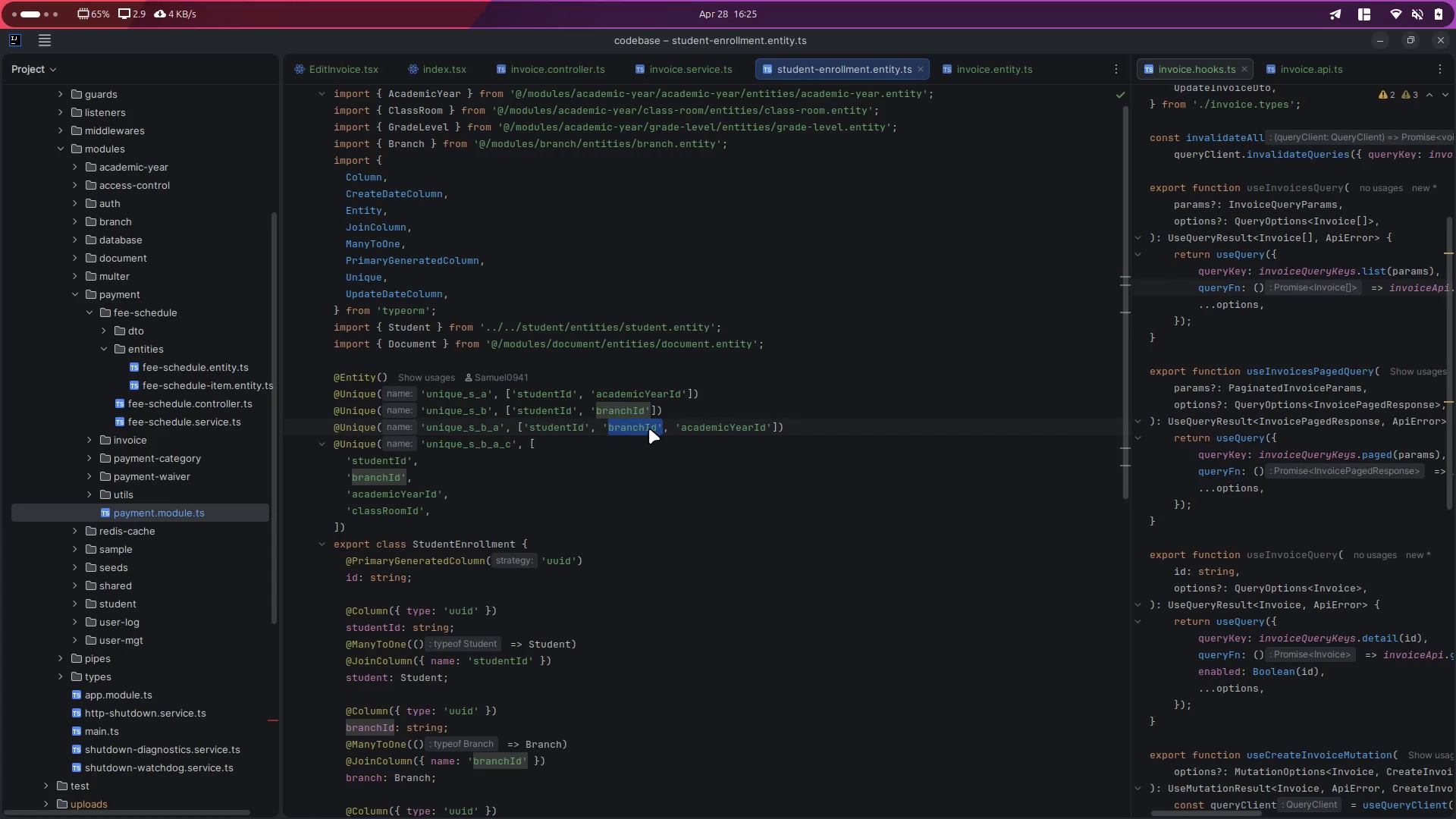 
mouse_move([686, 433])
 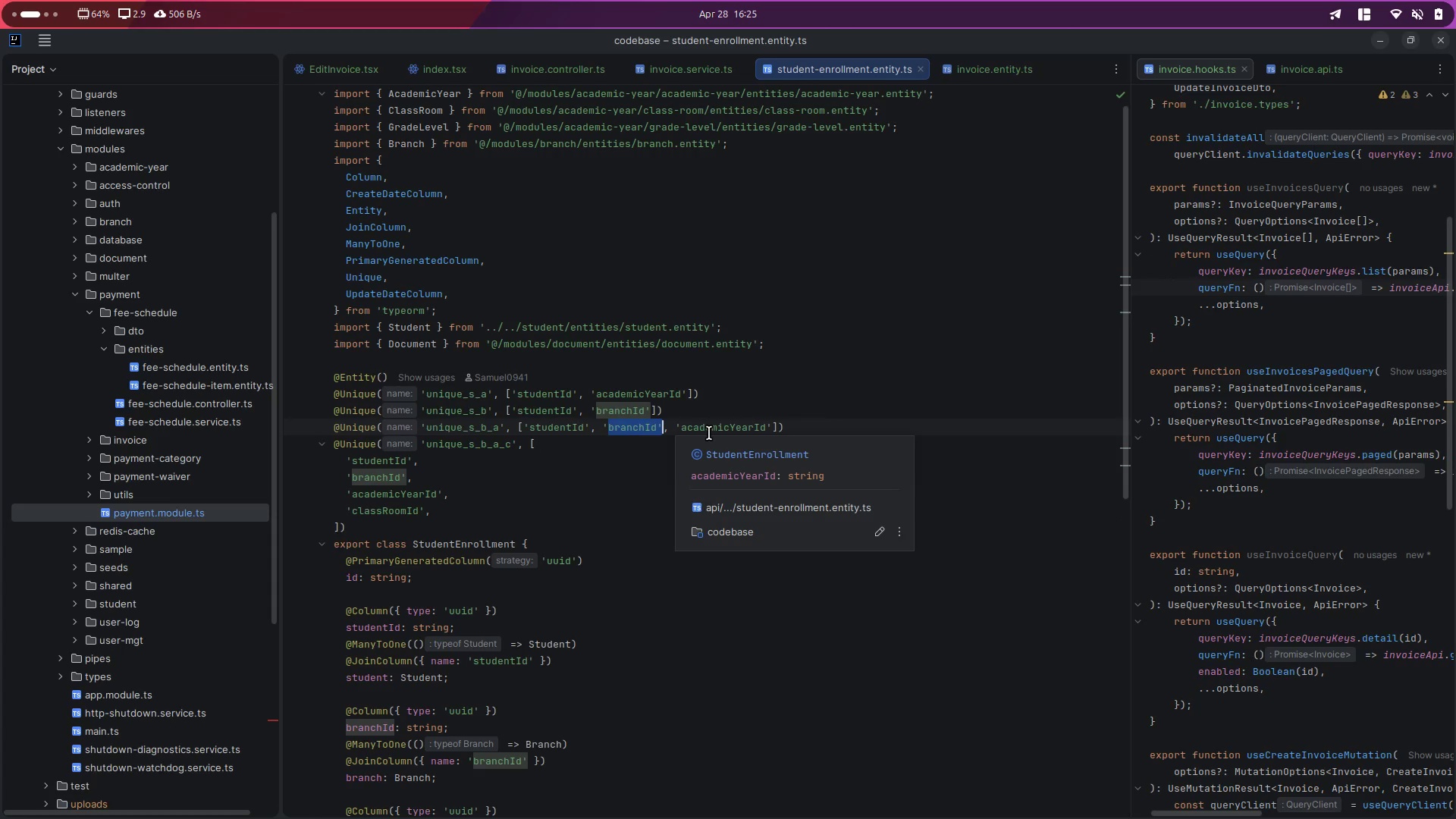 
double_click([709, 433])
 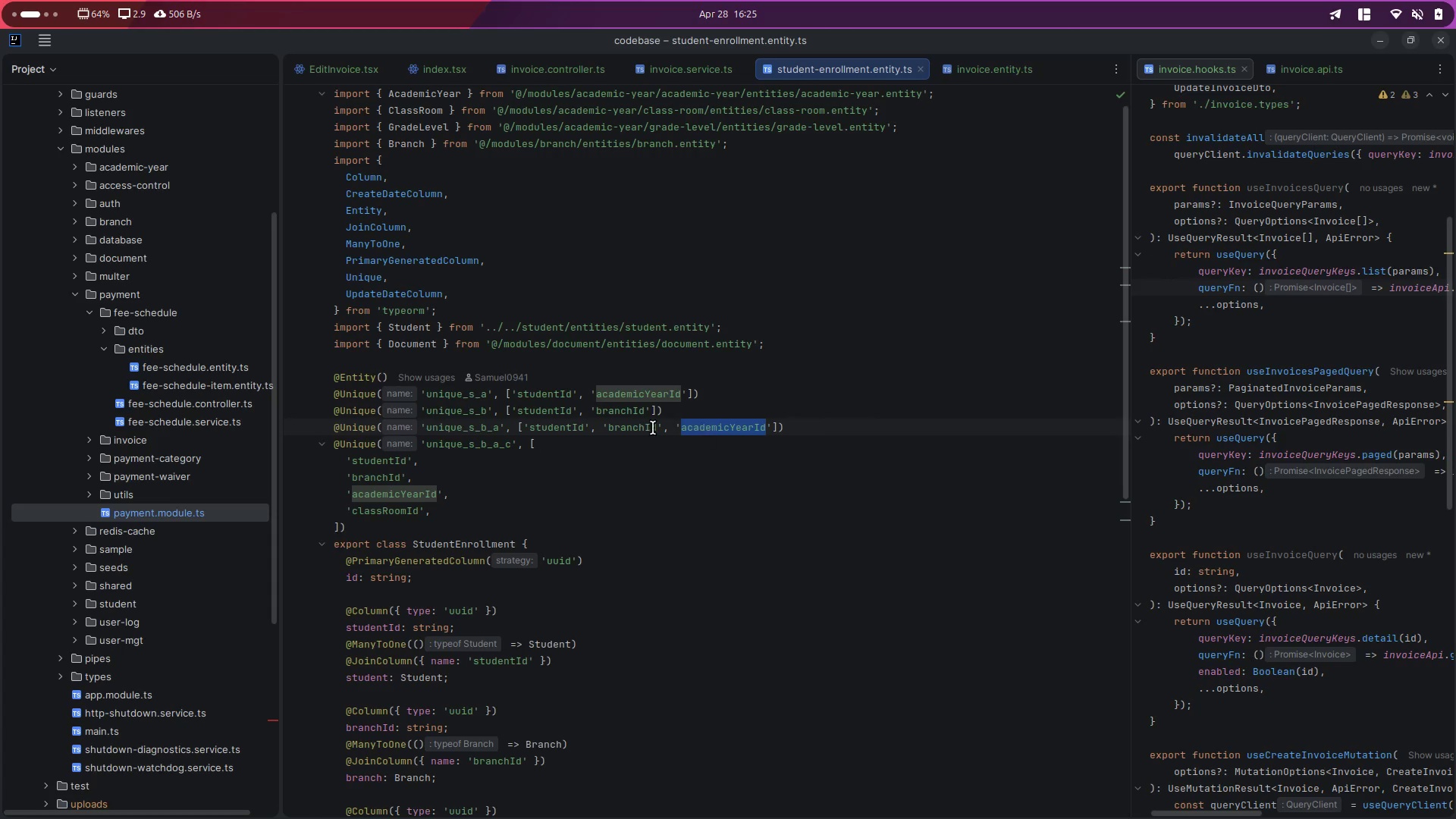 
double_click([646, 428])
 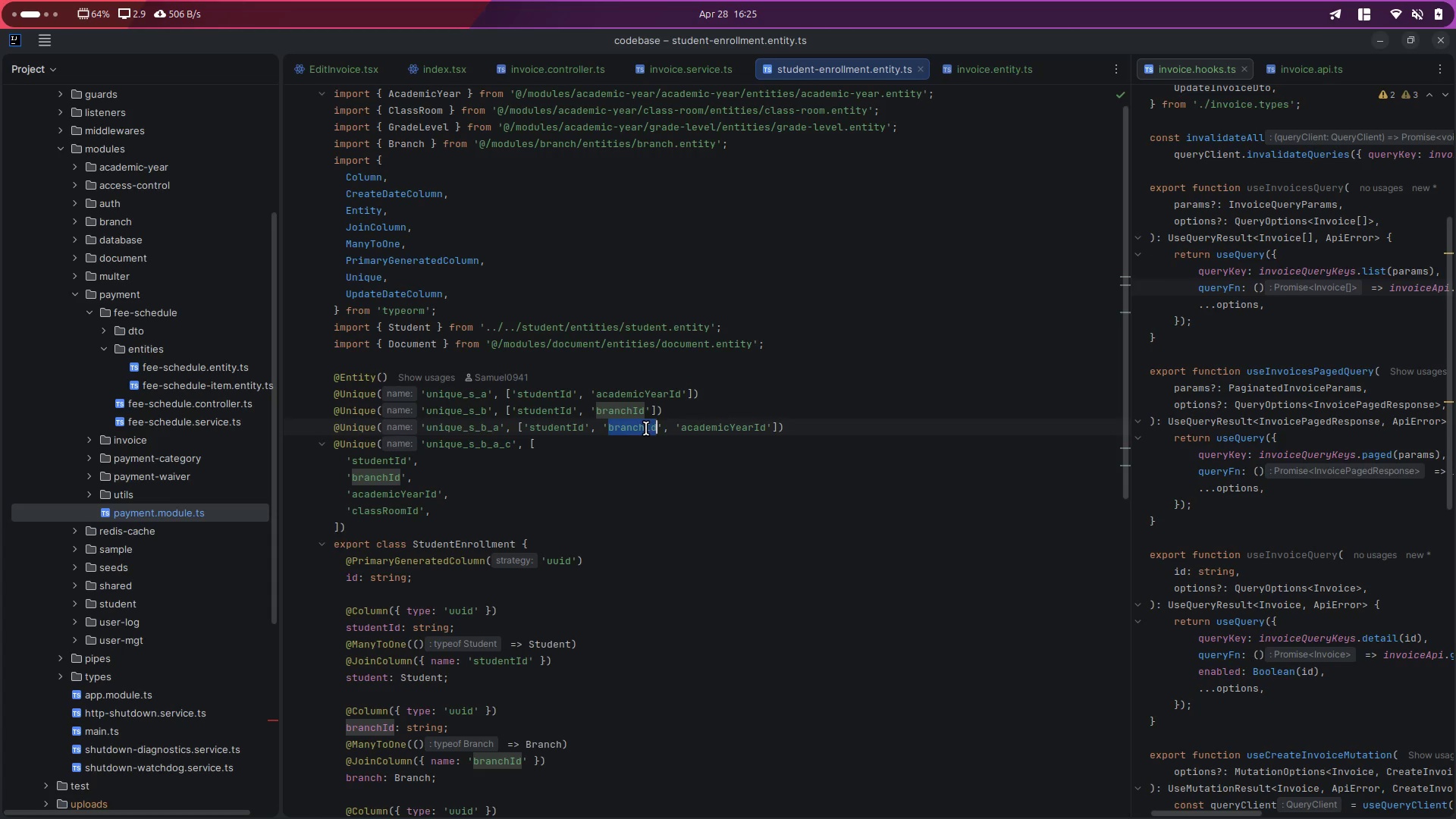 
type(gradel)
key(Backspace)
type(LevelId)
 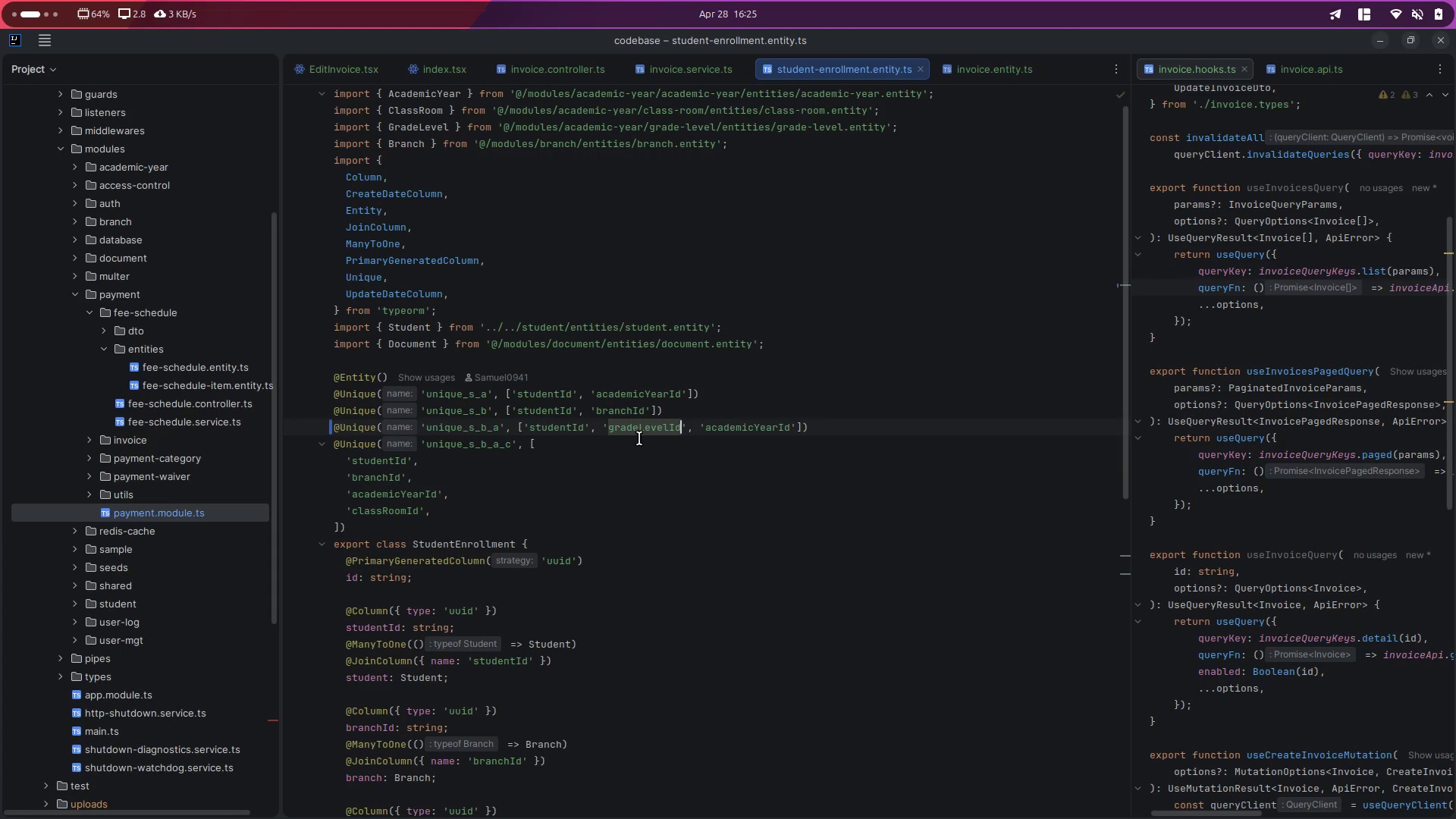 
double_click([645, 429])
 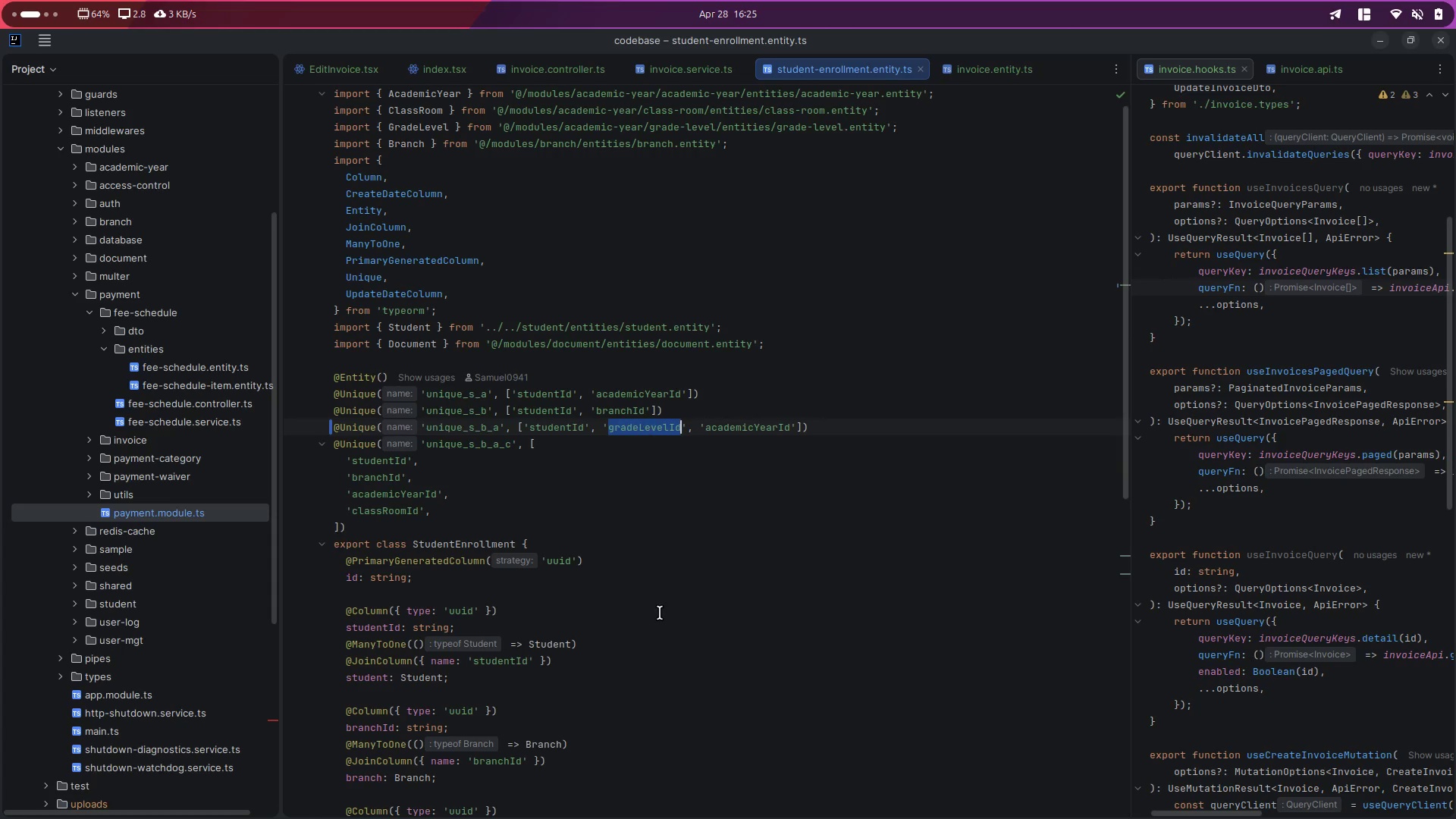 
scroll: coordinate [658, 615], scroll_direction: down, amount: 9.0
 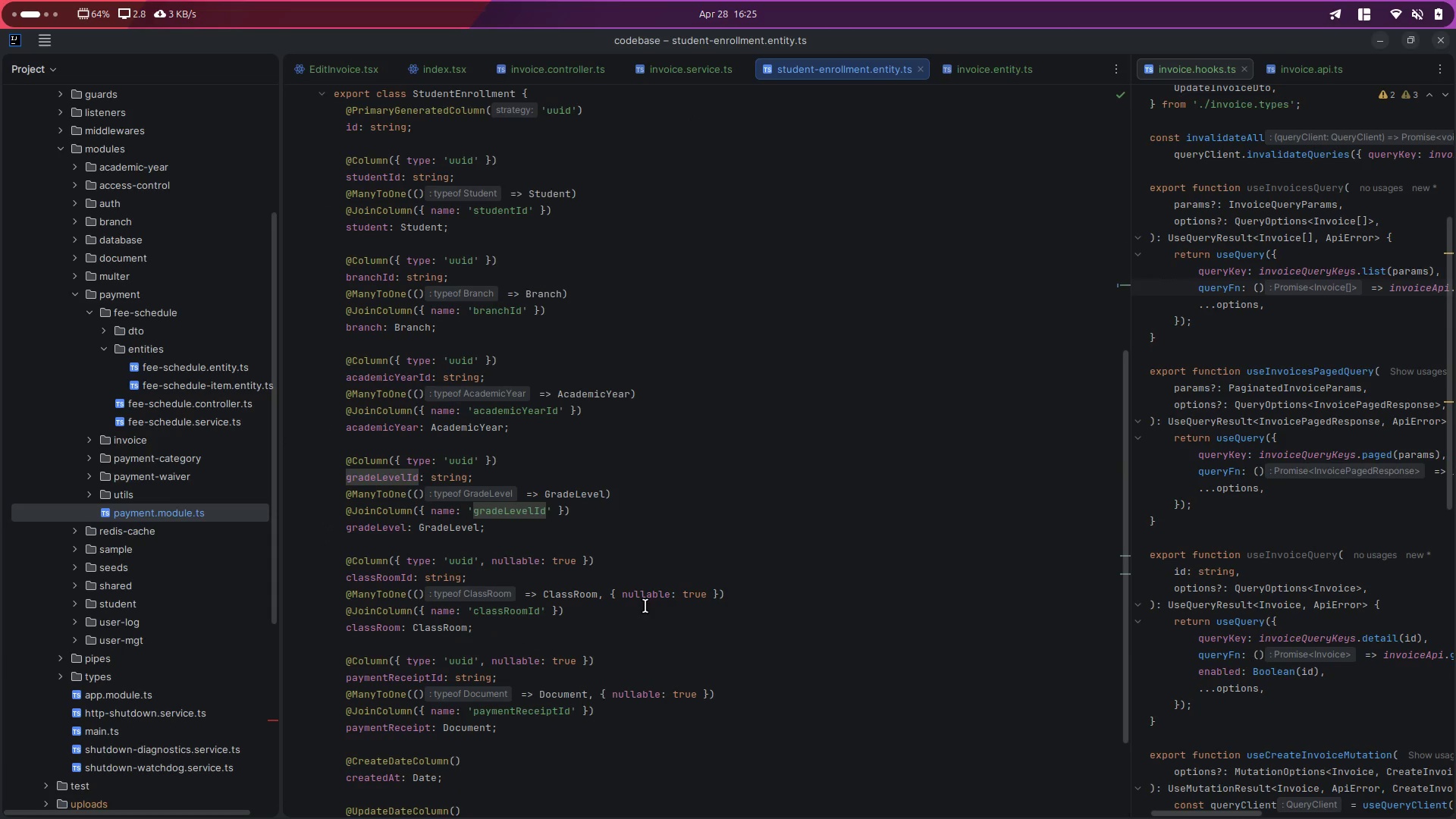 
scroll: coordinate [638, 610], scroll_direction: up, amount: 10.0
 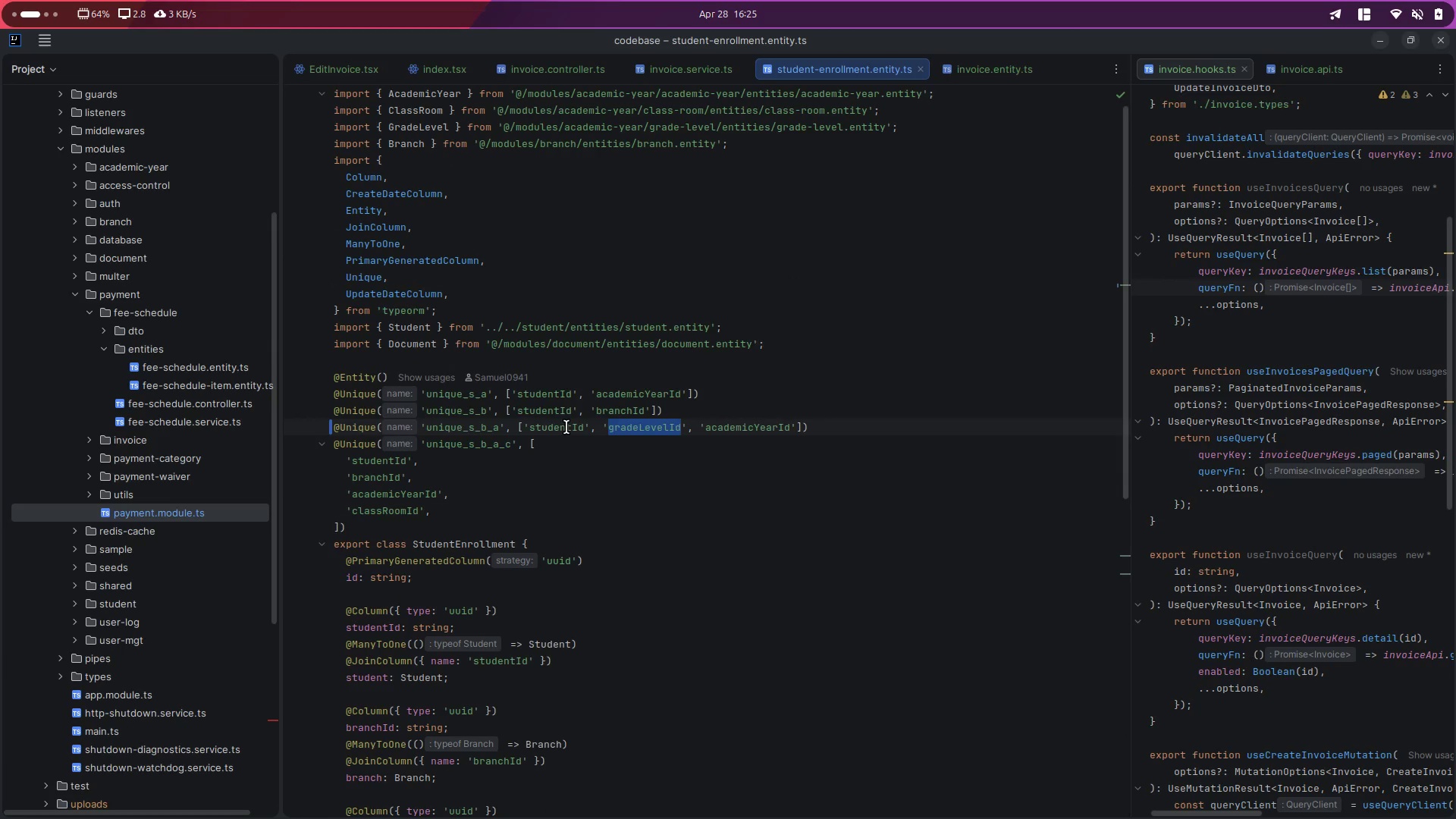 
double_click([566, 427])
 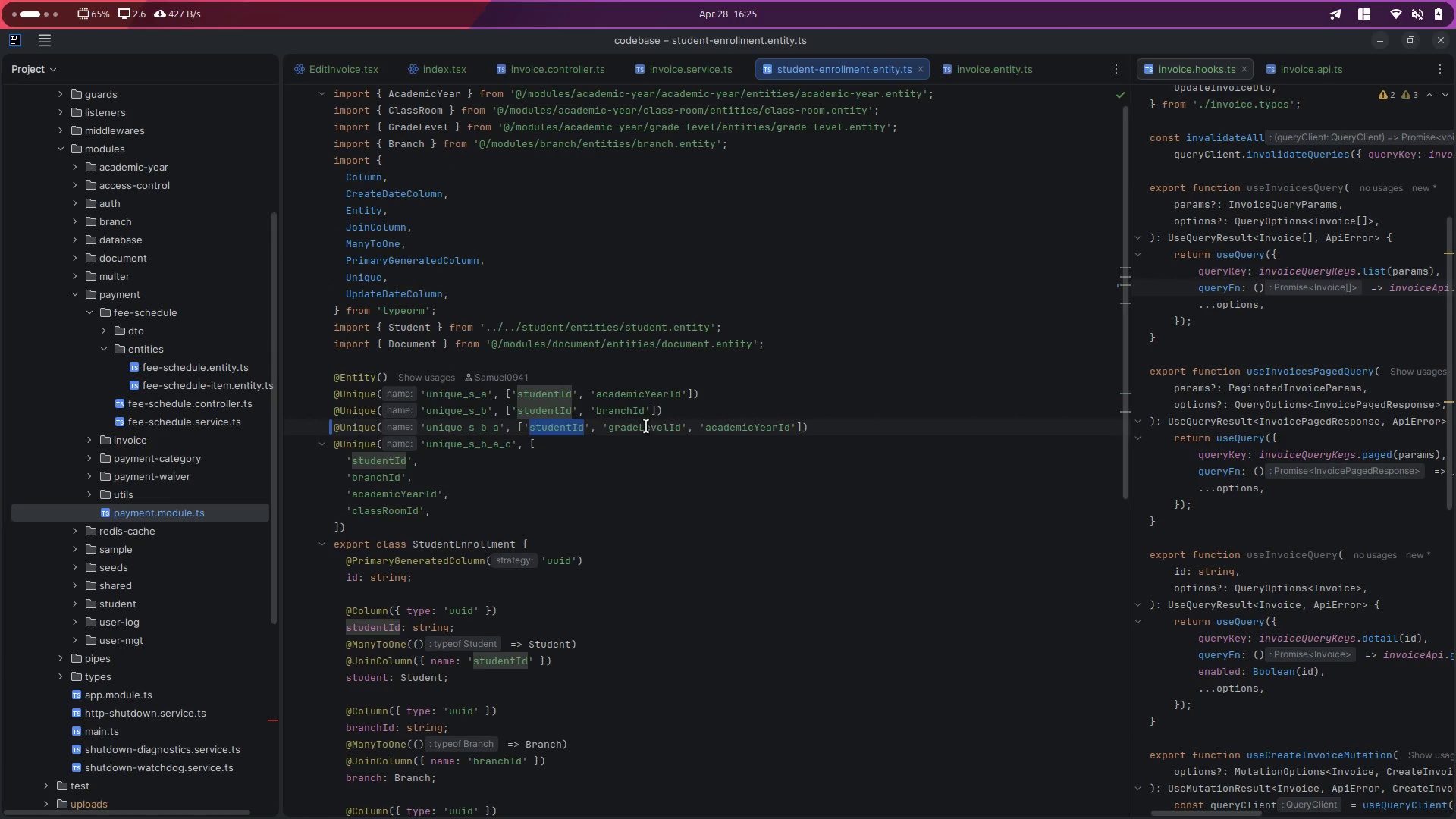 
double_click([639, 428])
 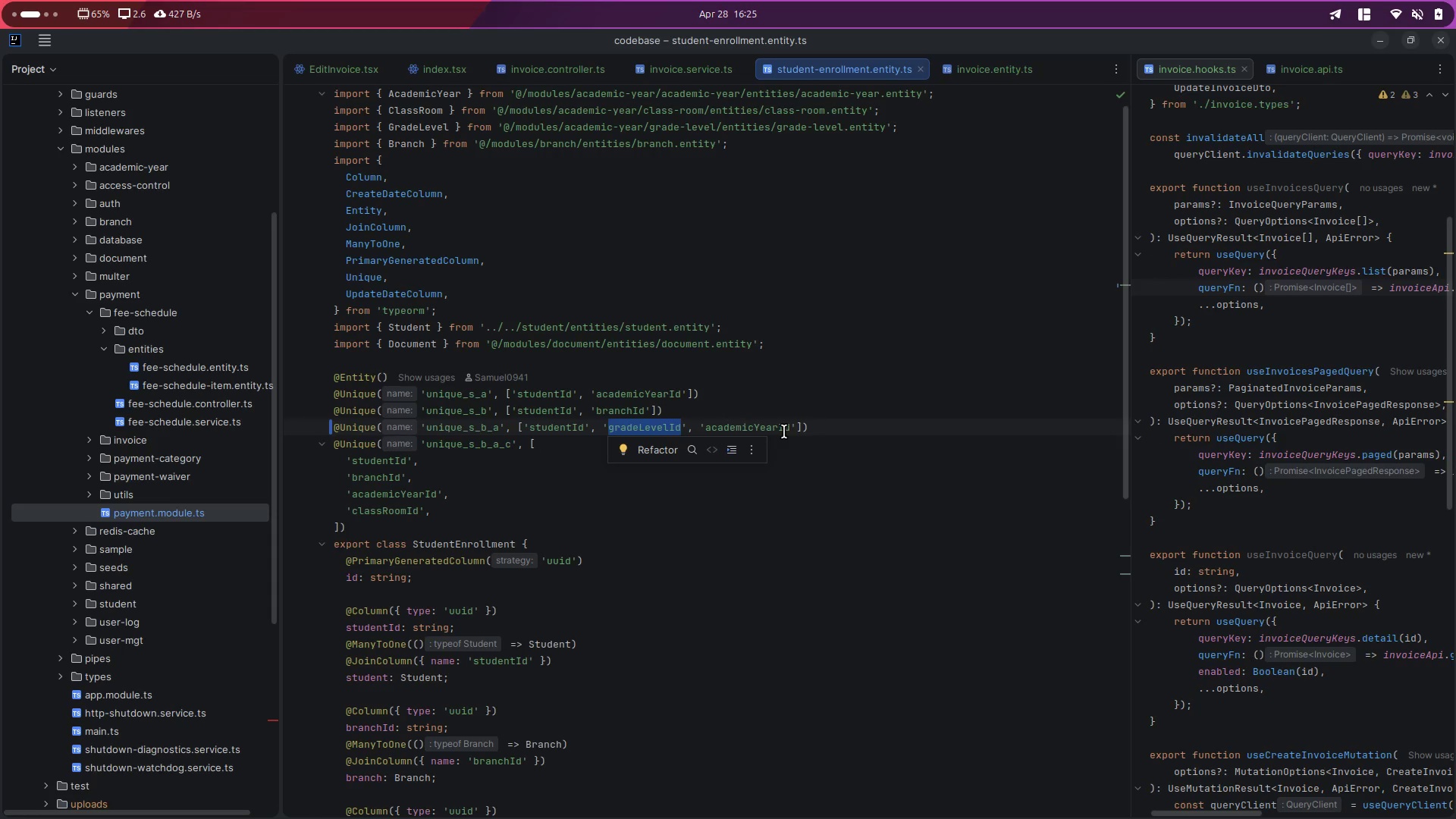 
double_click([786, 431])
 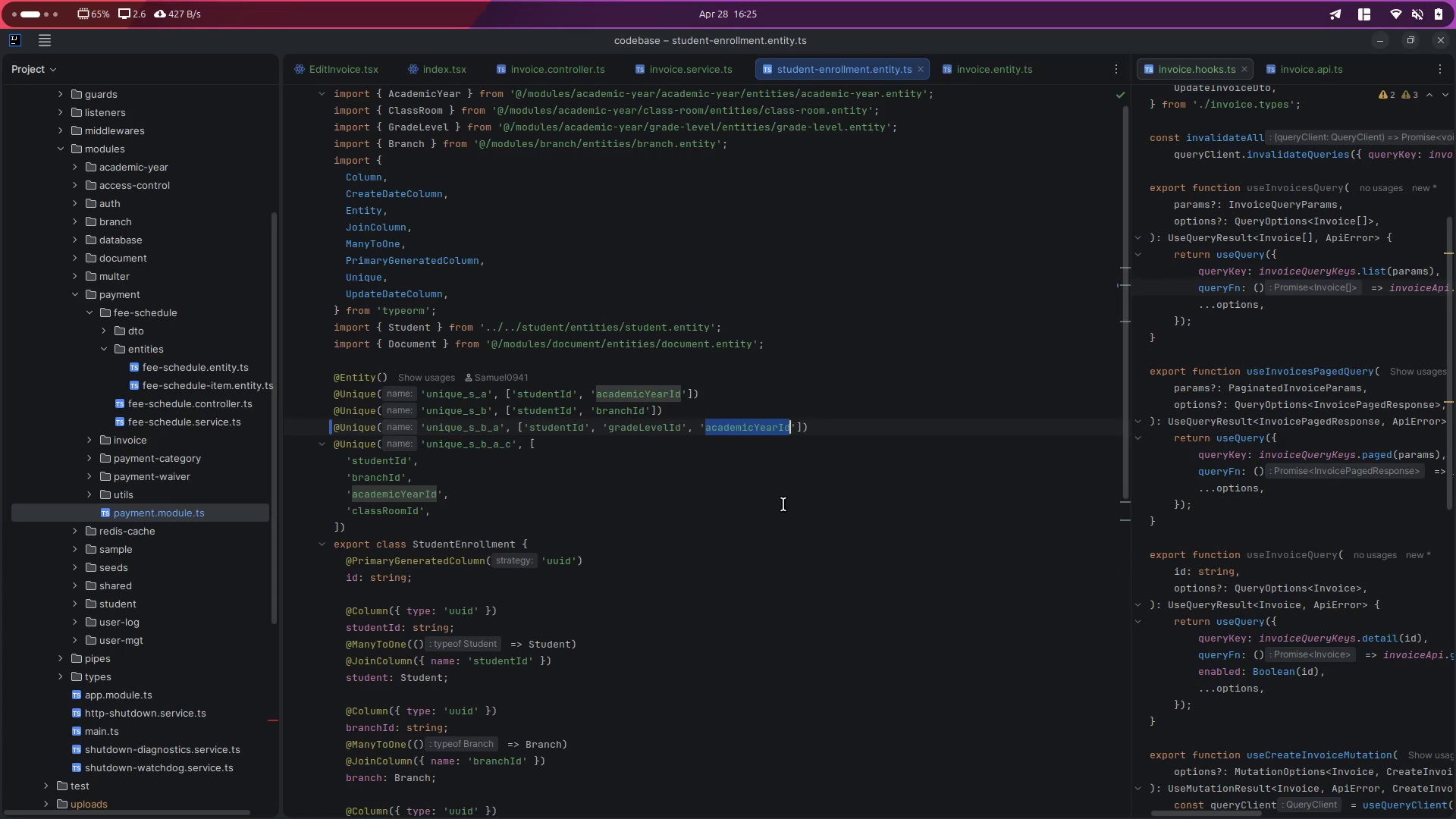 
left_click([782, 507])
 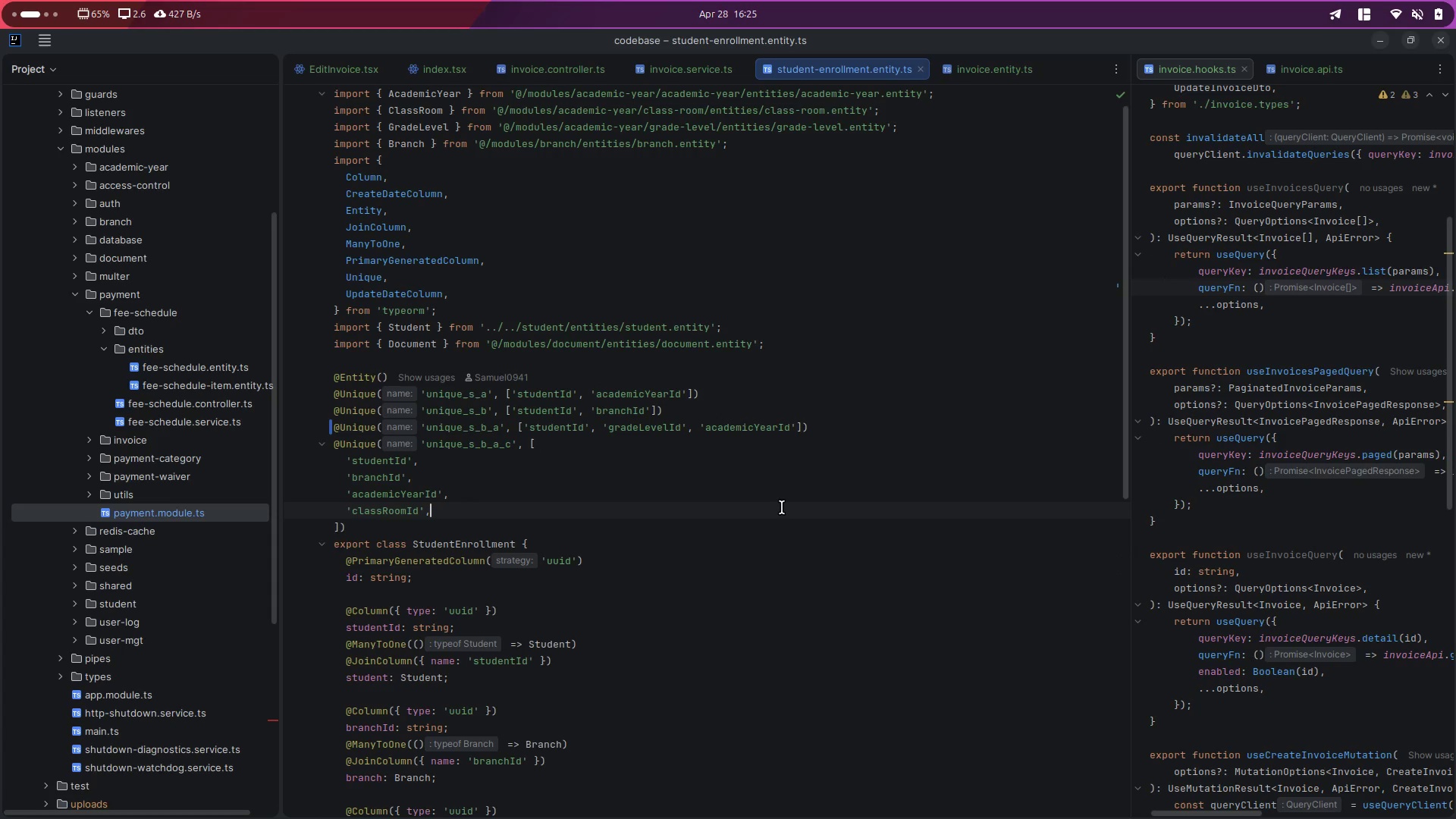 
key(Control+S)
 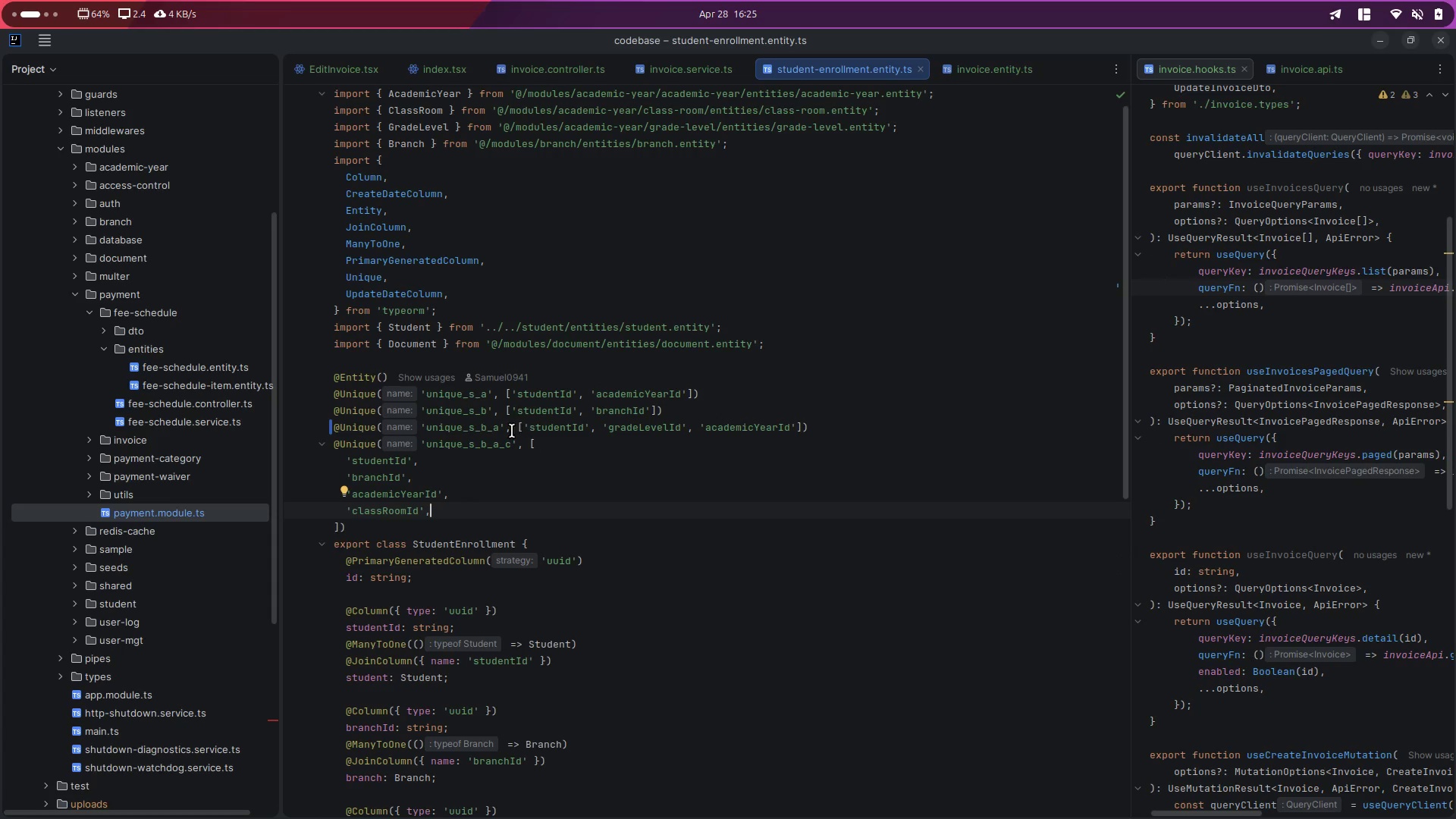 
left_click([460, 431])
 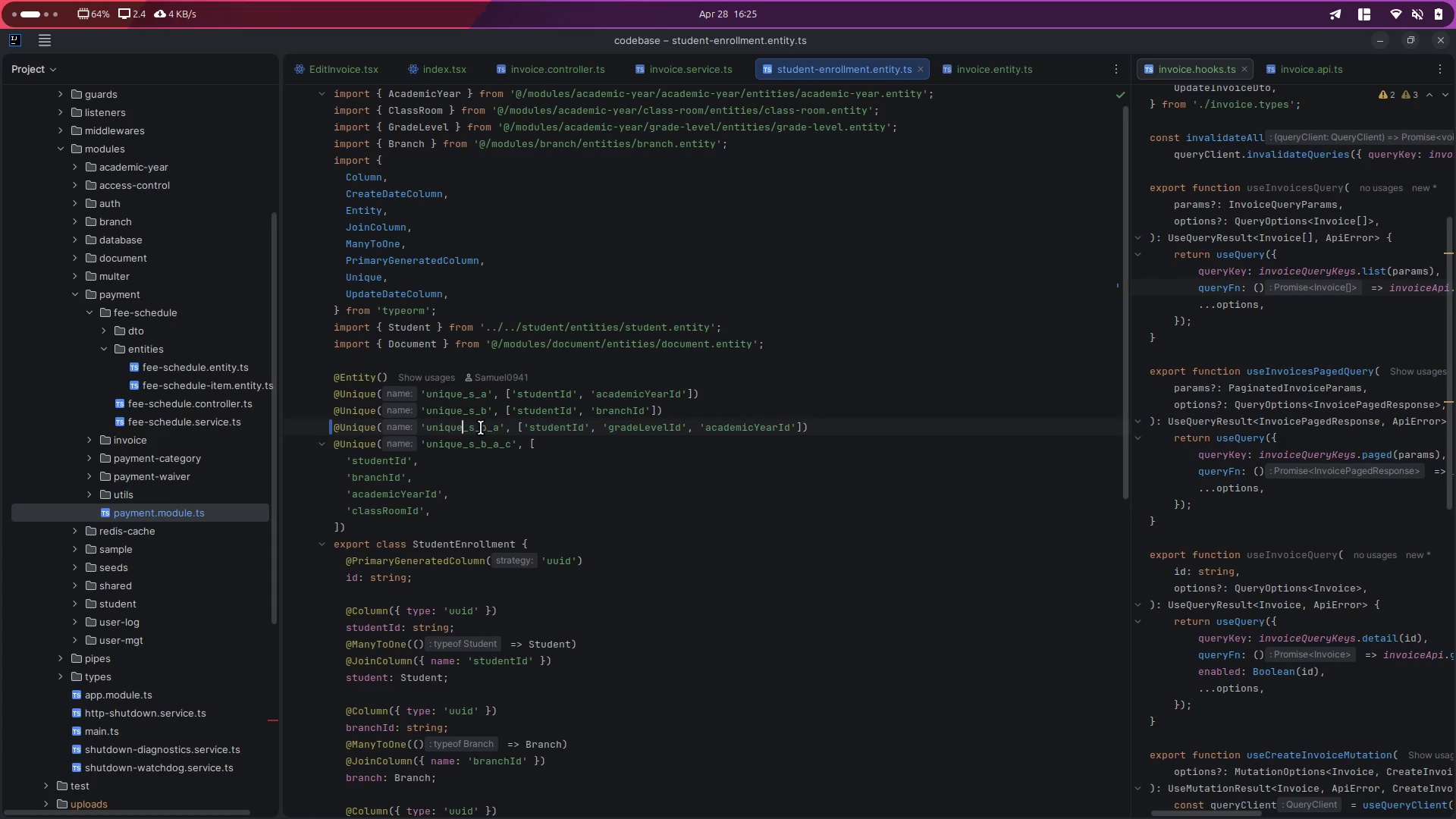 
left_click([487, 428])
 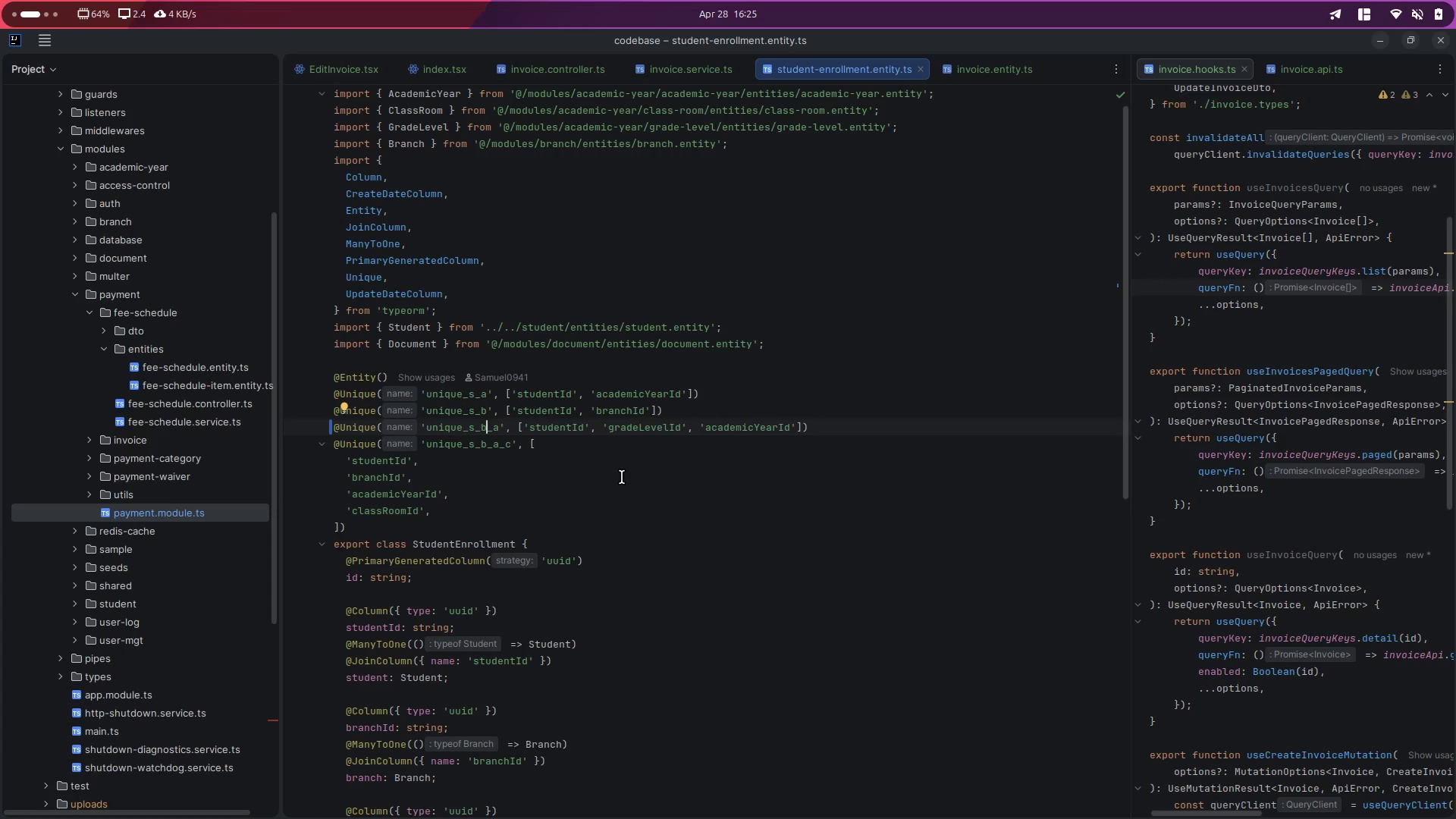 
key(Backspace)
 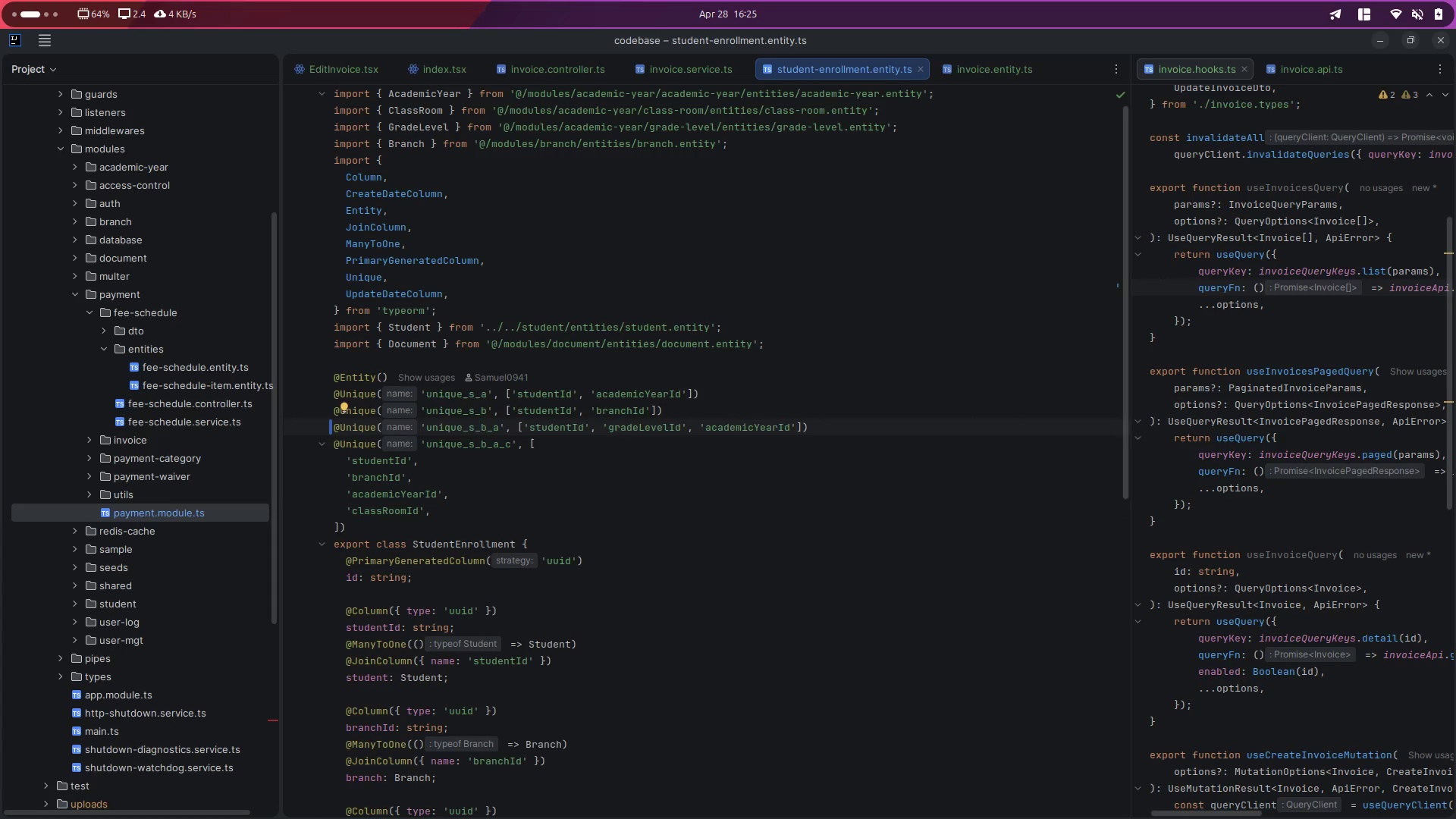 
key(G)
 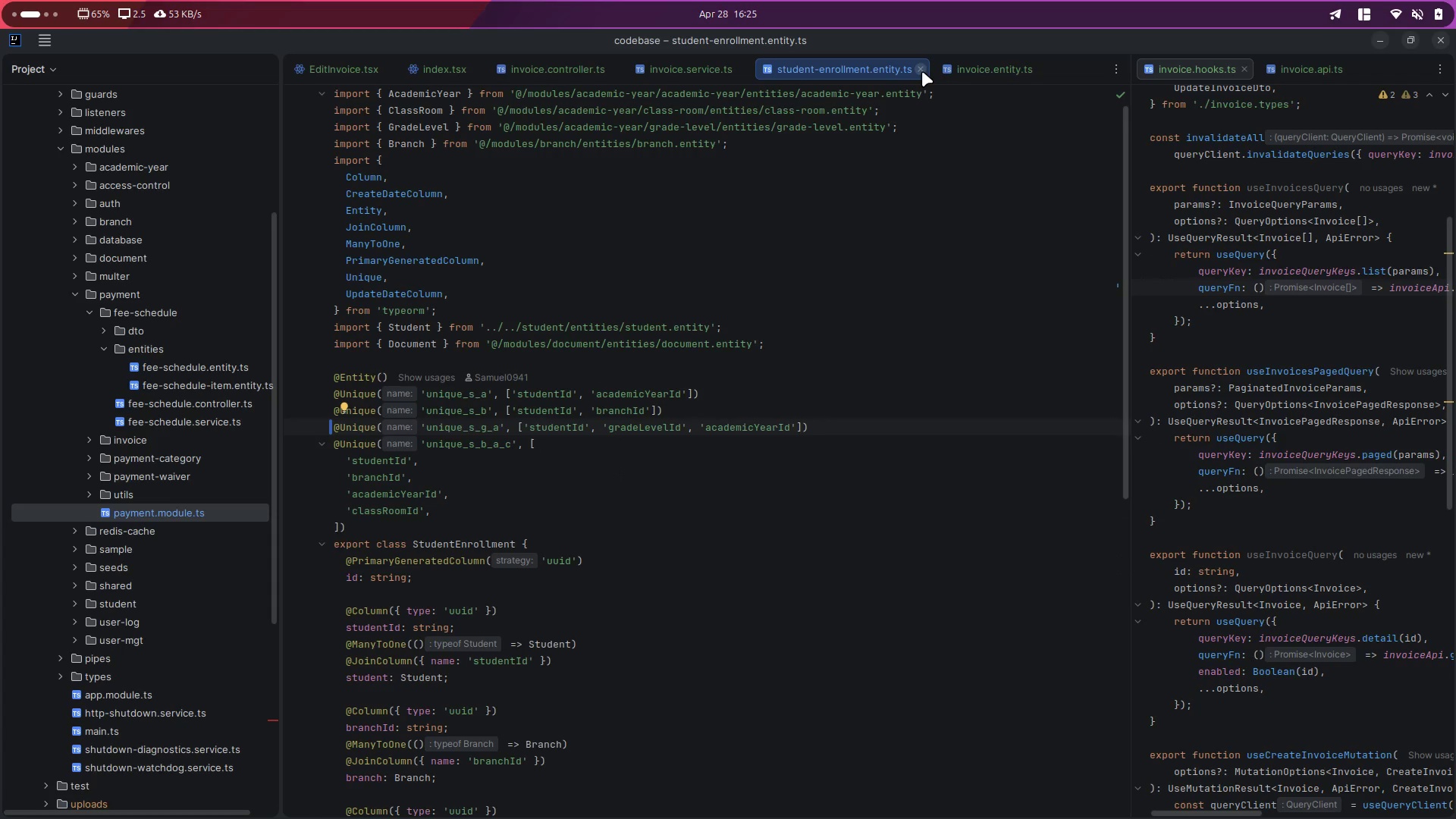 
left_click([922, 71])
 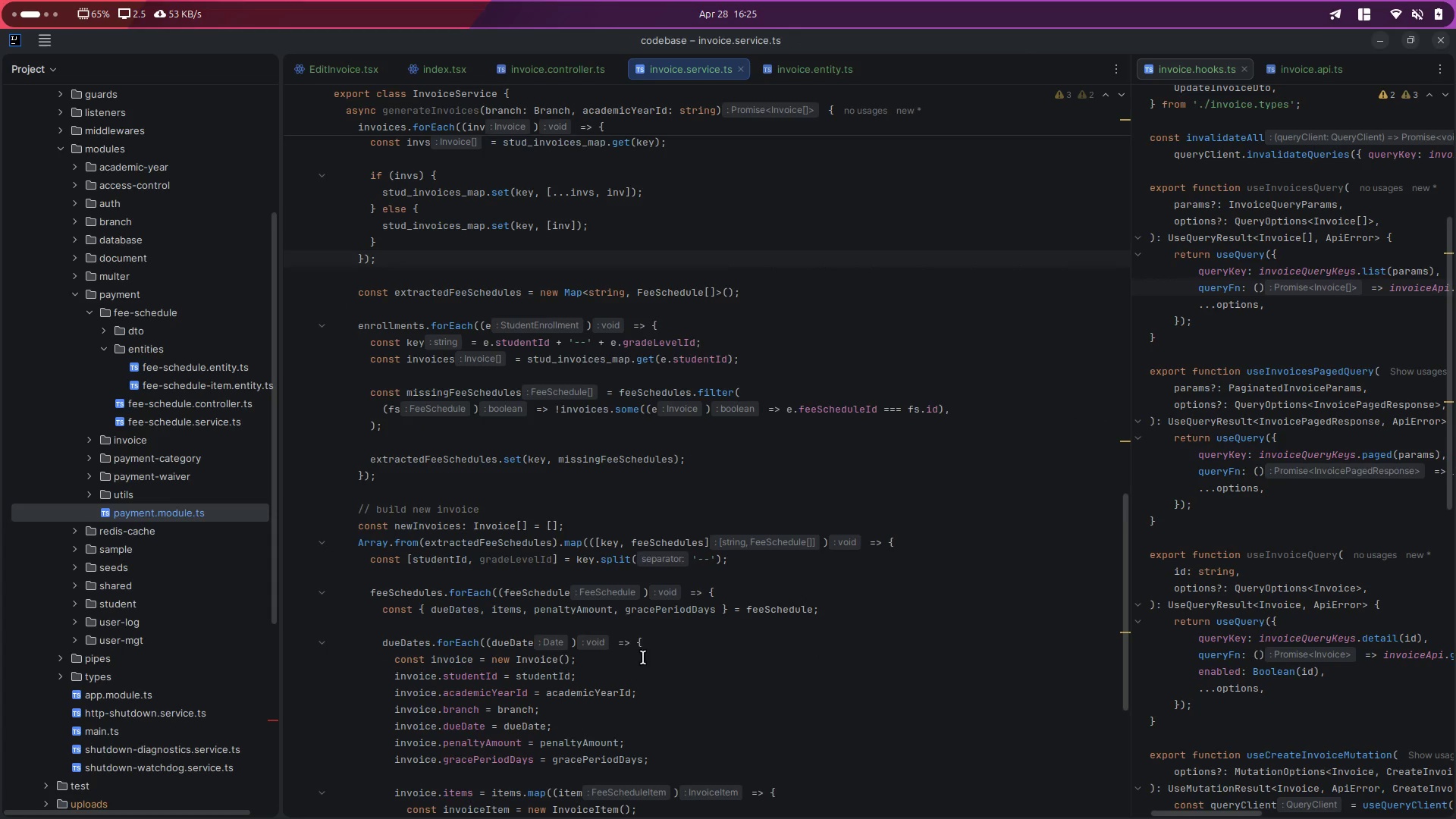 
scroll: coordinate [682, 519], scroll_direction: down, amount: 20.0
 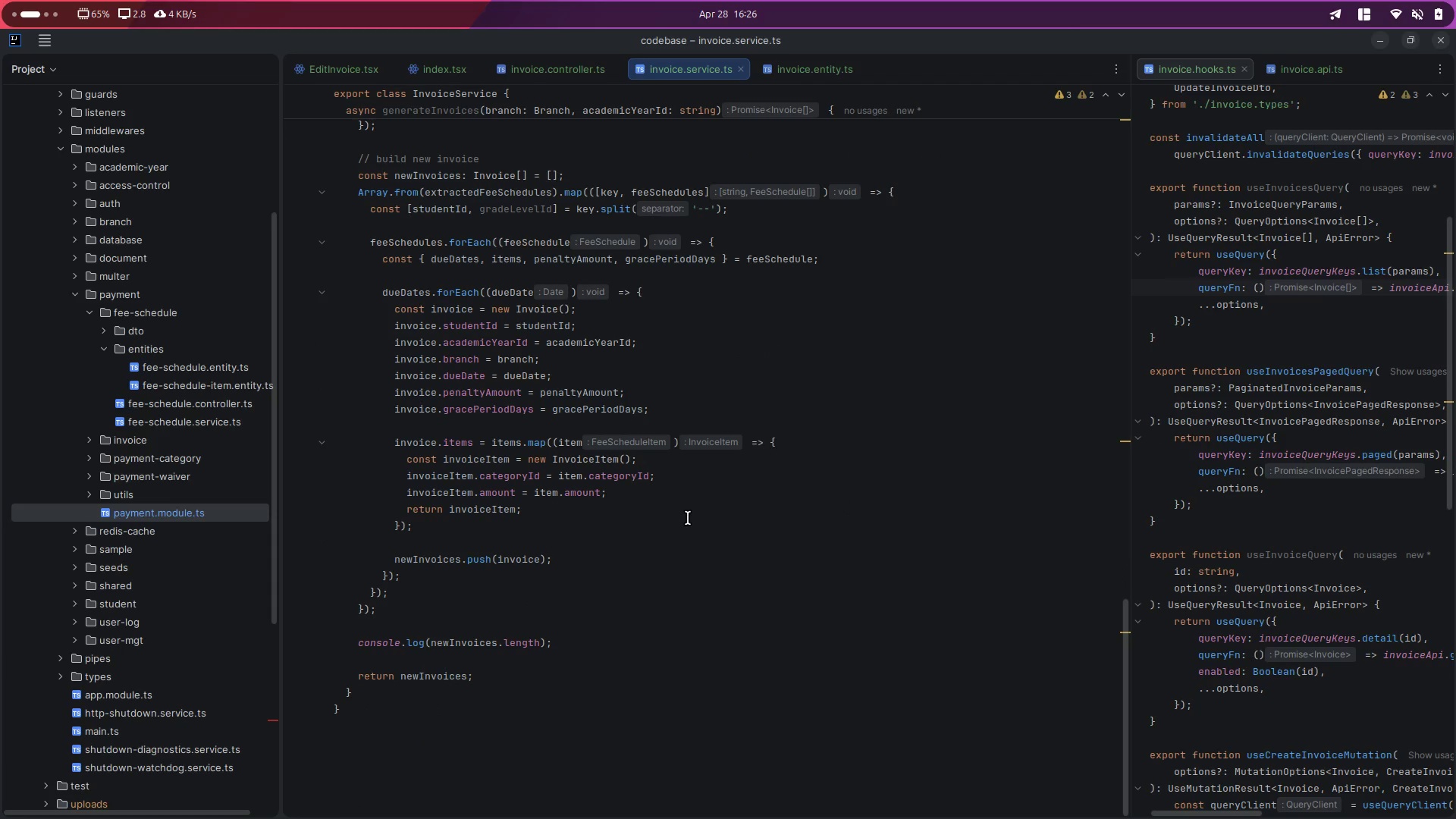 
scroll: coordinate [689, 518], scroll_direction: up, amount: 6.0
 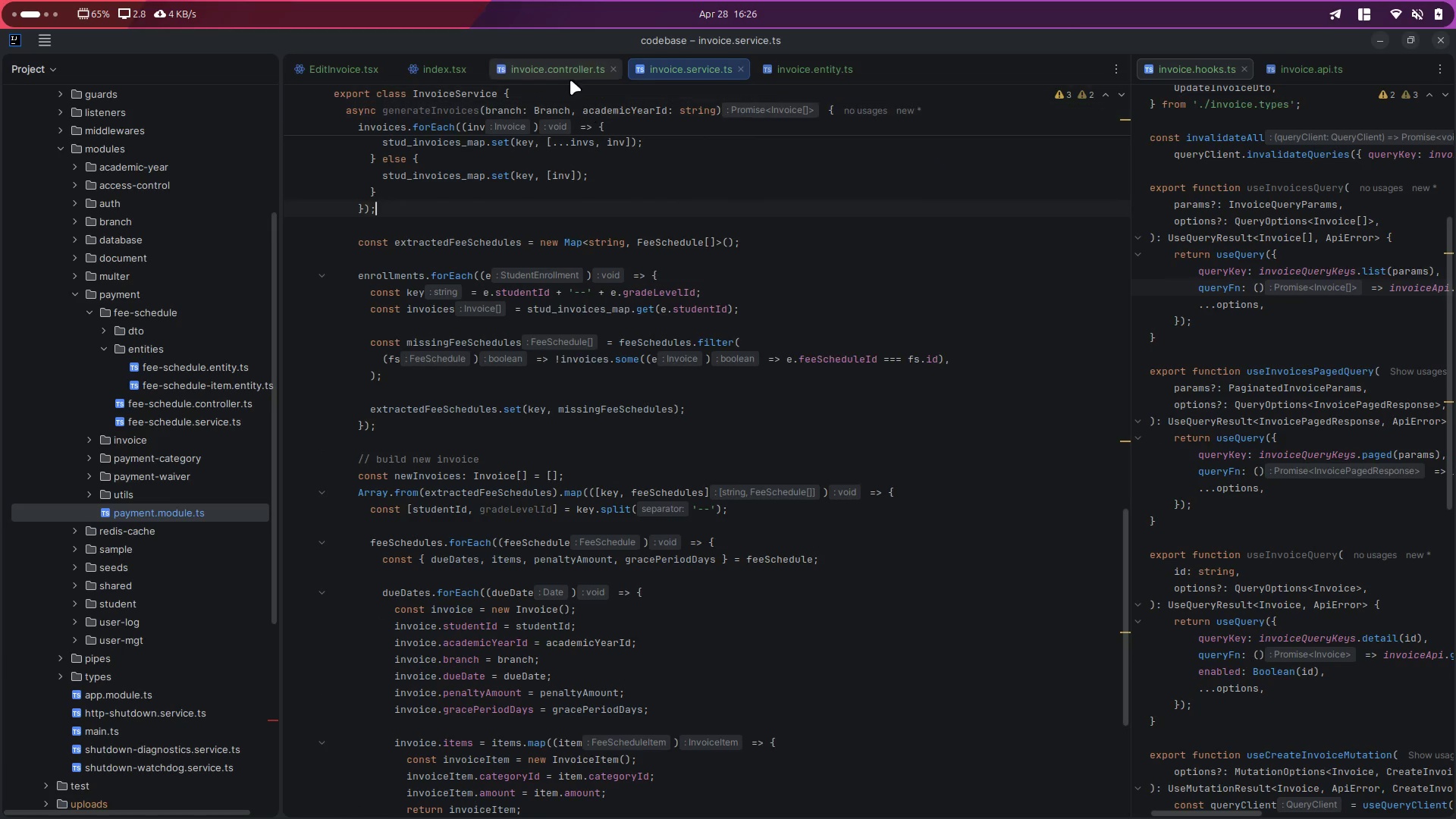 
left_click([563, 71])
 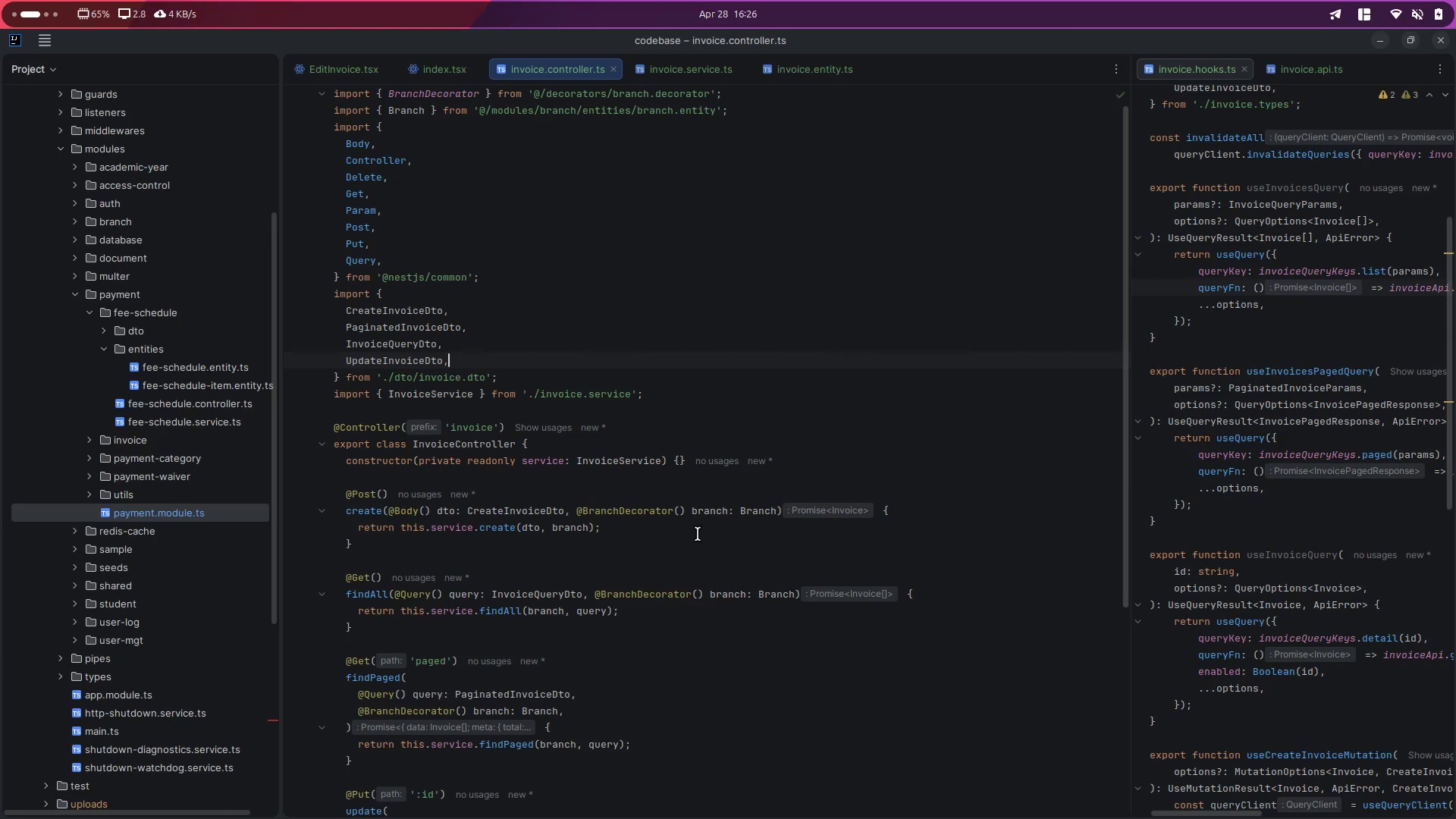 
scroll: coordinate [714, 576], scroll_direction: down, amount: 10.0
 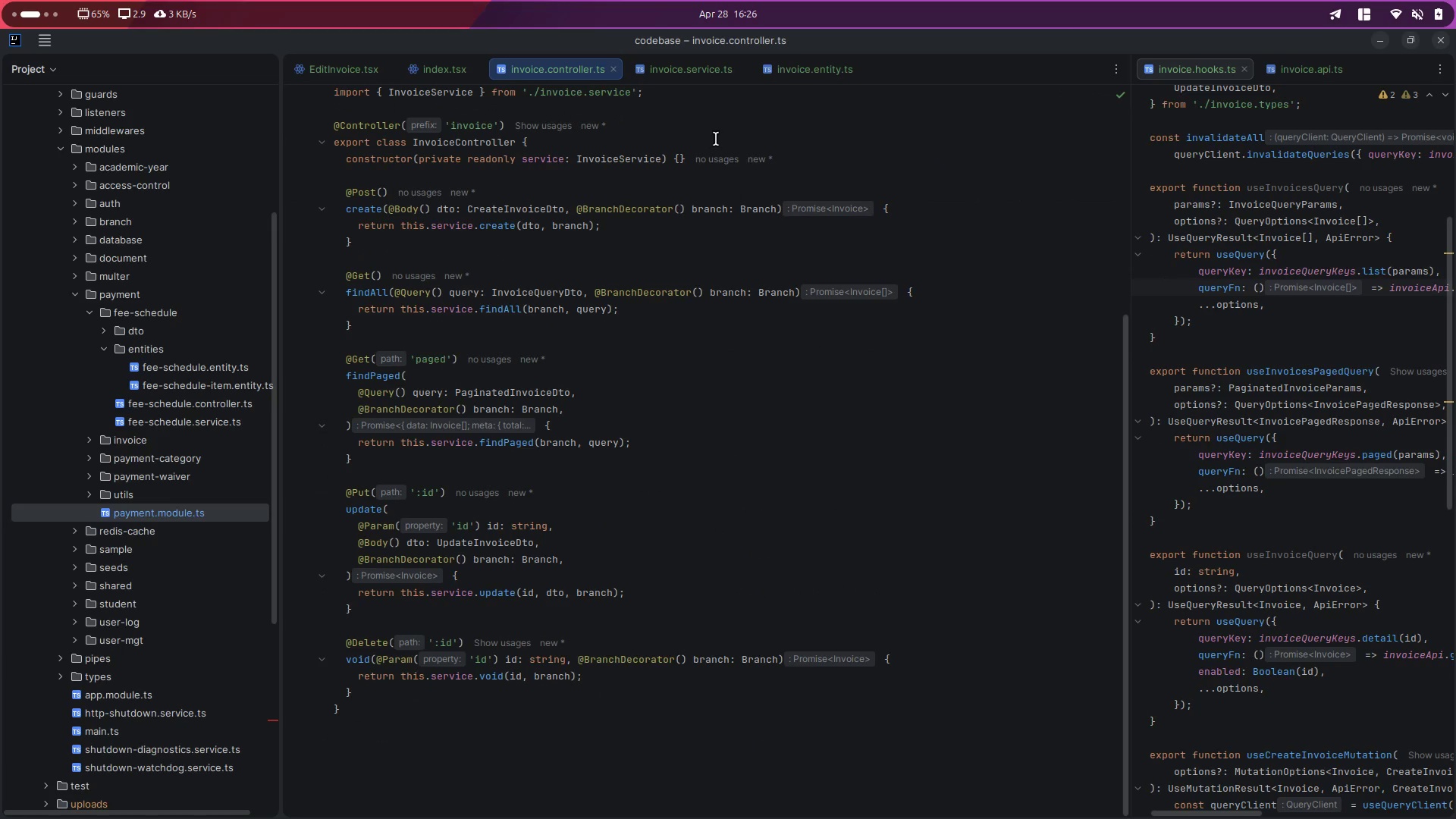 
left_click([698, 80])
 